 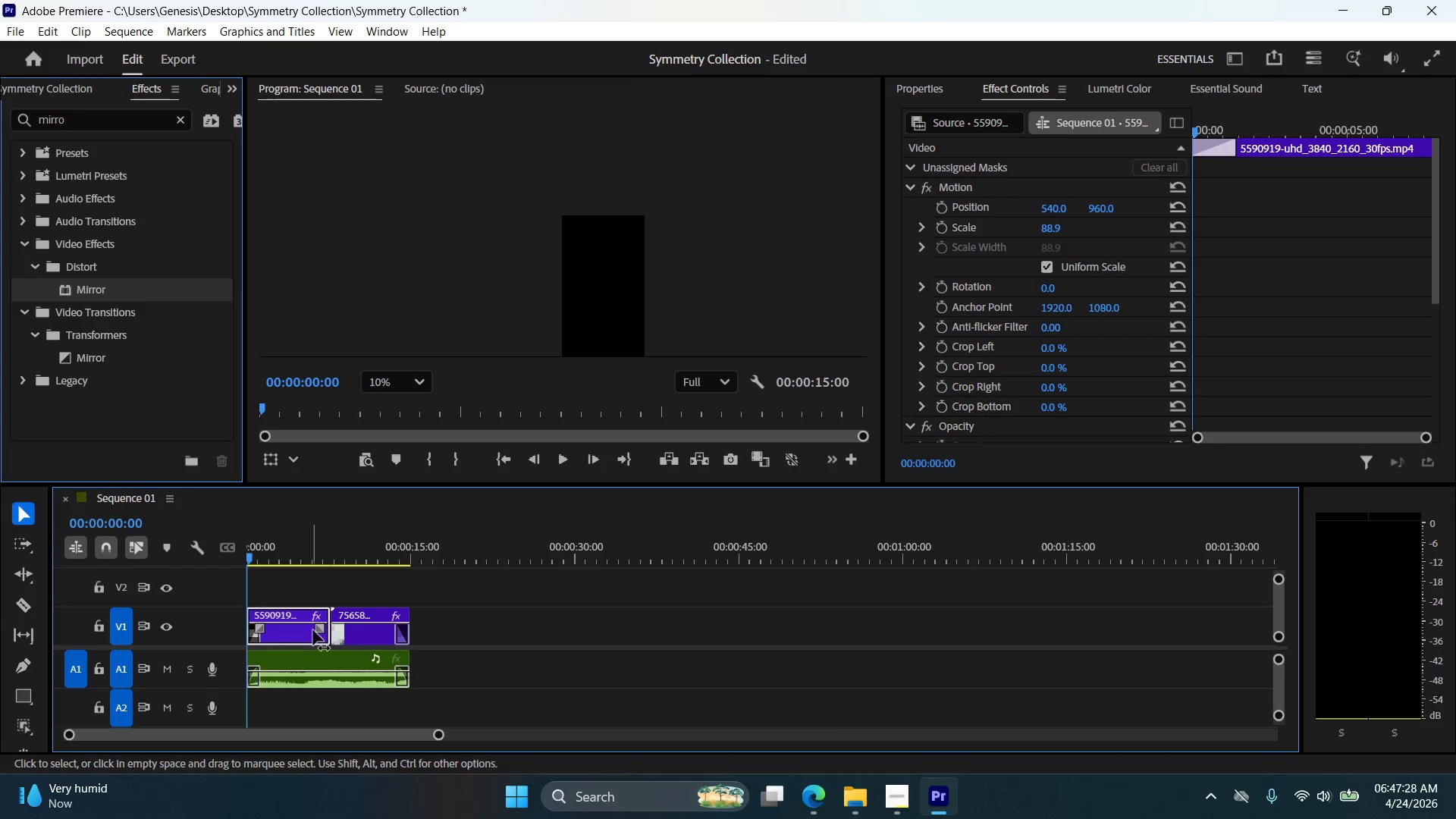 
hold_key(key=ShiftLeft, duration=0.44)
left_click([363, 635])
 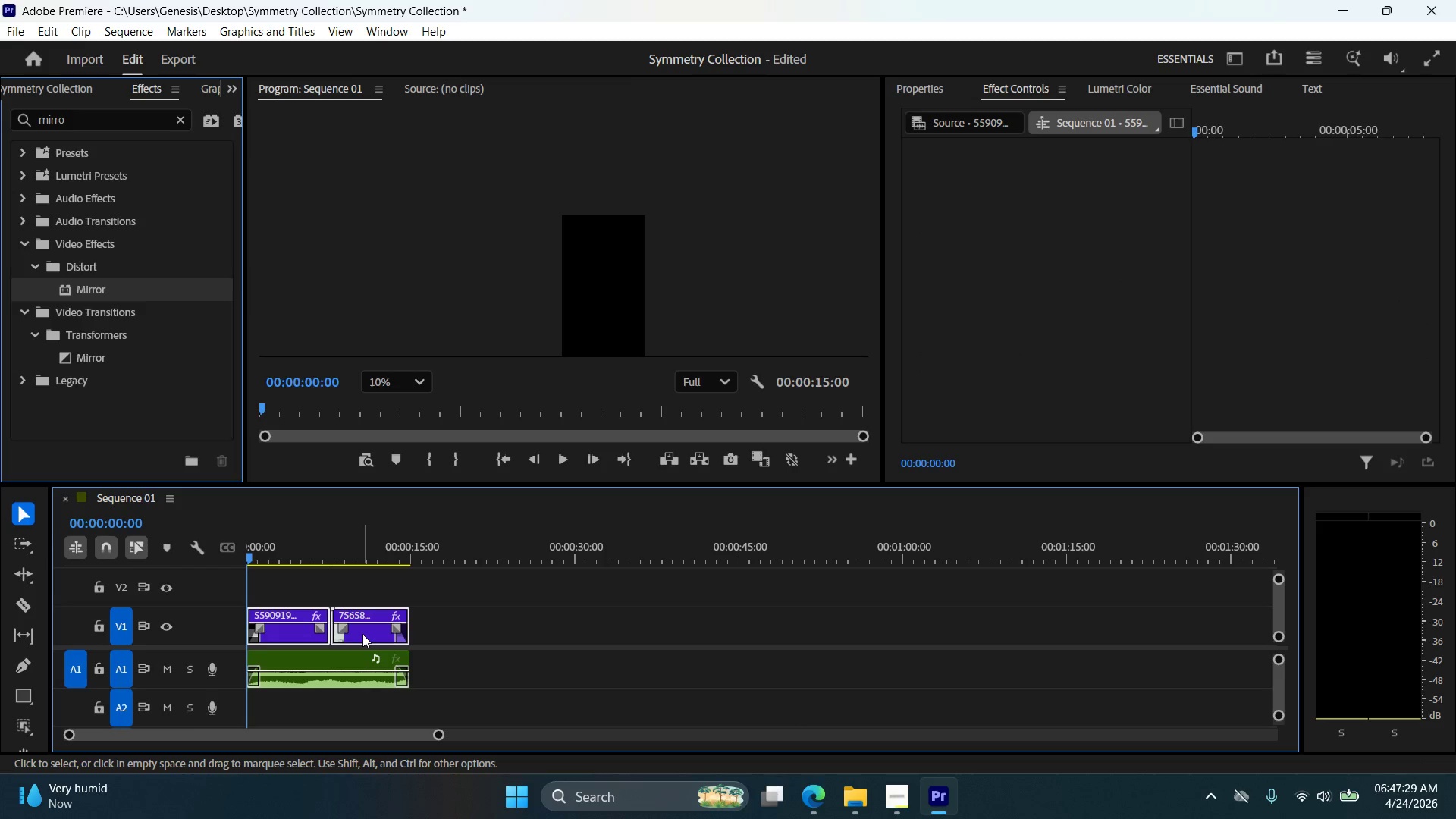 
hold_key(key=AltLeft, duration=0.89)
left_click_drag(start_coordinate=[362, 633], to_coordinate=[363, 589])
 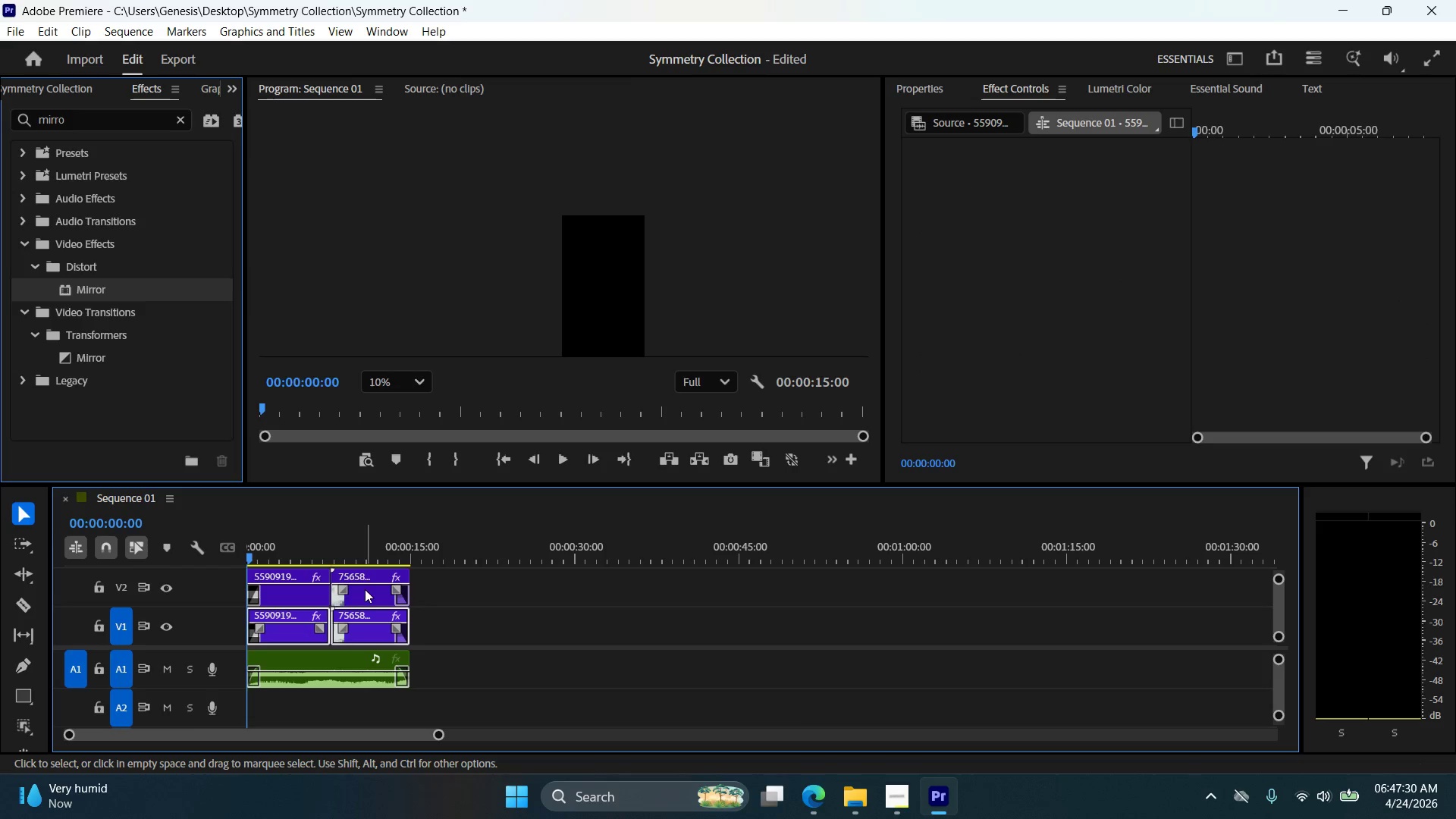 
mouse_move([395, 603])
 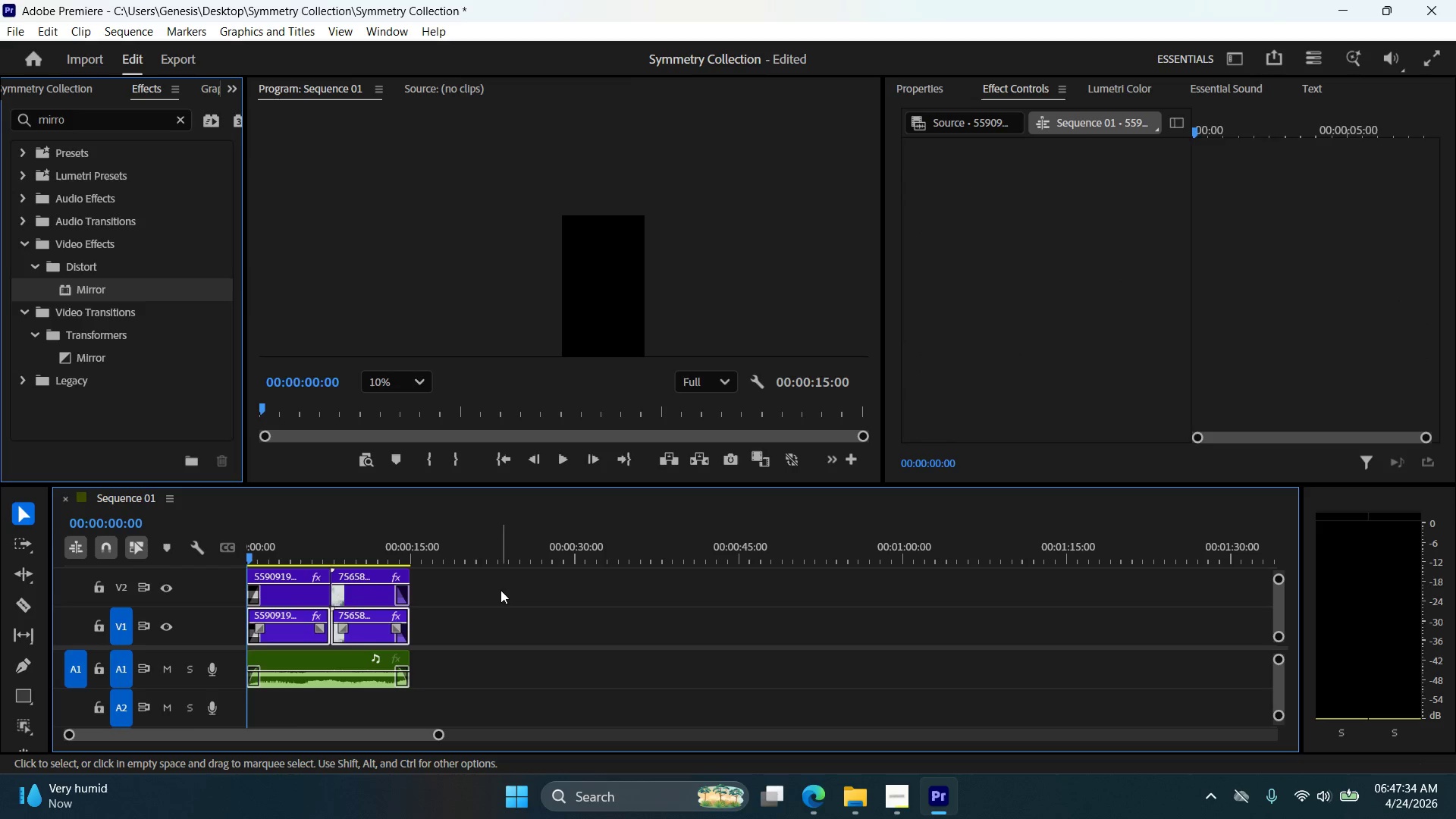 
left_click([500, 590])
 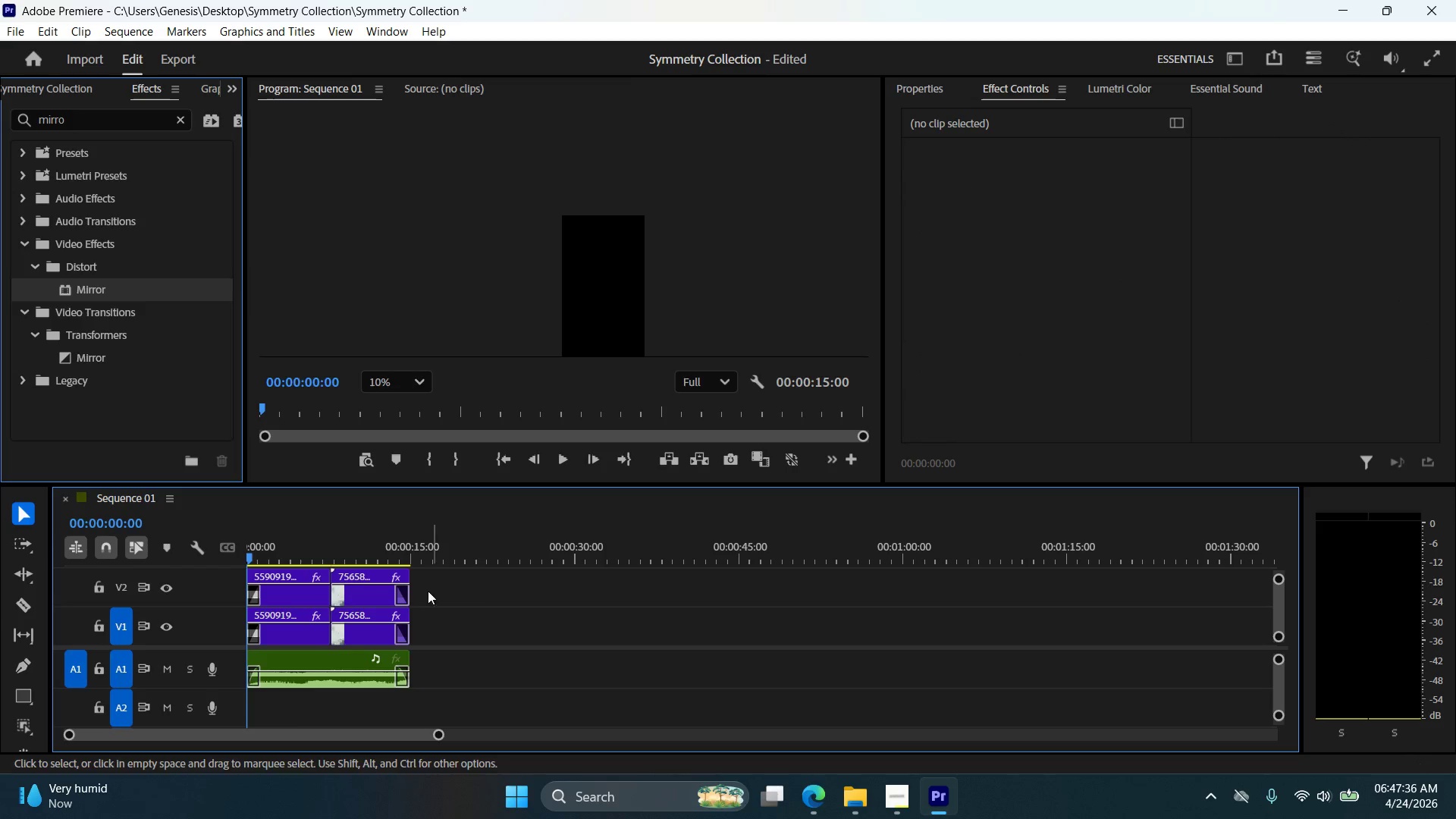 
left_click([287, 595])
 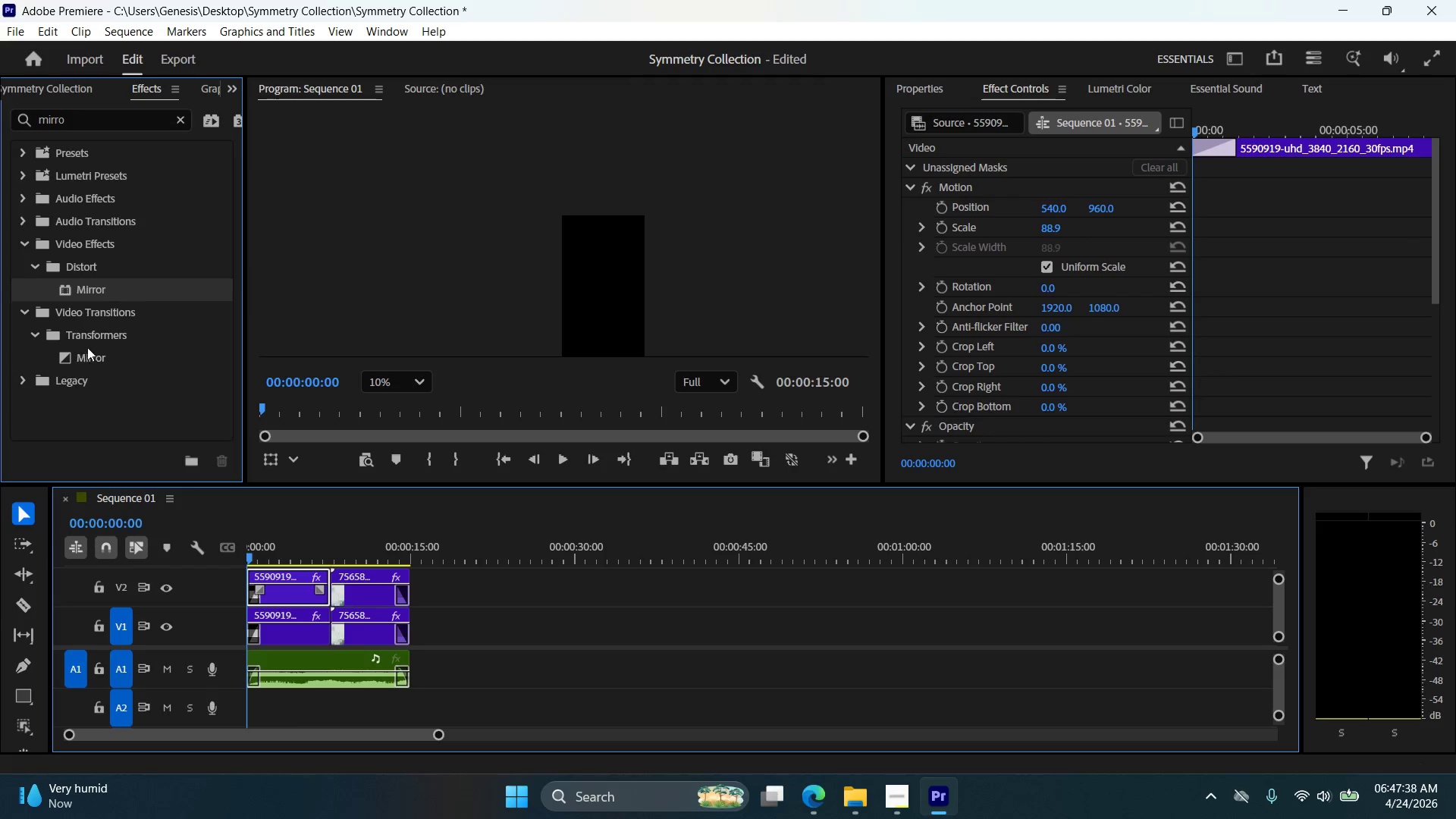 
left_click_drag(start_coordinate=[91, 291], to_coordinate=[279, 585])
 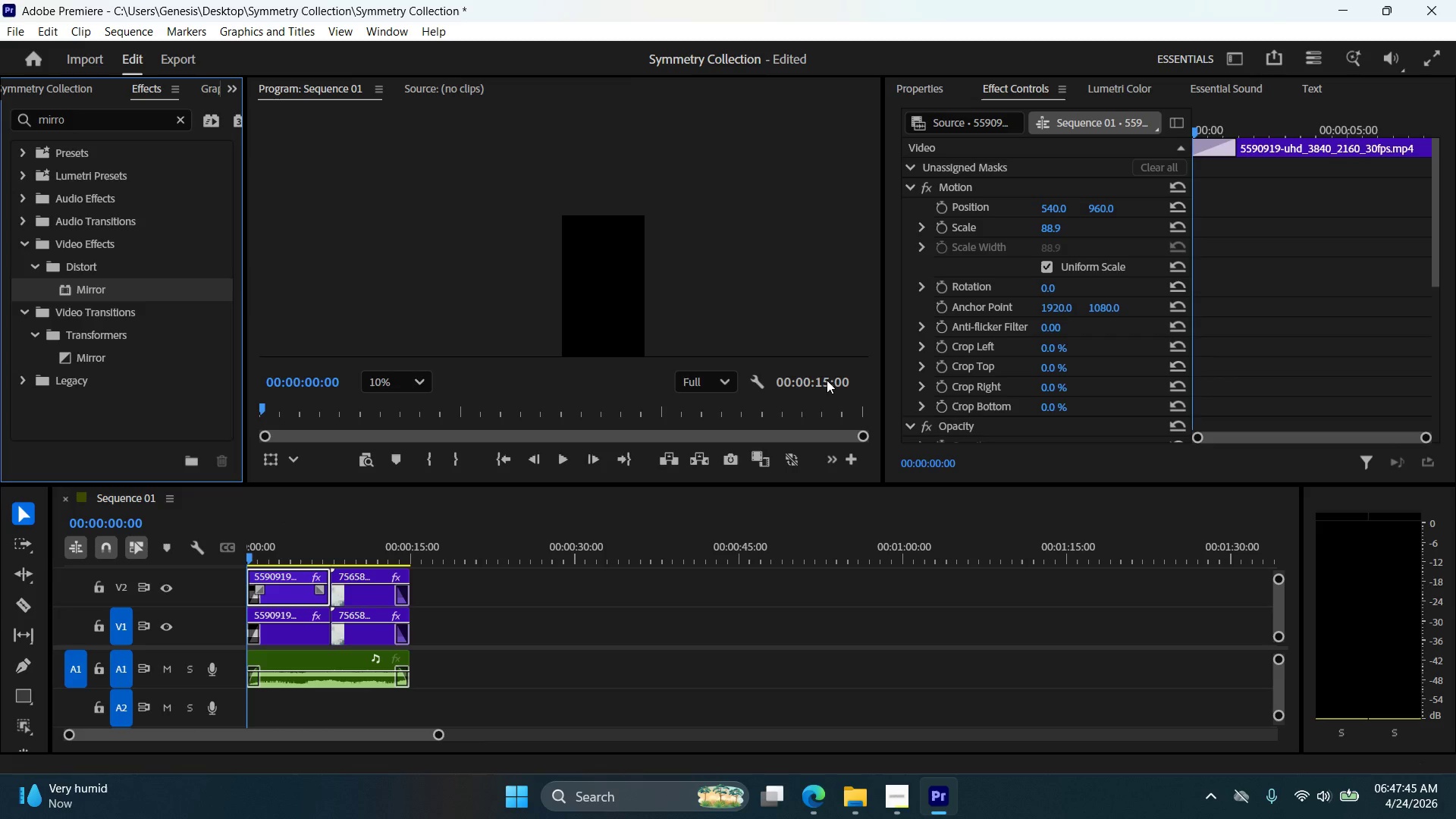 
wait(7.5)
 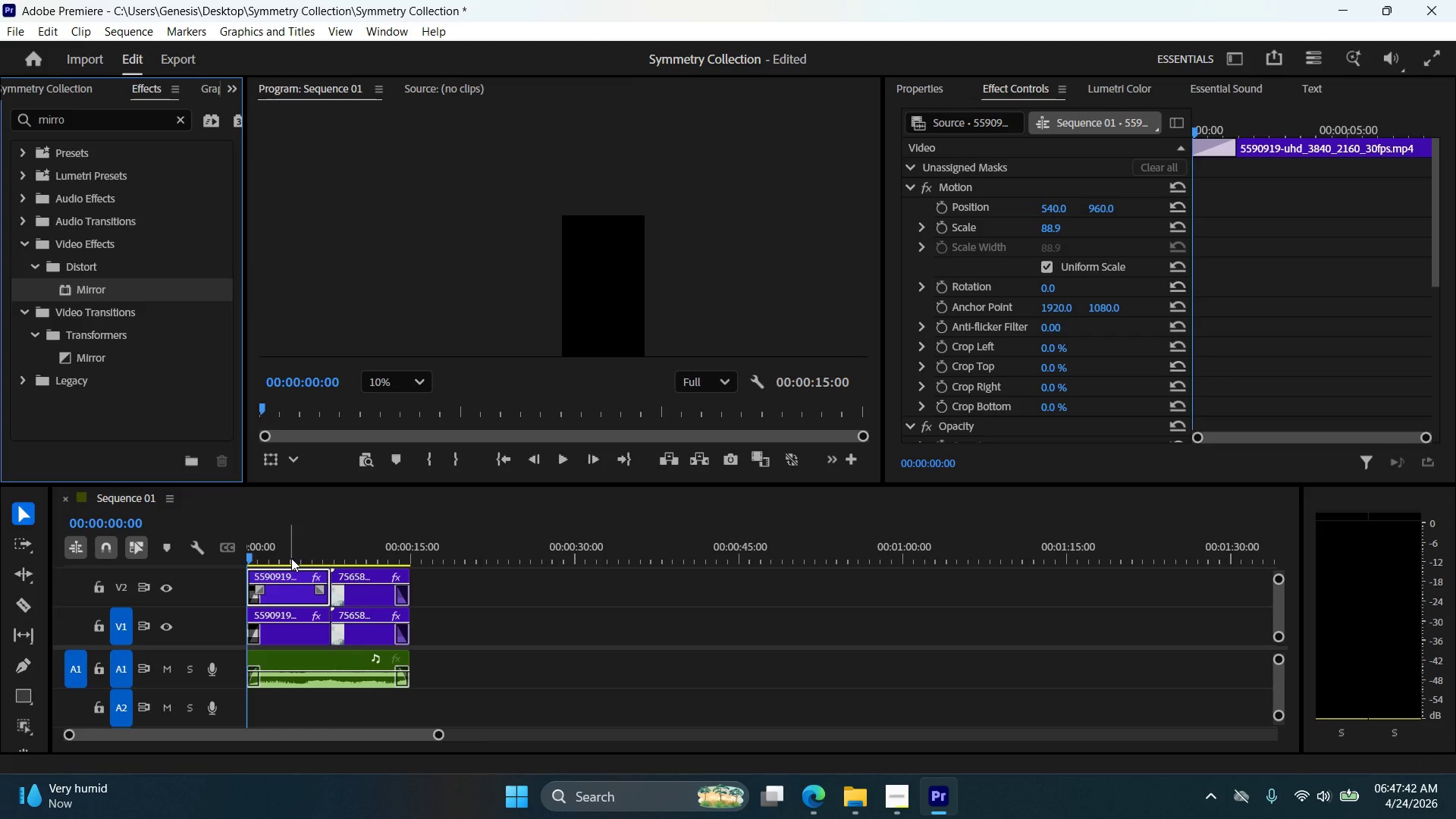 
scroll: coordinate [1053, 378], scroll_direction: down, amount: 4.0
 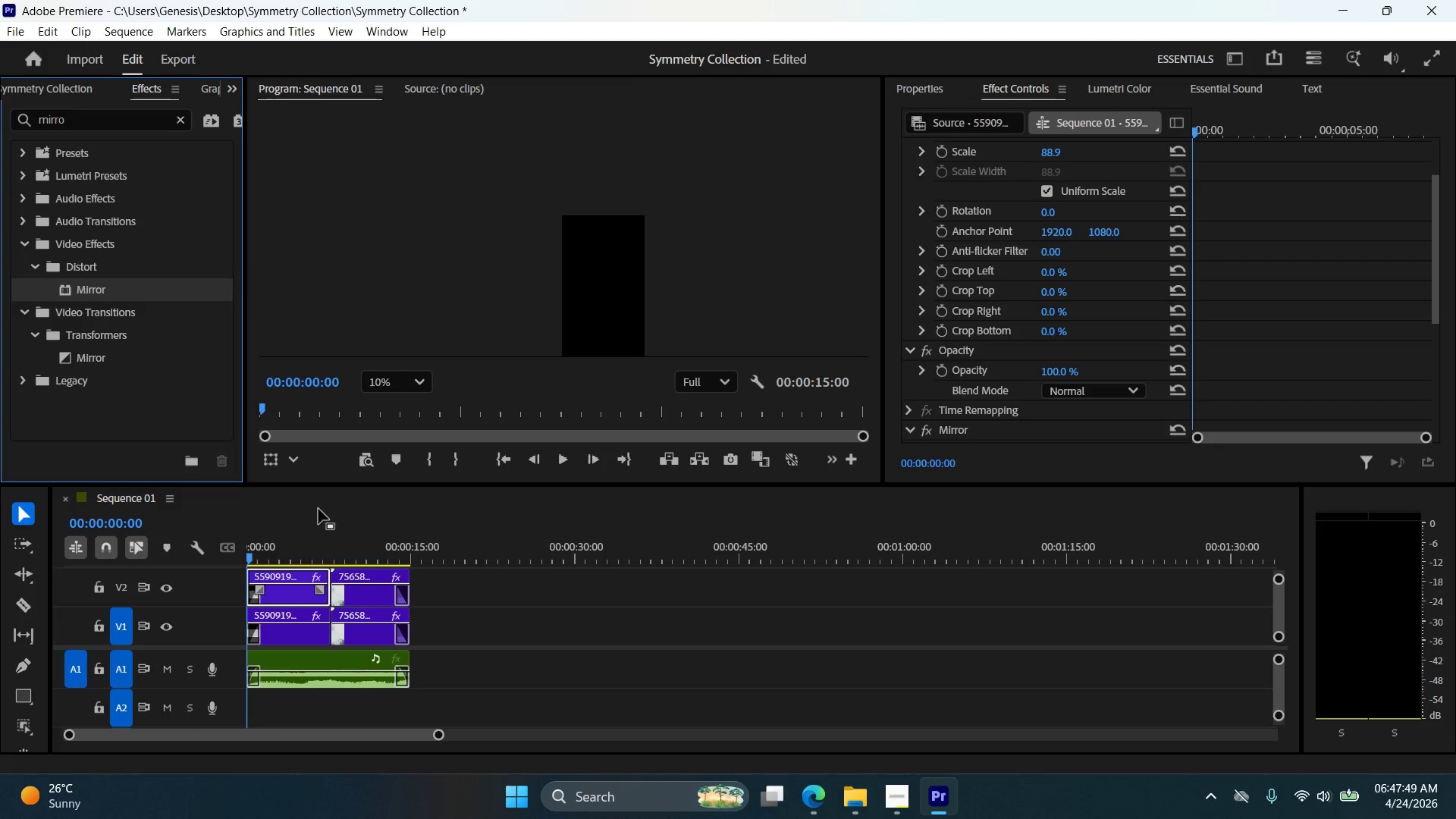 
left_click_drag(start_coordinate=[252, 557], to_coordinate=[271, 559])
 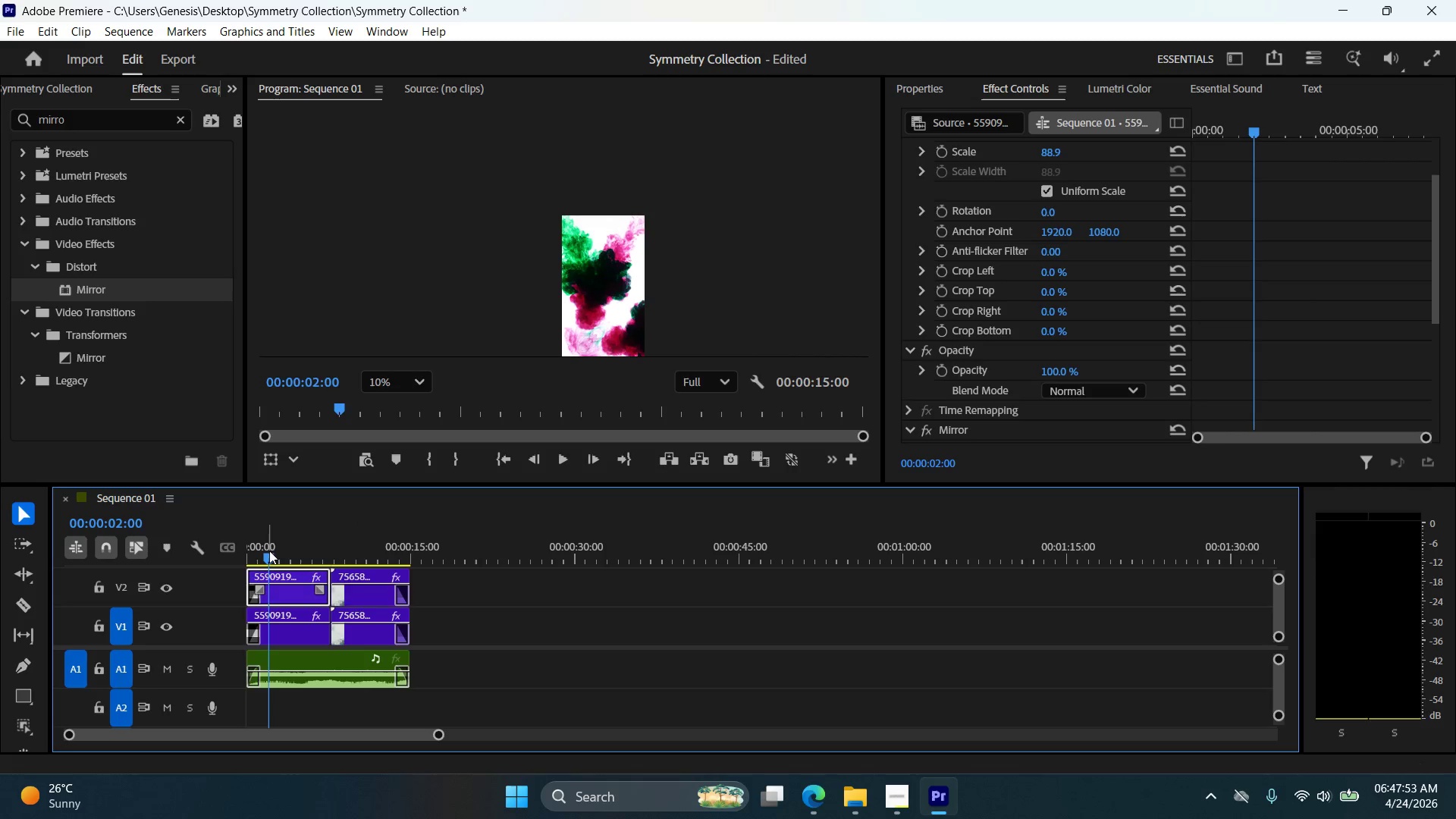 
left_click_drag(start_coordinate=[270, 551], to_coordinate=[283, 554])
 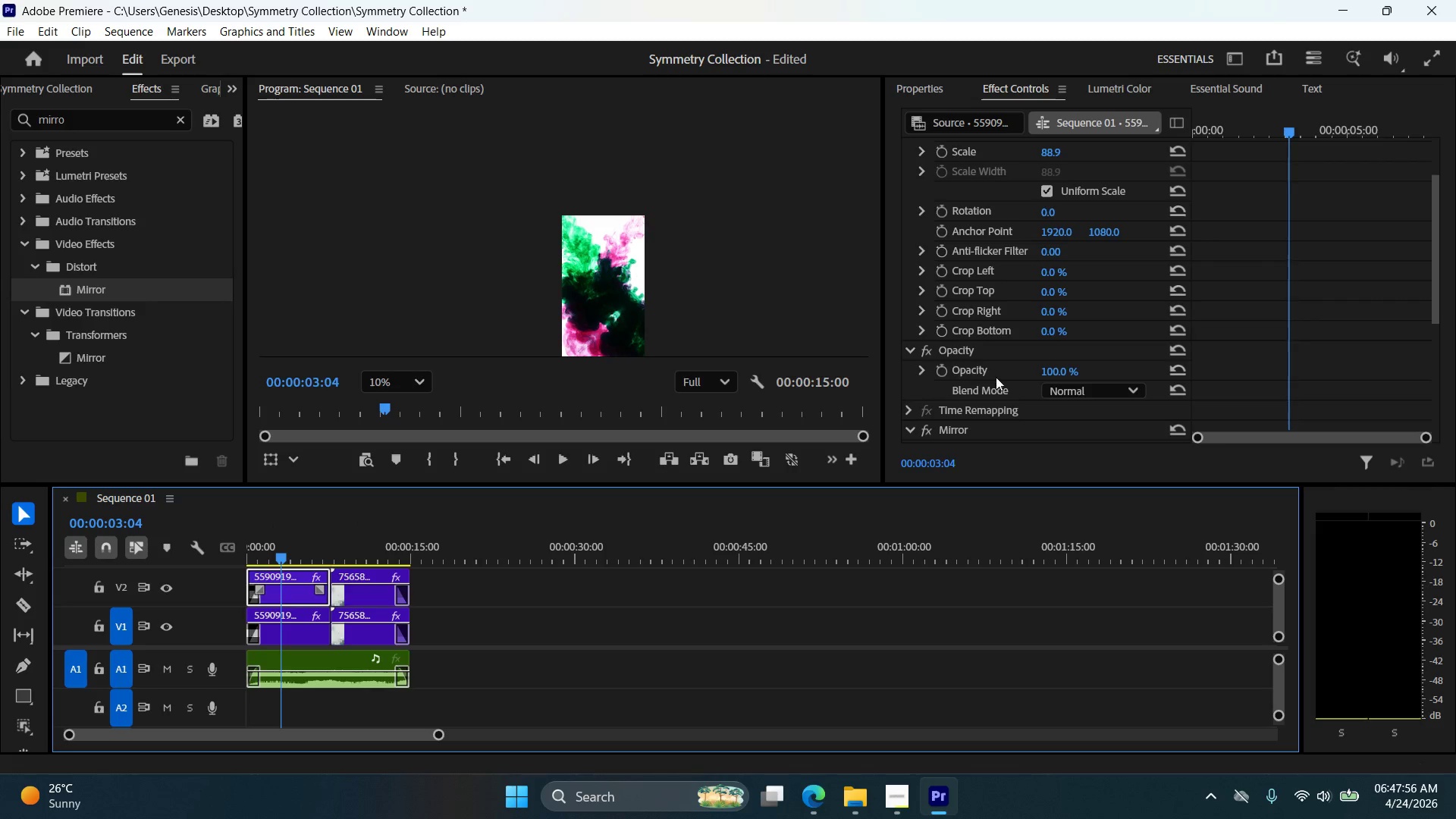 
scroll: coordinate [992, 382], scroll_direction: down, amount: 4.0
 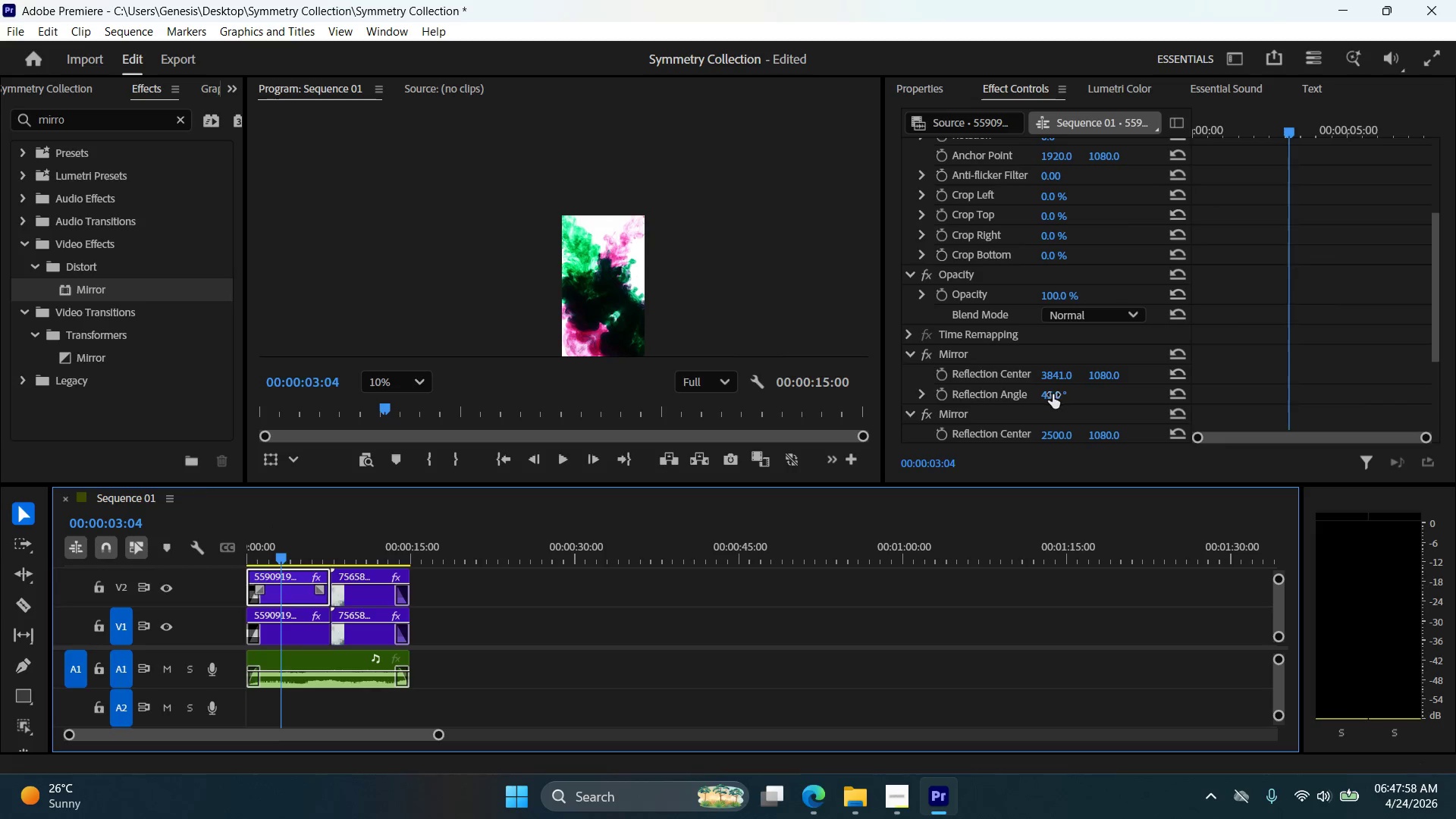 
double_click([1062, 391])
 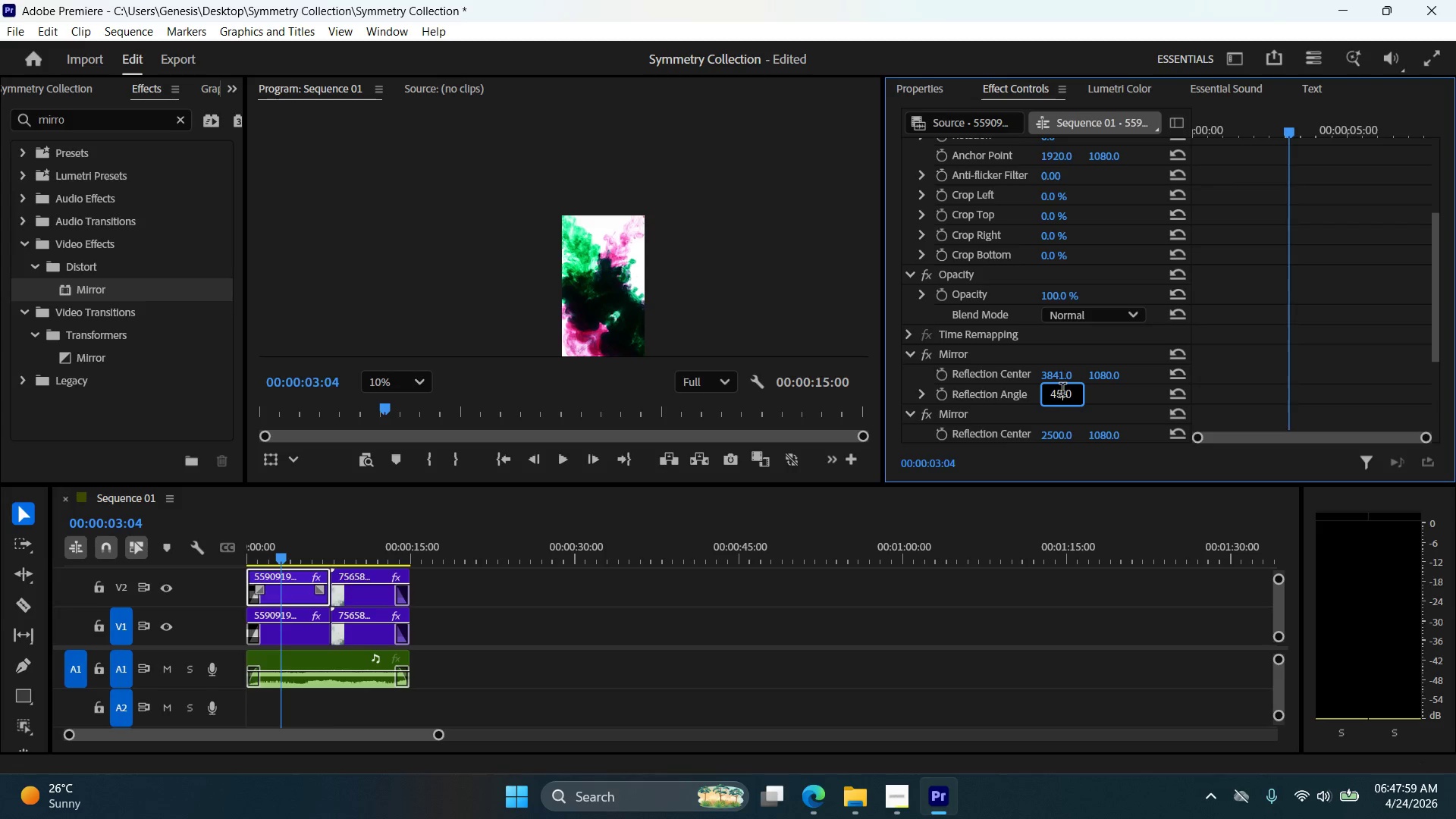 
triple_click([1062, 391])
 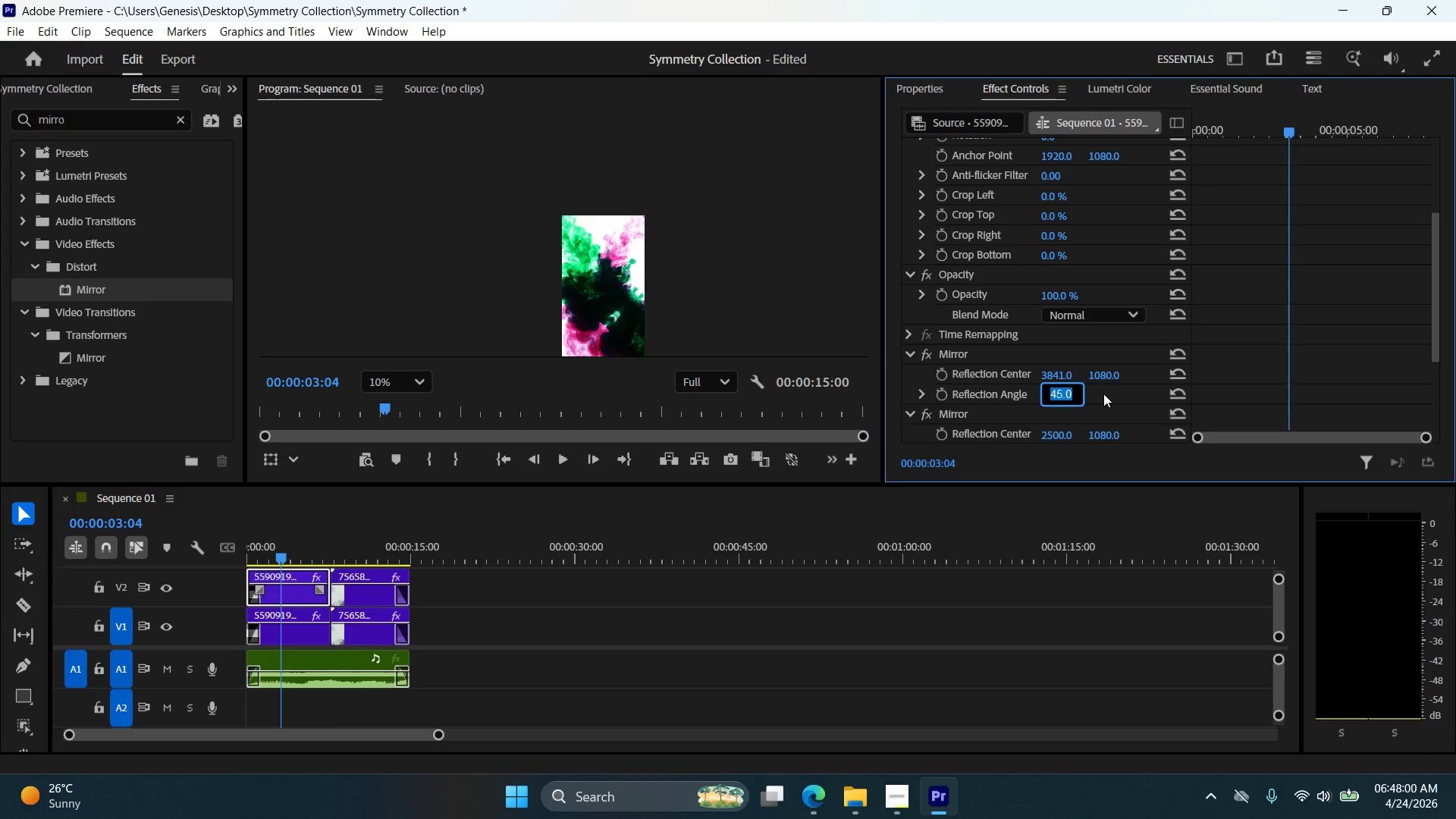 
key(Numpad9)
 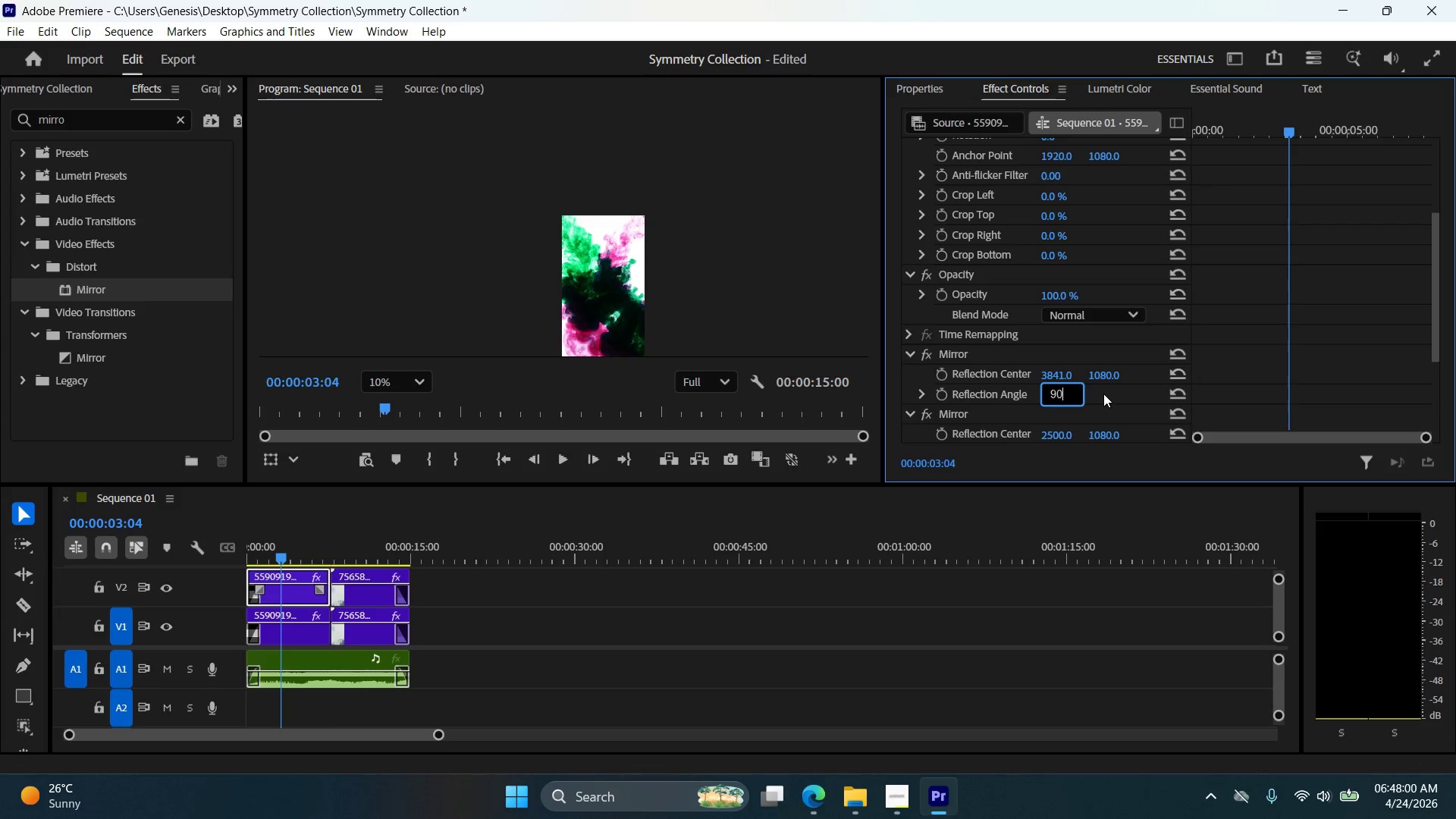 
key(Numpad0)
 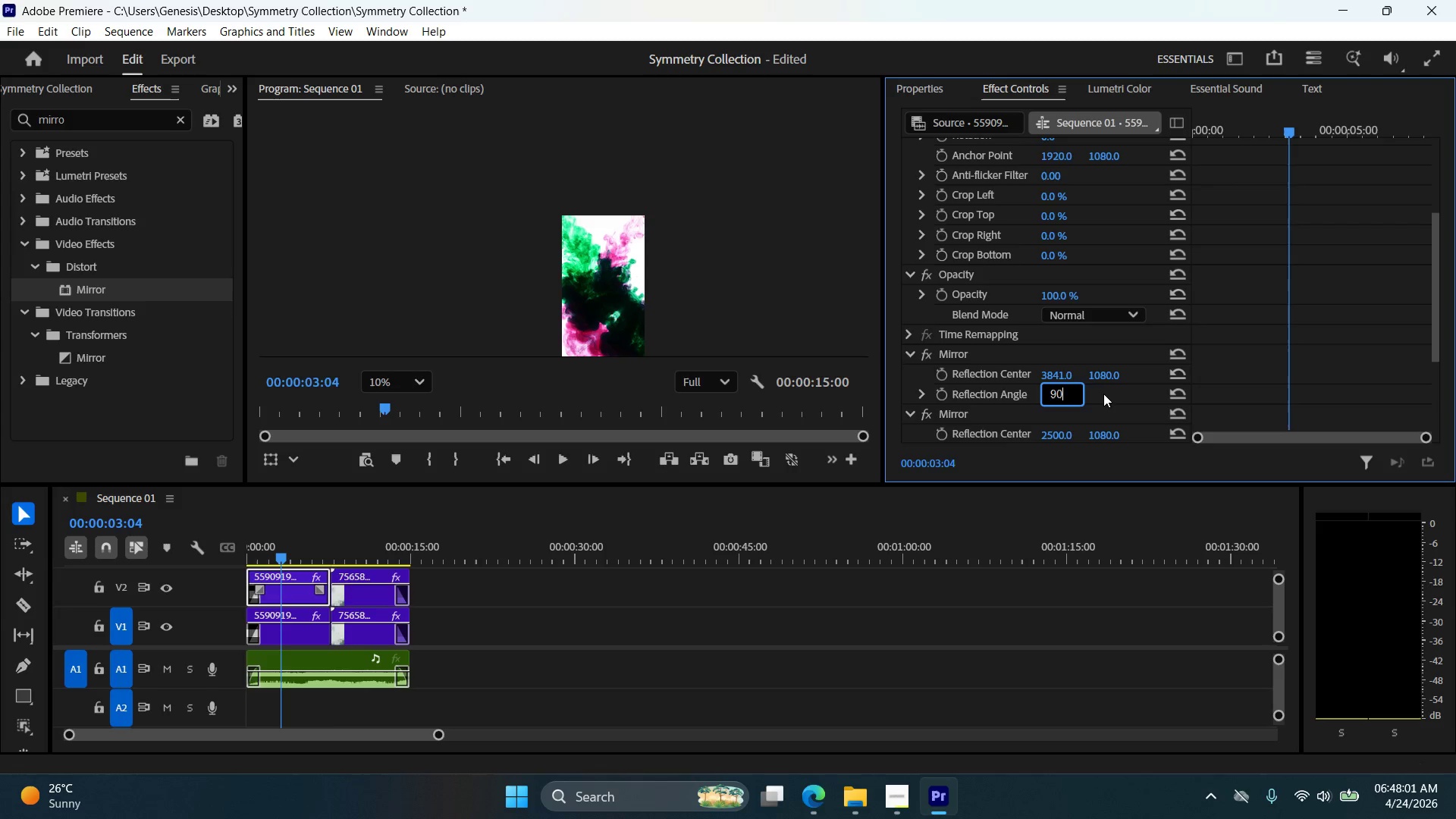 
key(NumpadEnter)
 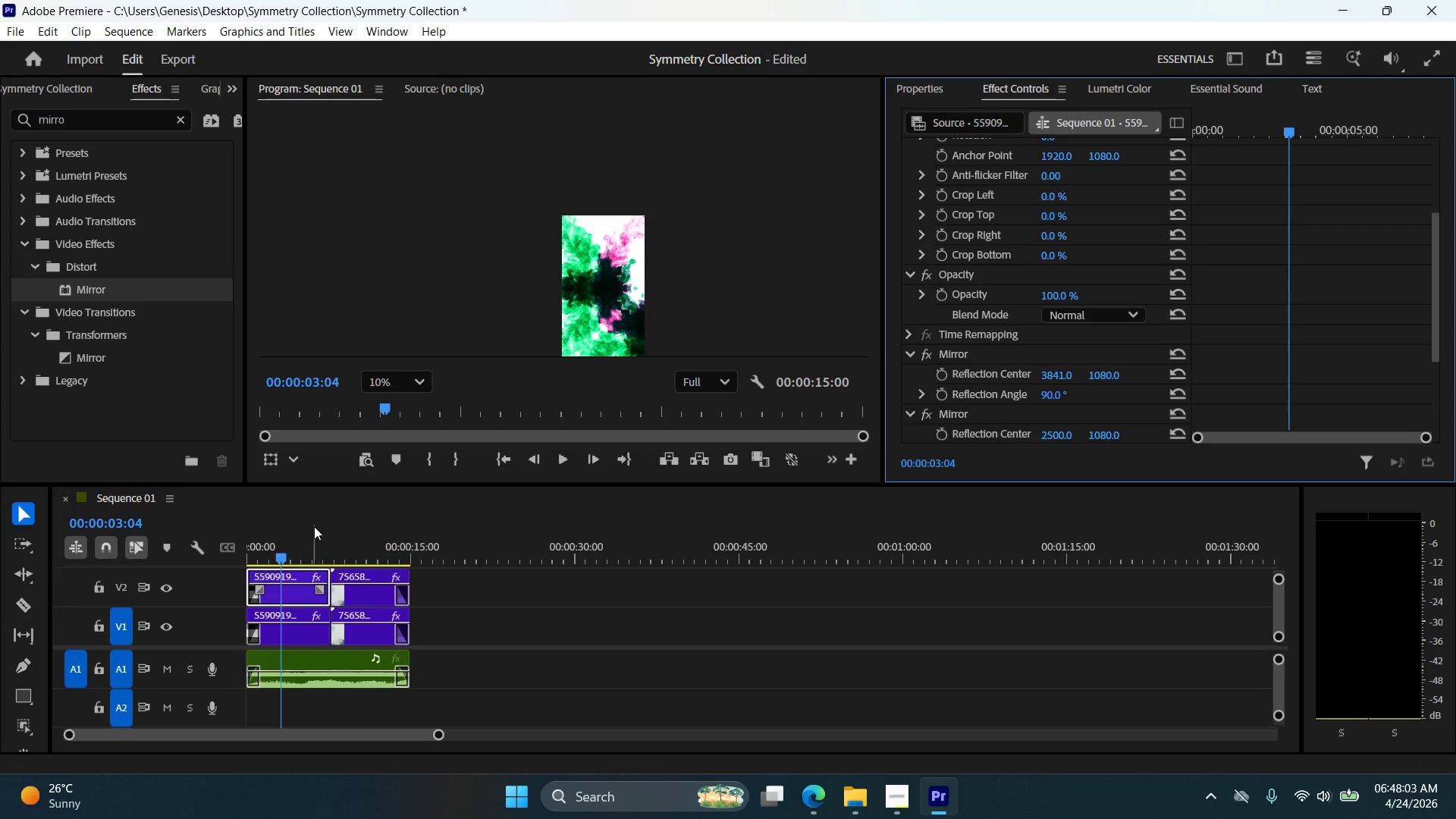 
left_click_drag(start_coordinate=[284, 560], to_coordinate=[267, 570])
 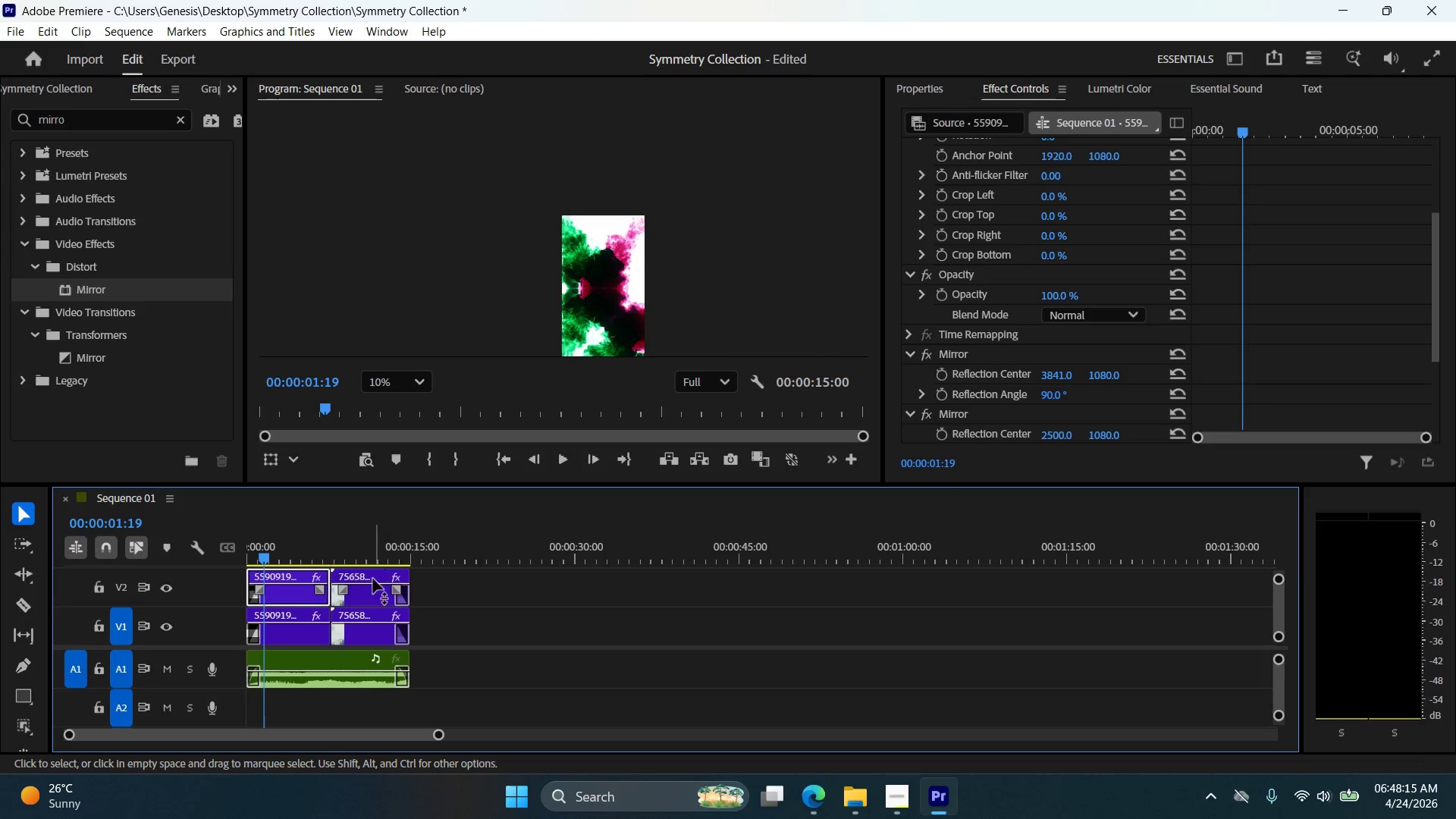 
wait(6.02)
 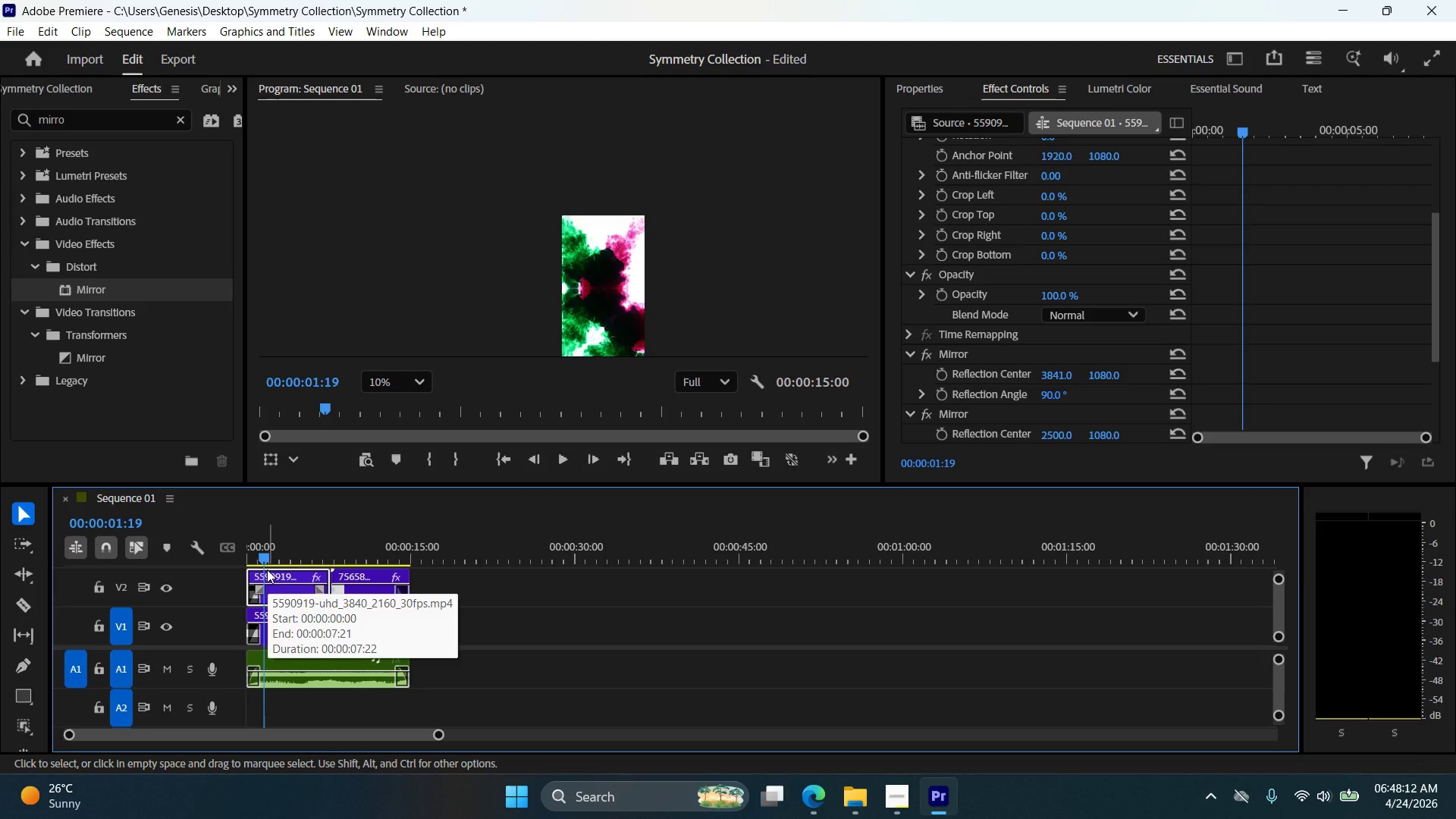 
left_click_drag(start_coordinate=[270, 559], to_coordinate=[363, 566])
 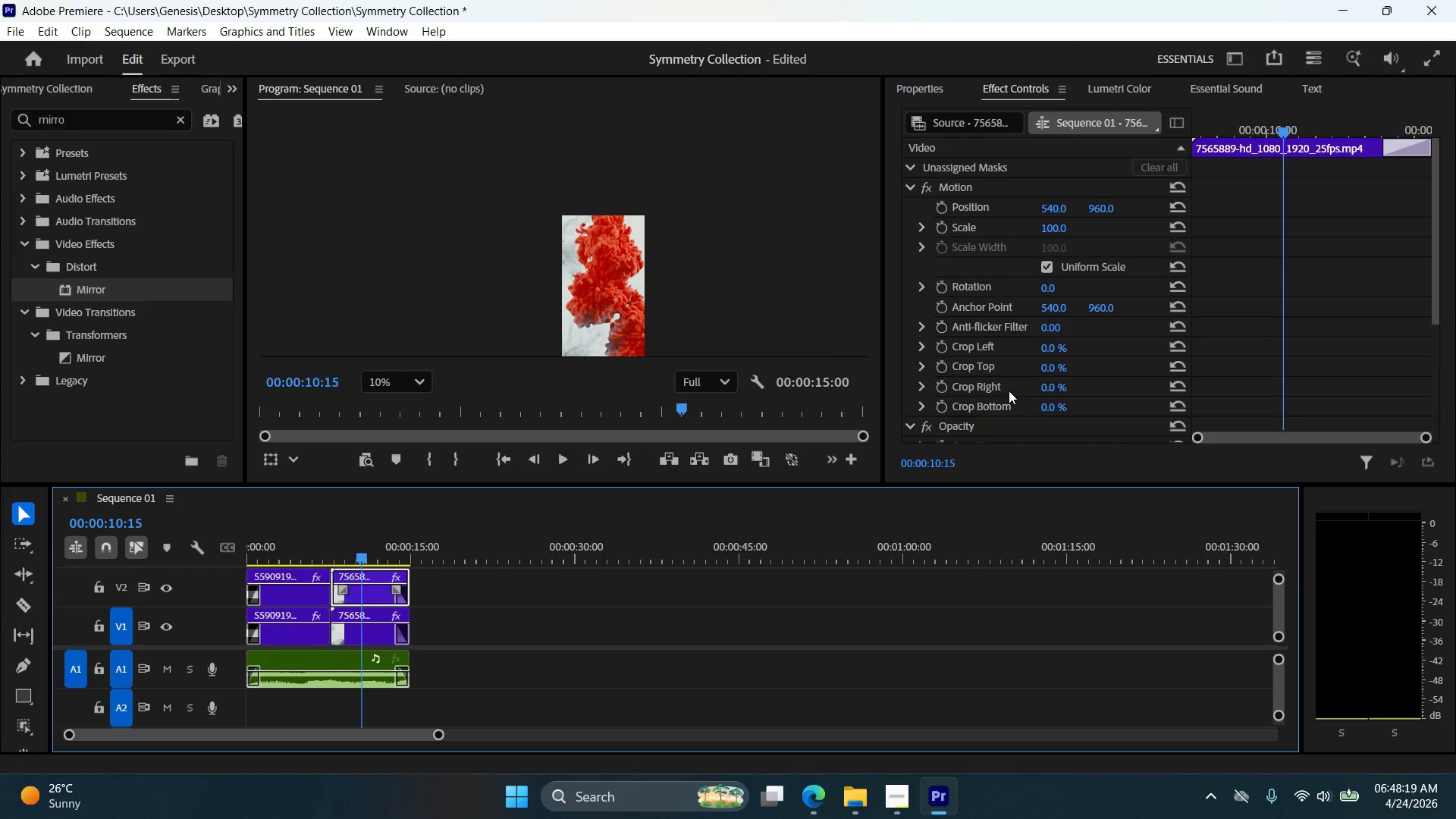 
scroll: coordinate [1066, 374], scroll_direction: down, amount: 9.0
 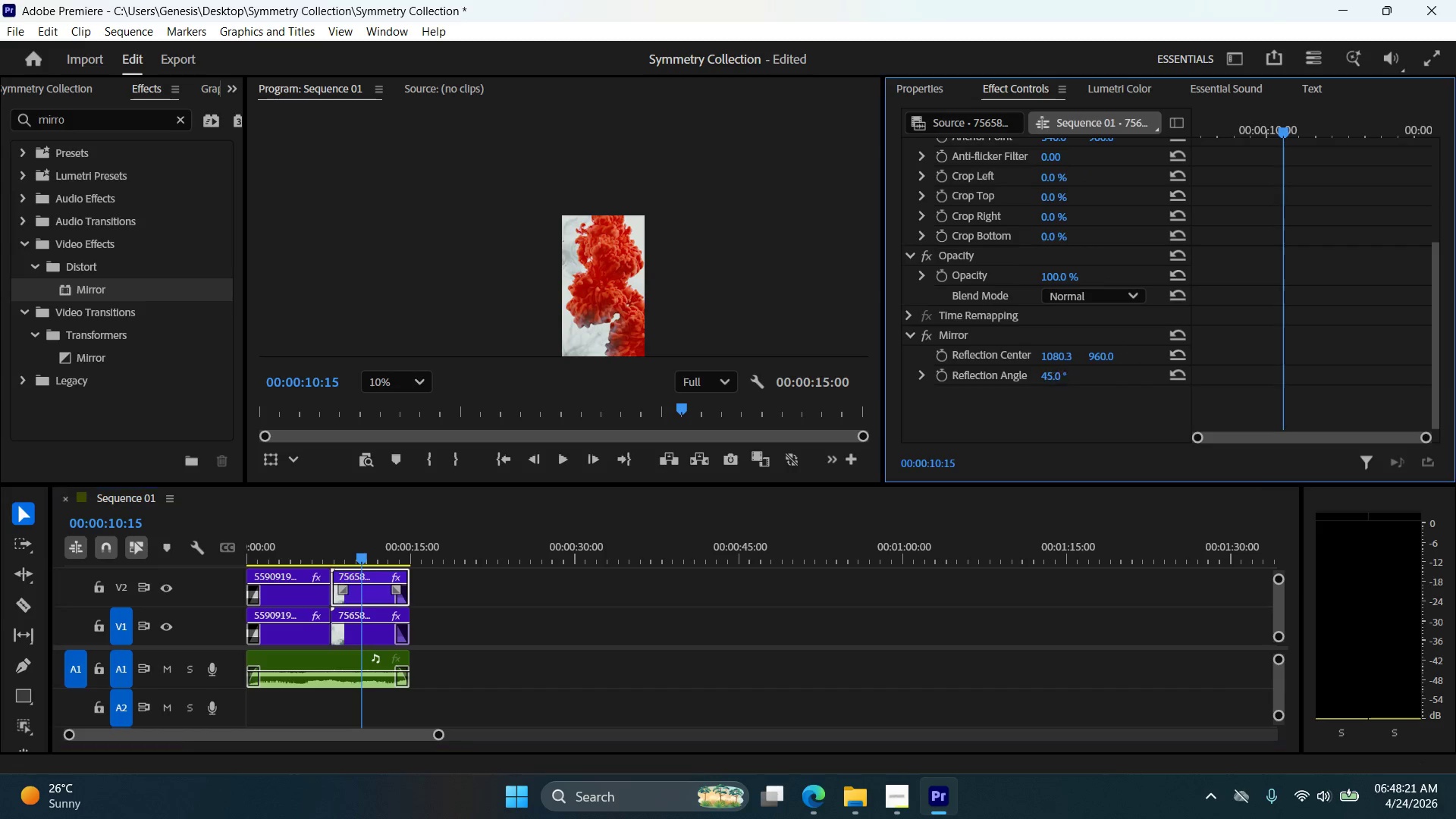 
double_click([1062, 372])
 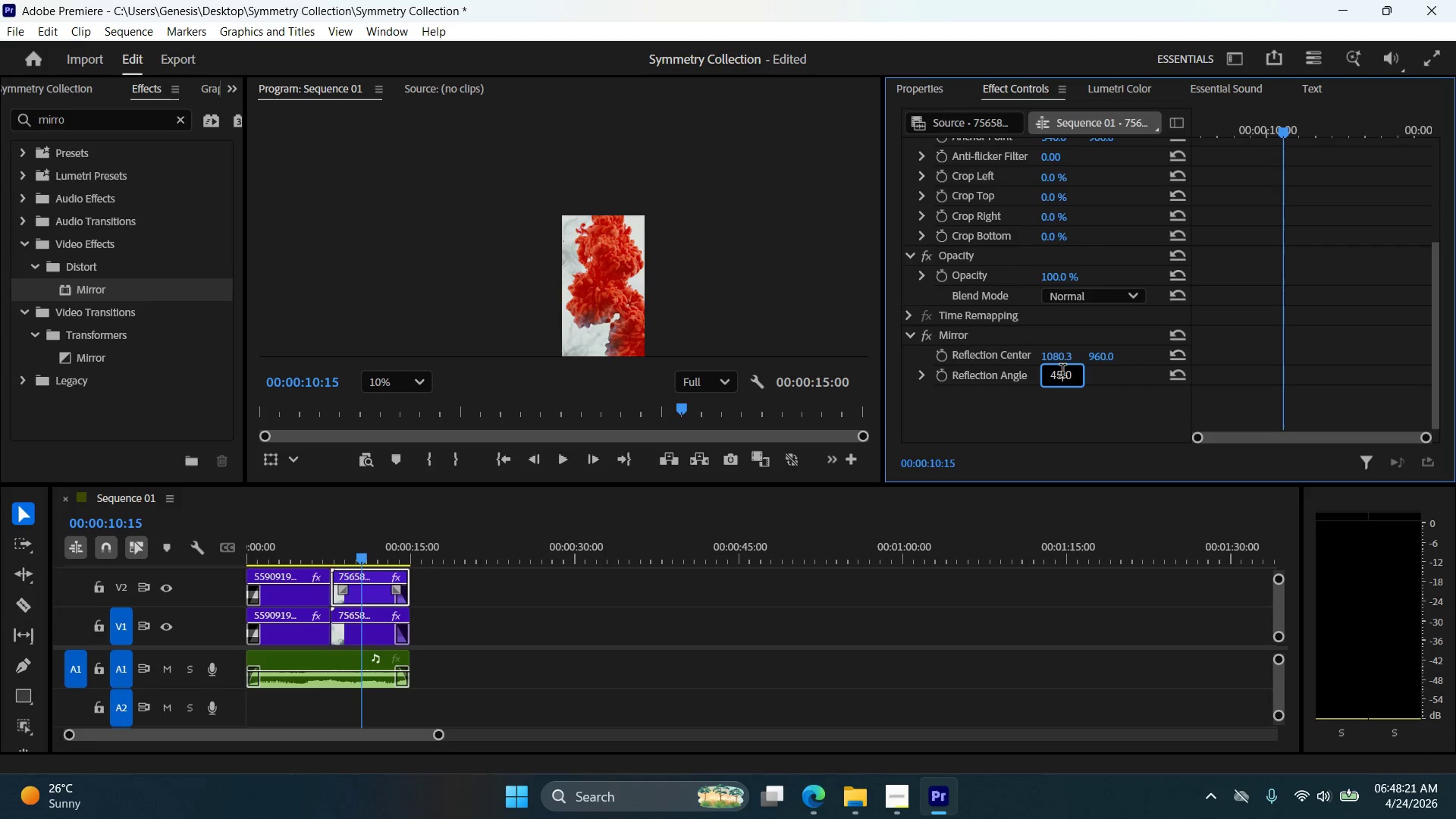 
triple_click([1062, 372])
 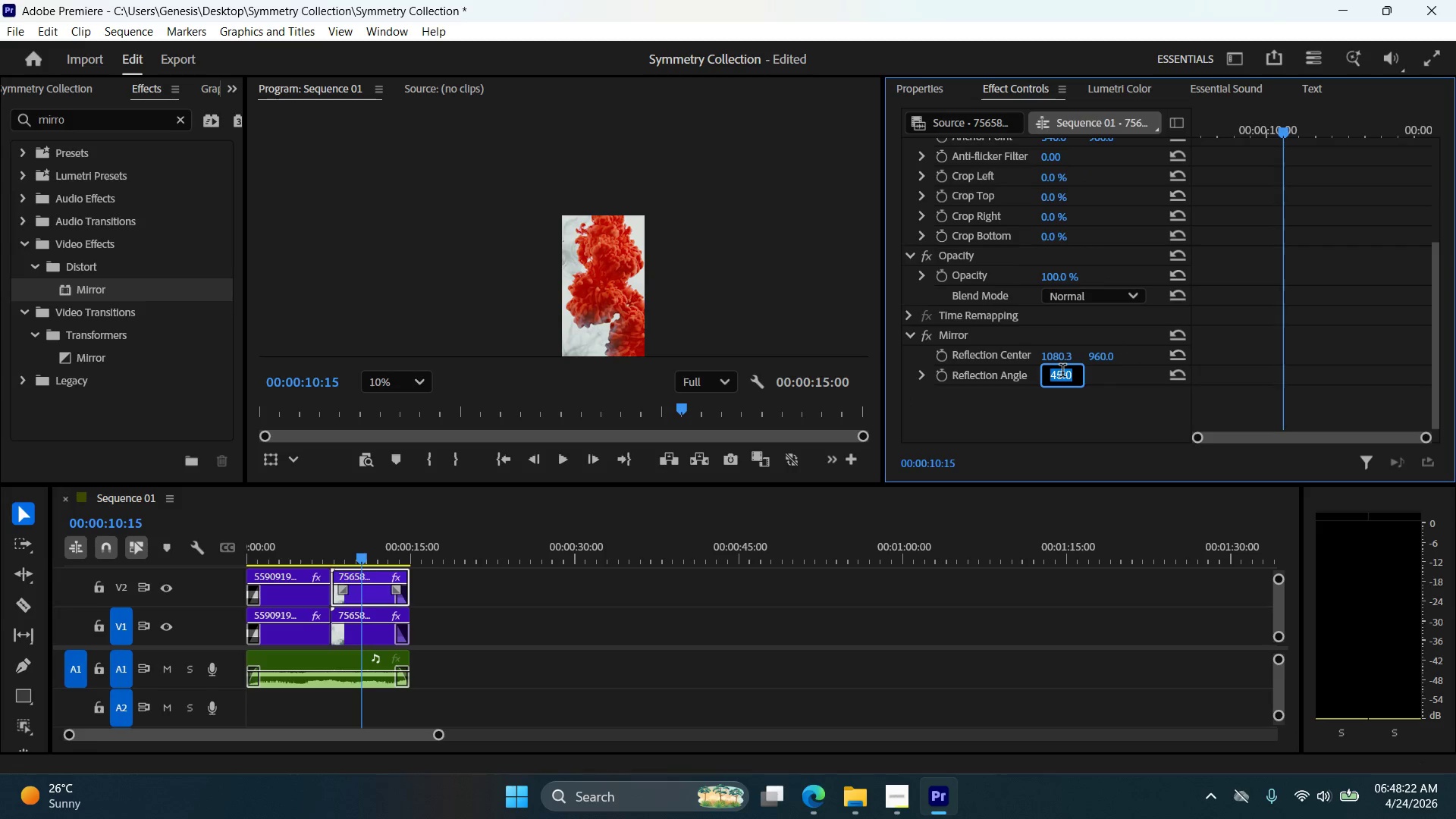 
key(Numpad9)
 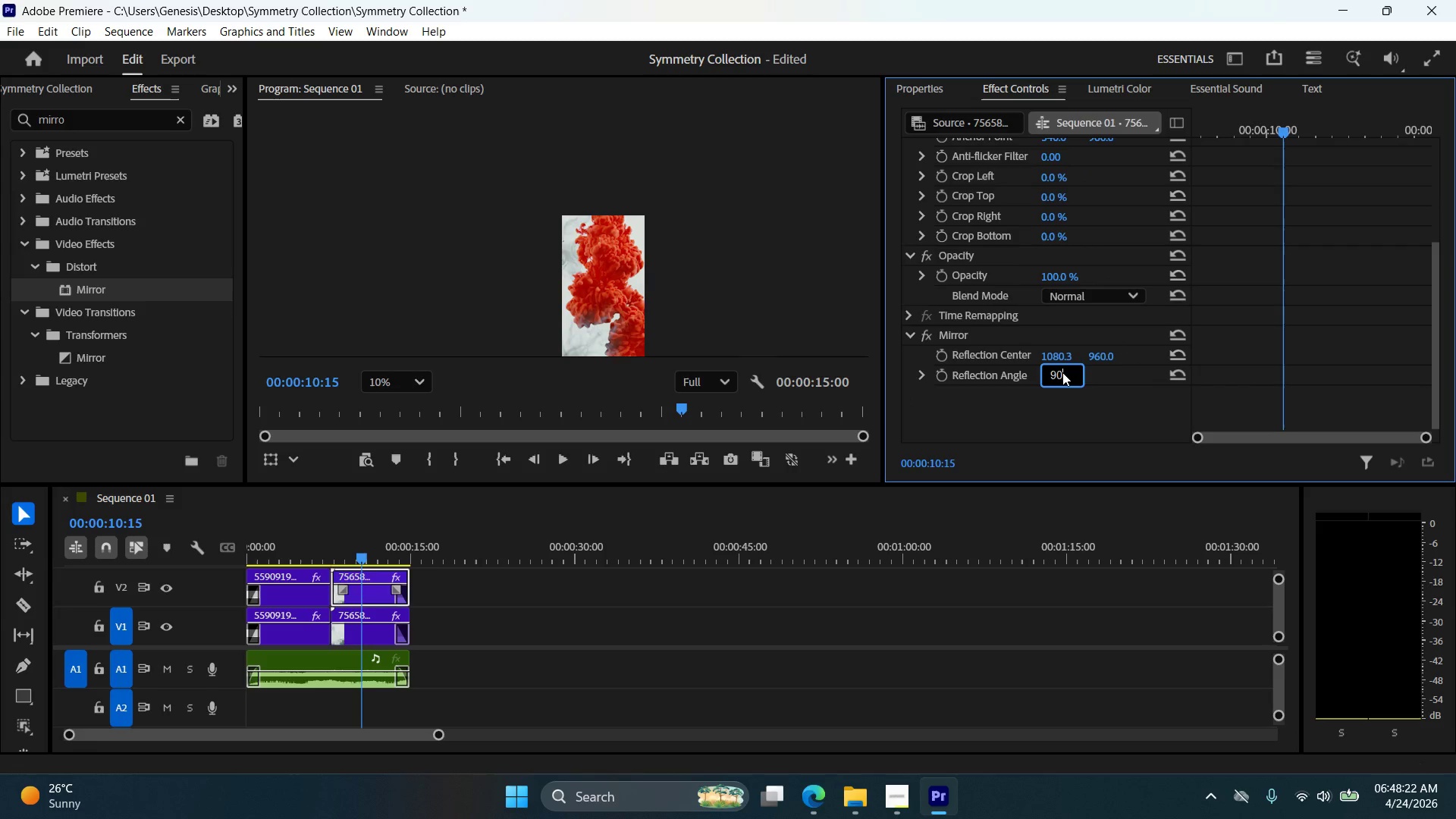 
key(Numpad0)
 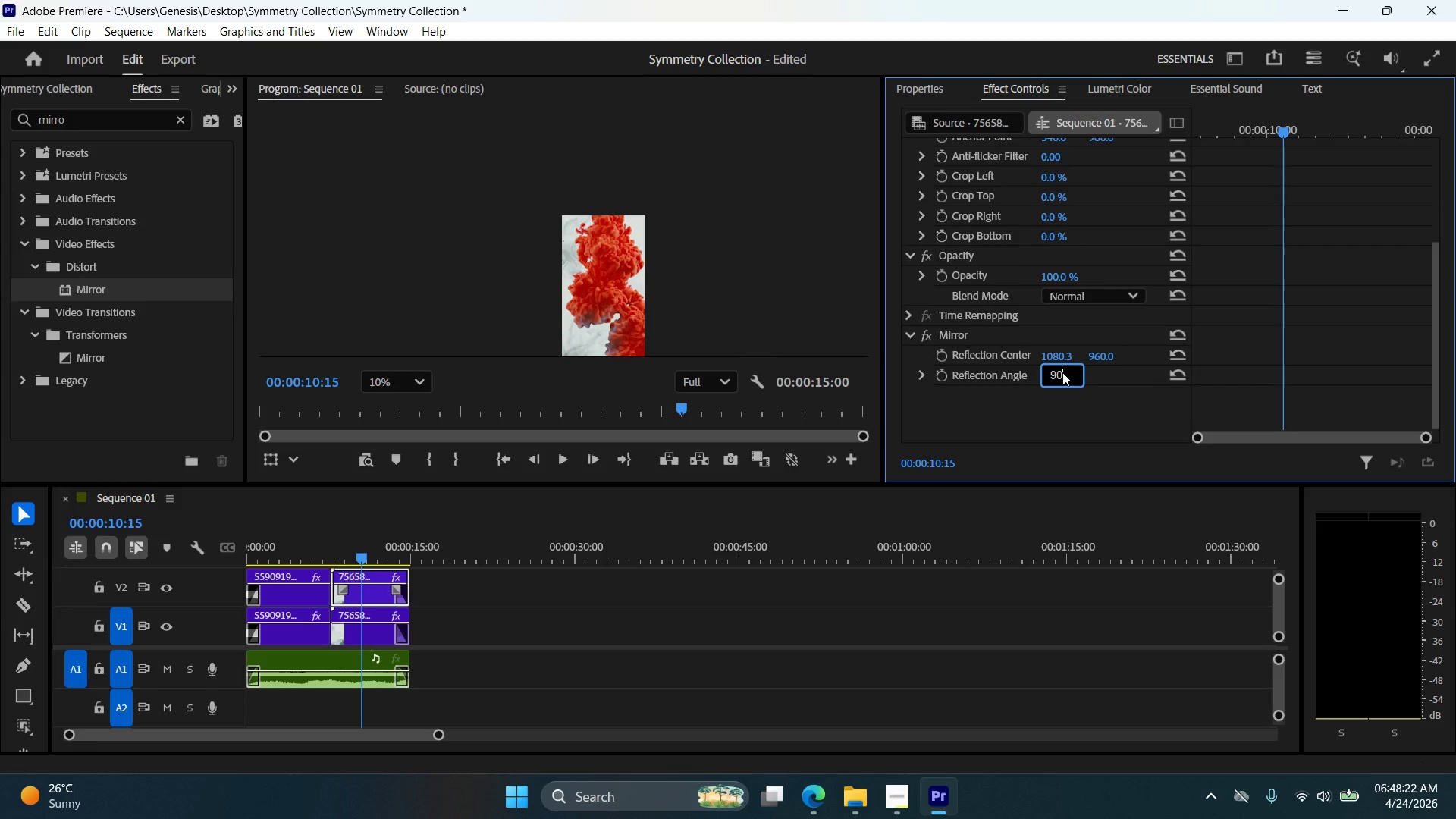 
key(NumpadEnter)
 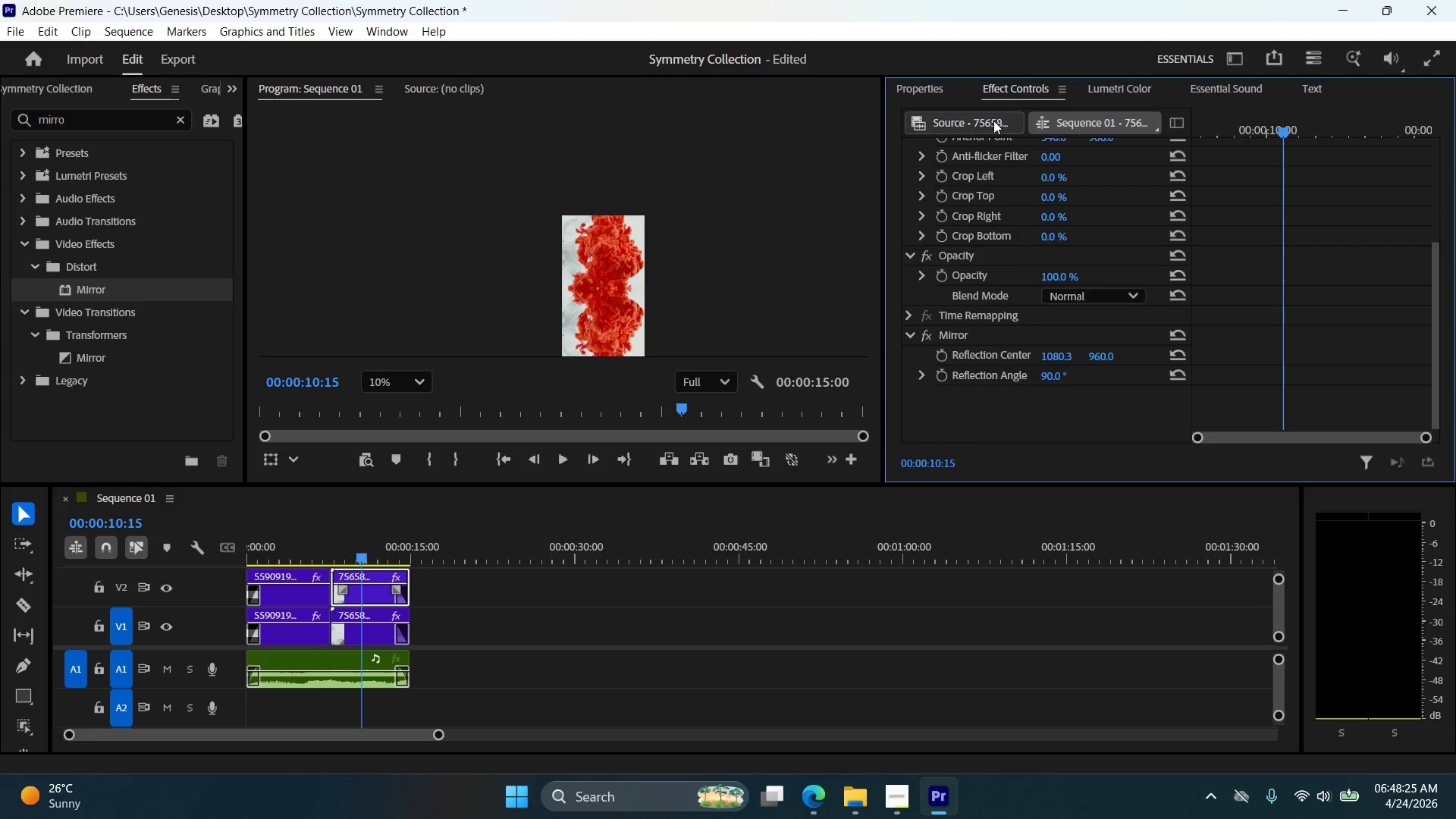 
left_click([1093, 297])
 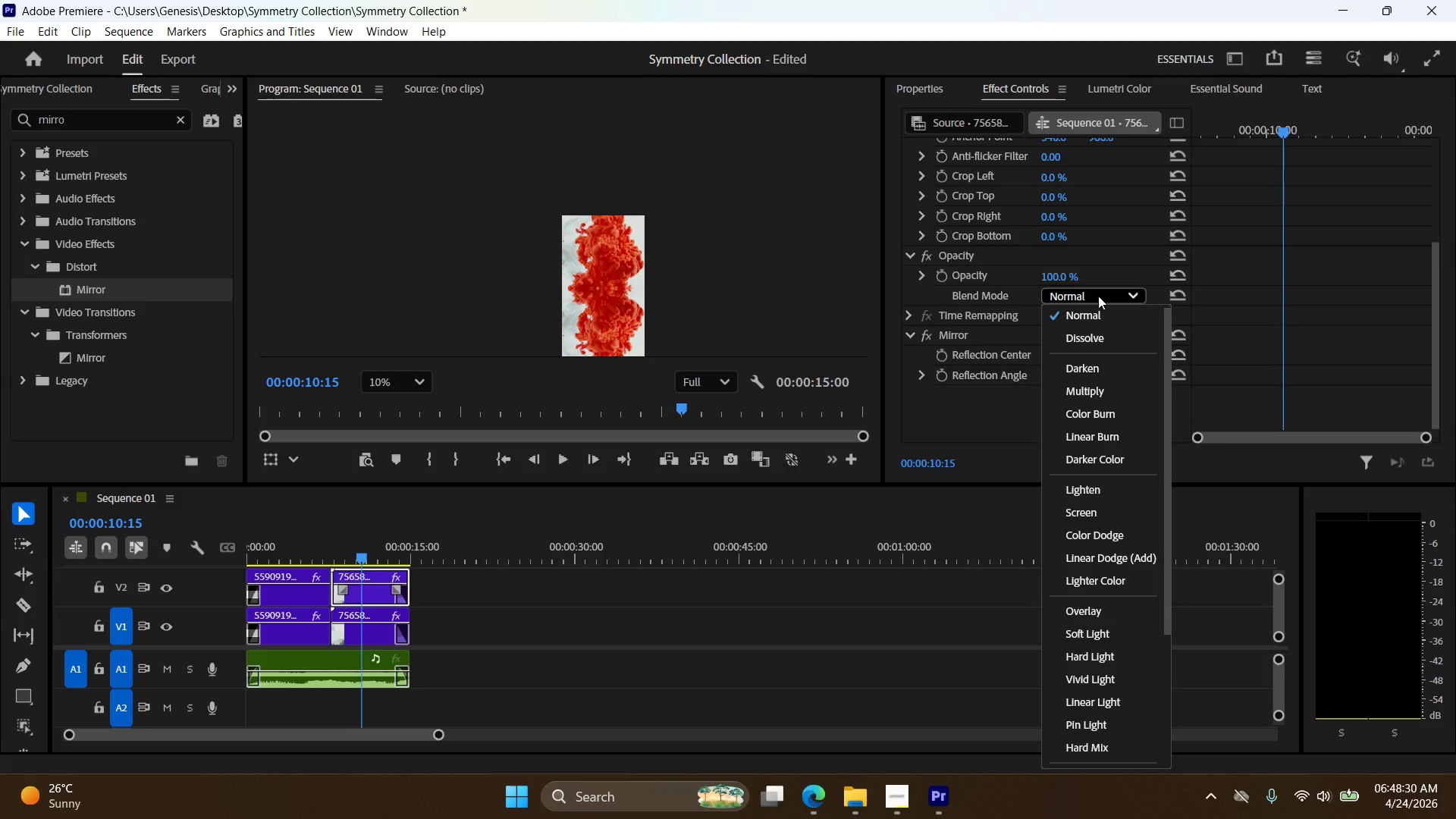 
wait(5.7)
 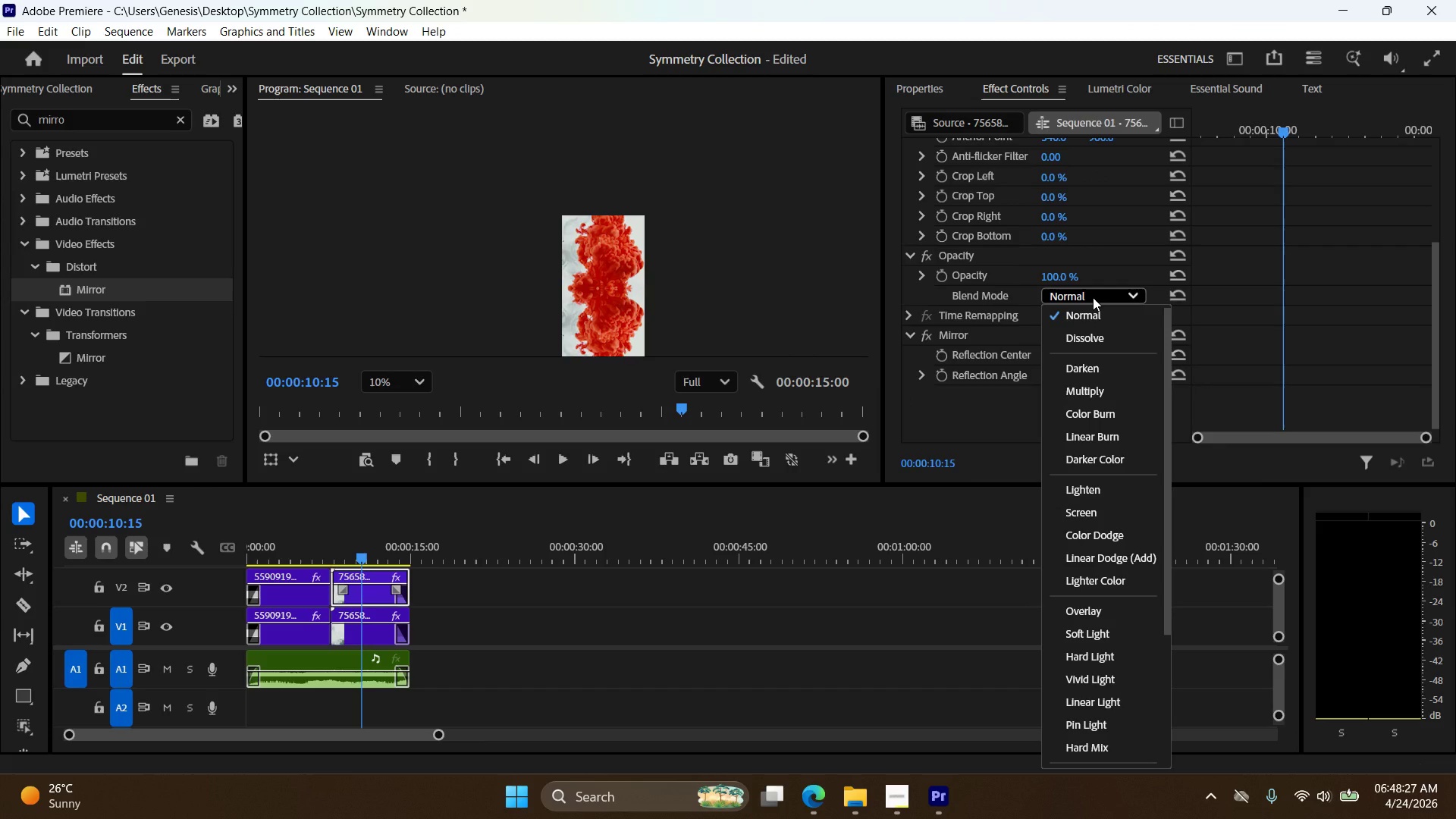 
scroll: coordinate [1090, 468], scroll_direction: down, amount: 8.0
 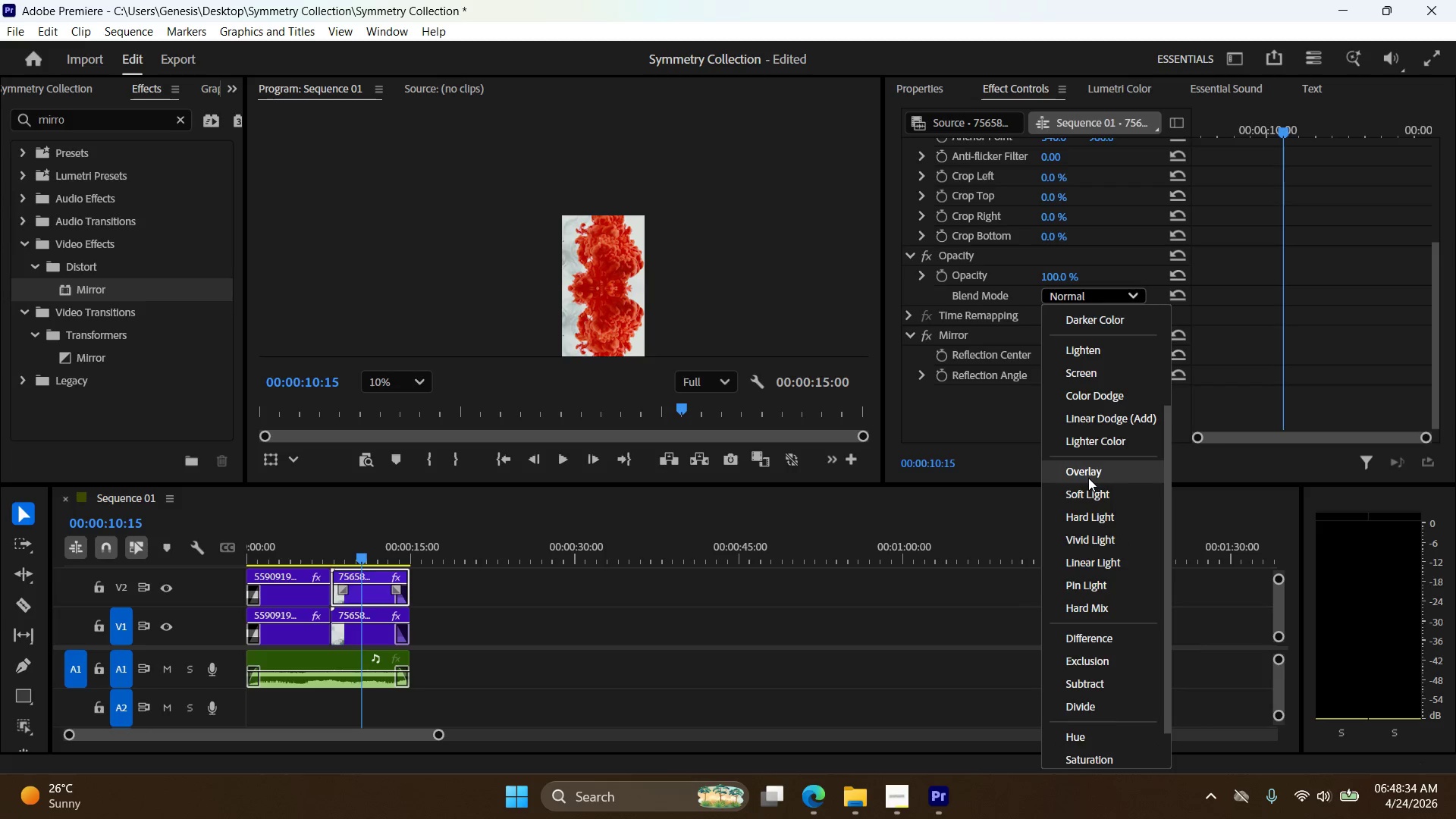 
scroll: coordinate [1087, 510], scroll_direction: up, amount: 5.0
 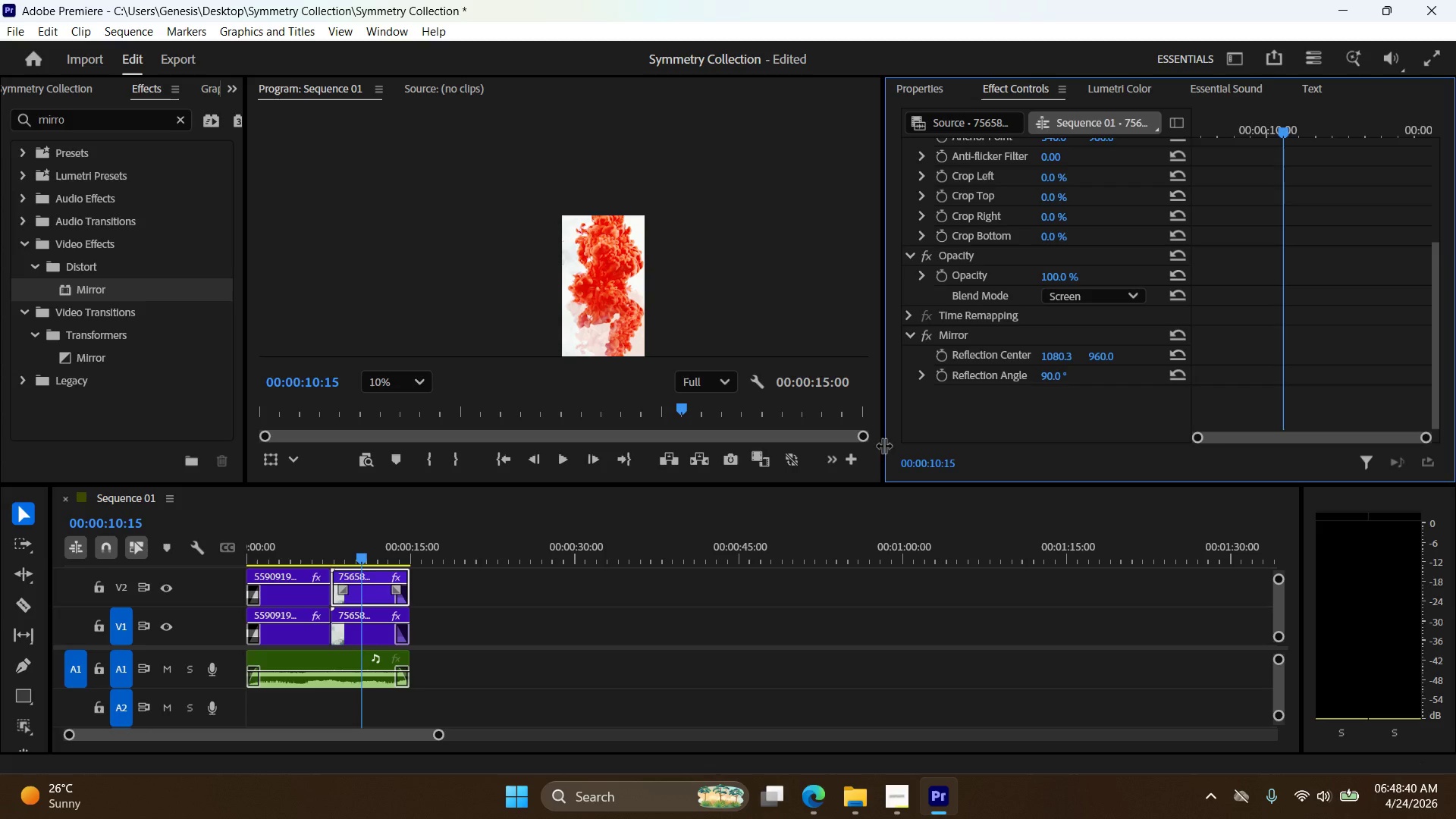 
left_click([1088, 295])
 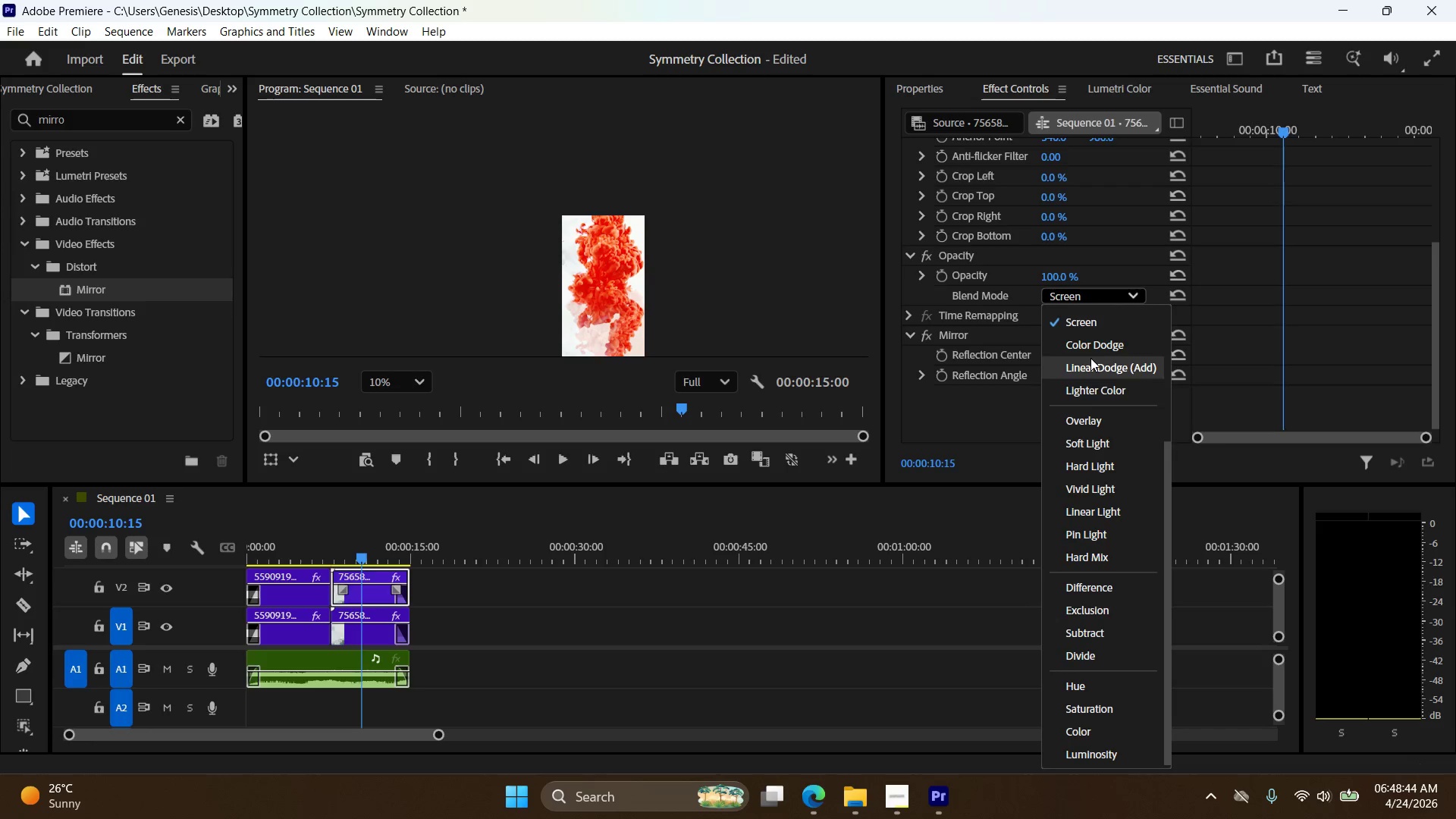 
left_click([1097, 422])
 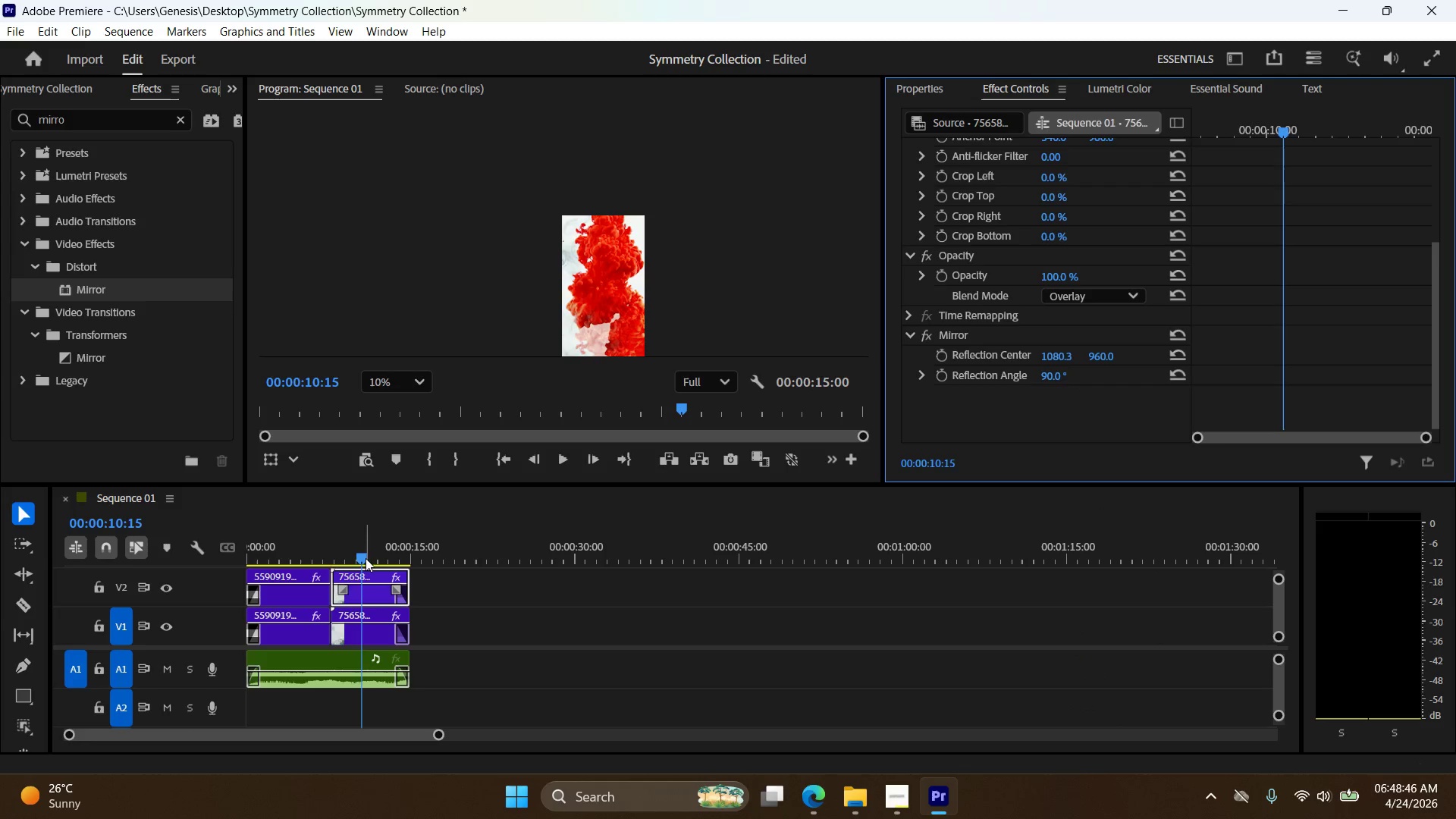 
left_click_drag(start_coordinate=[379, 573], to_coordinate=[459, 576])
 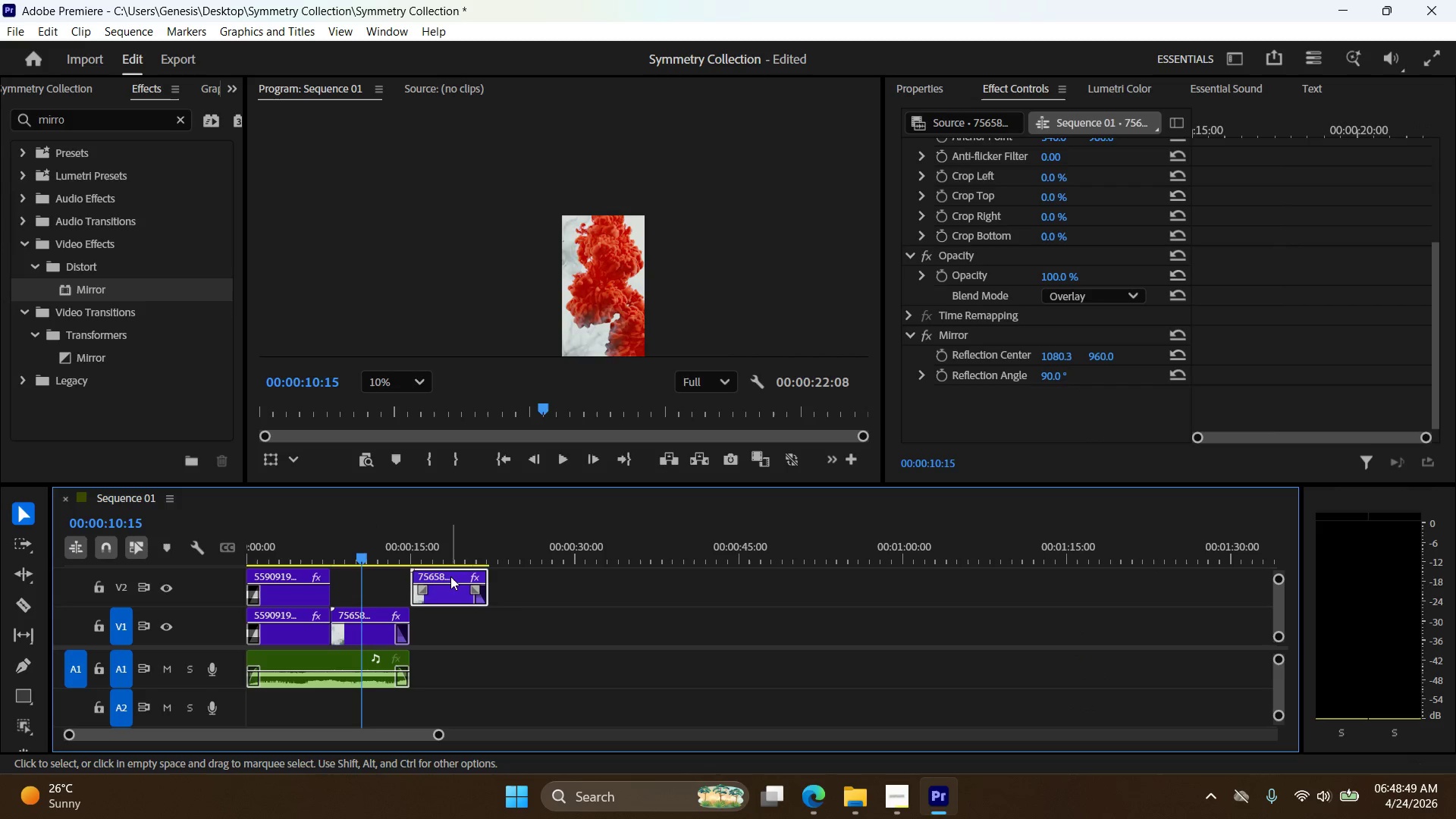 
left_click_drag(start_coordinate=[449, 576], to_coordinate=[372, 579])
 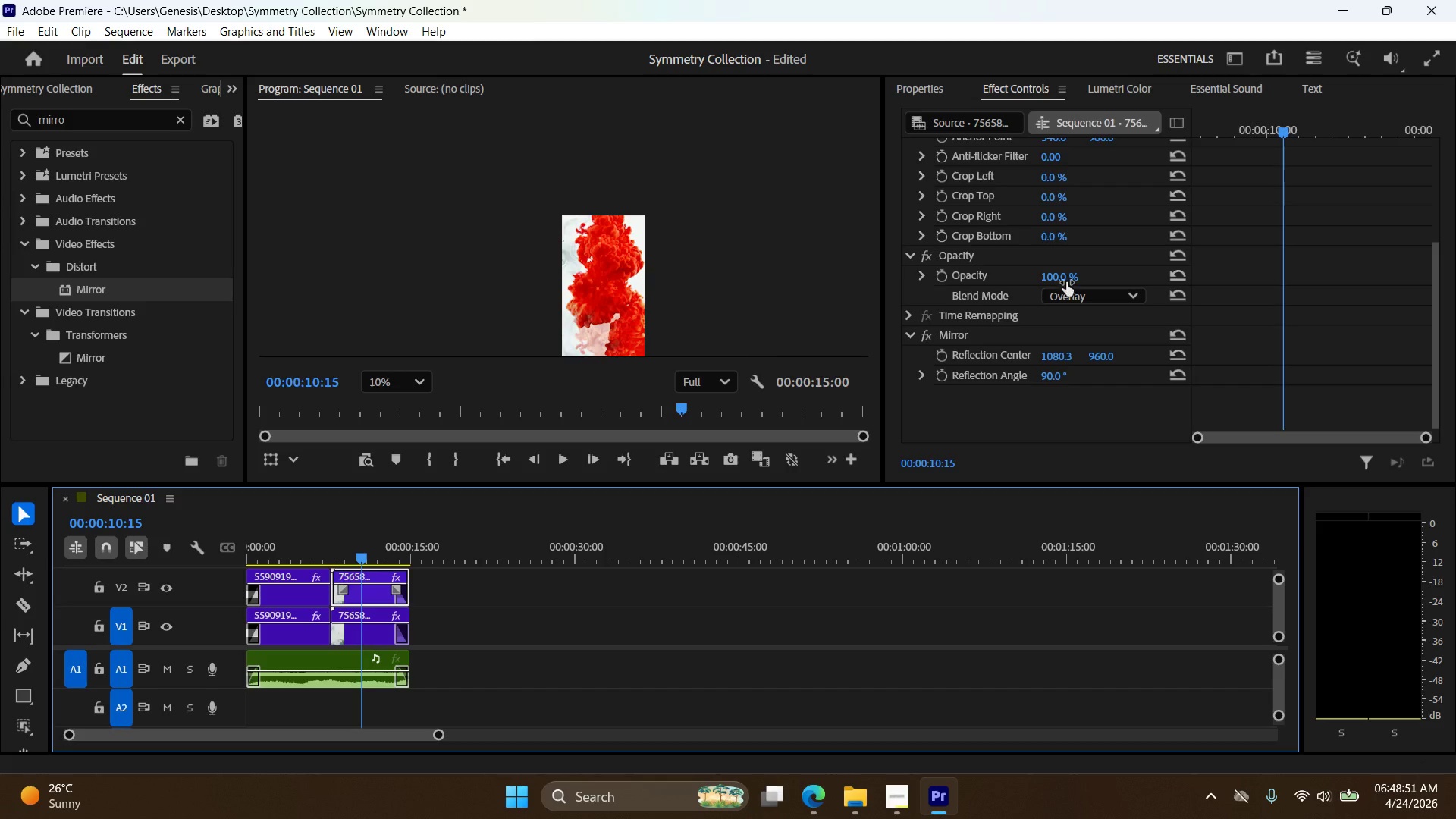 
double_click([1067, 273])
 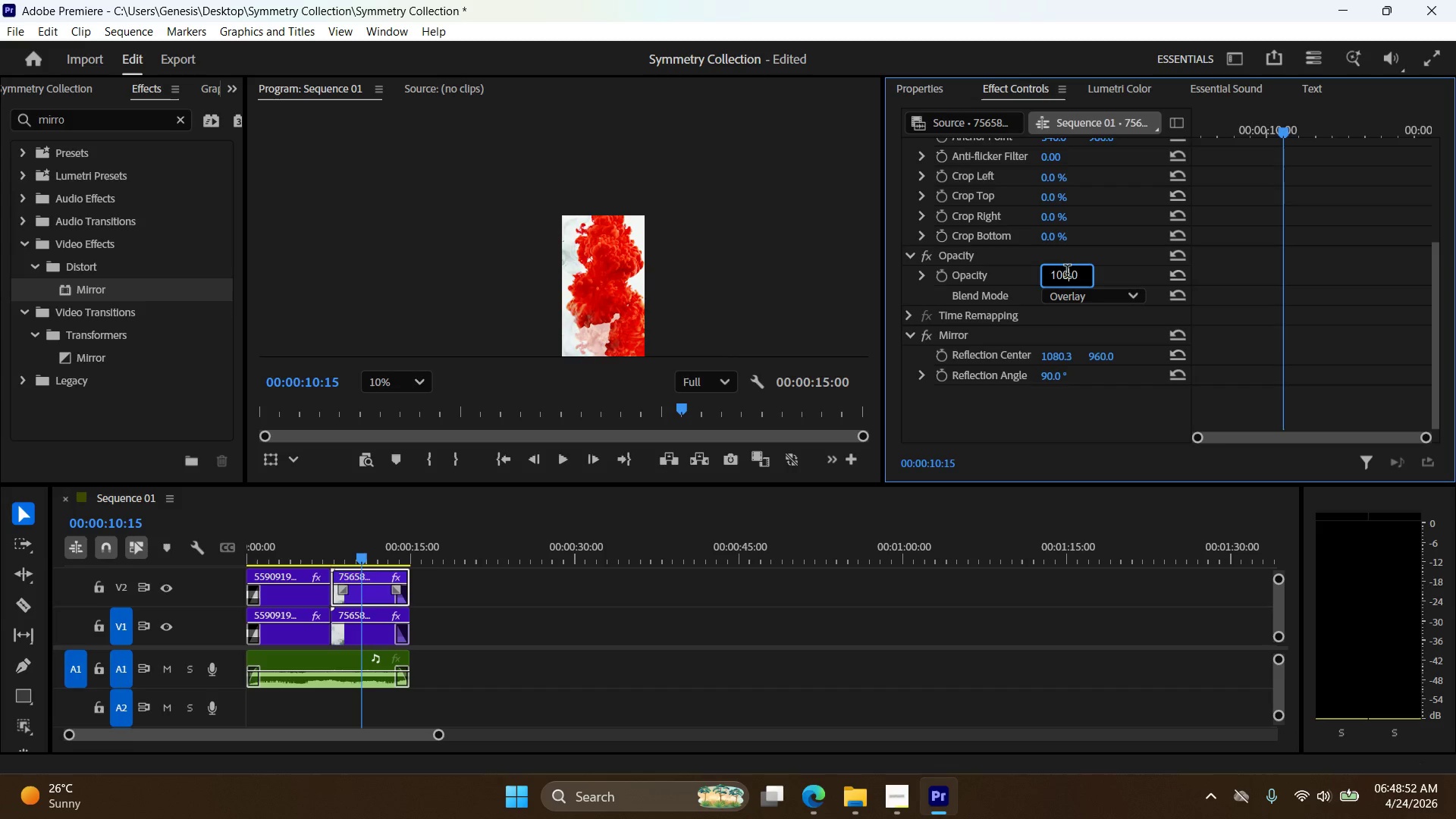 
triple_click([1067, 273])
 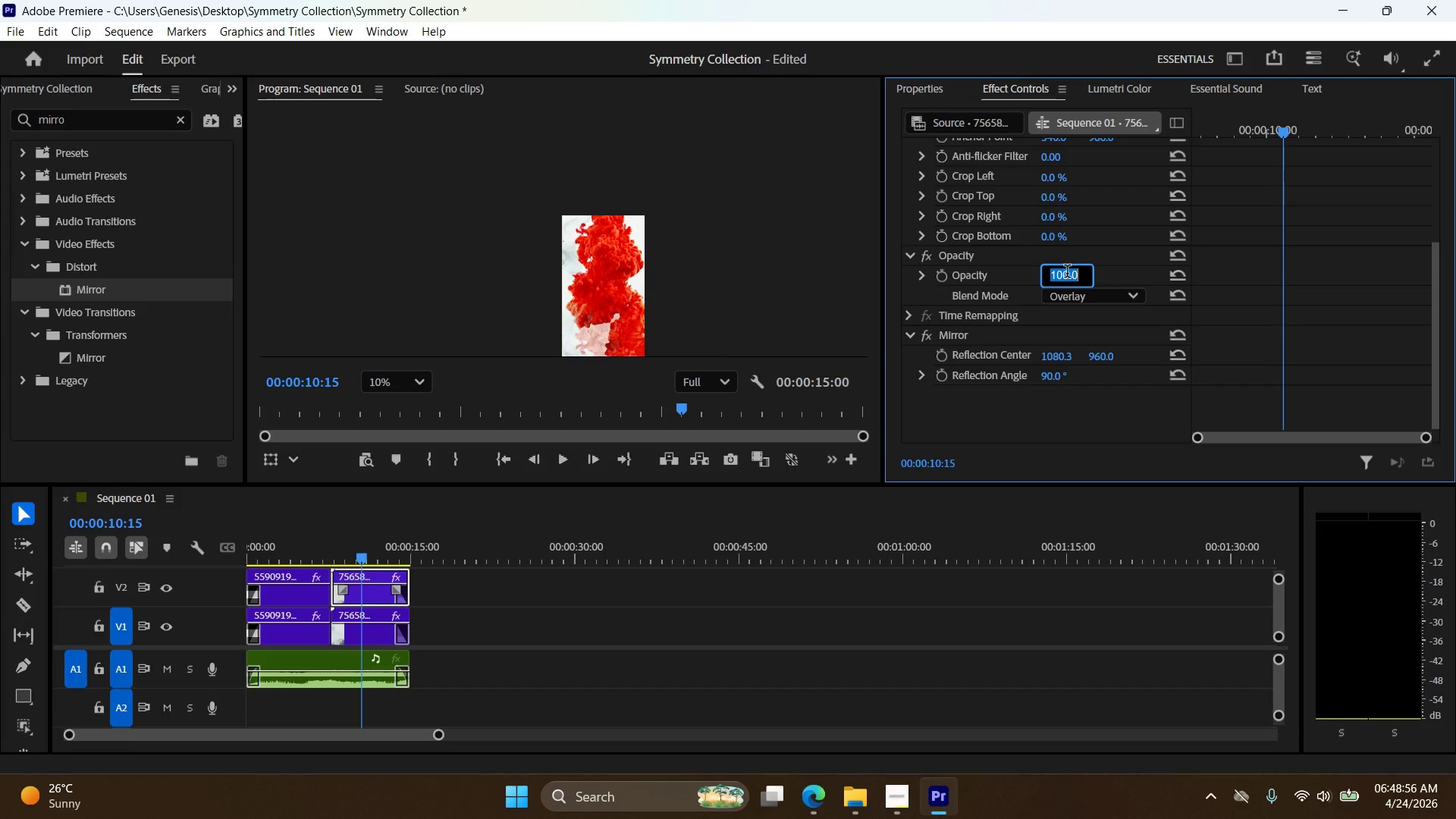 
wait(5.84)
 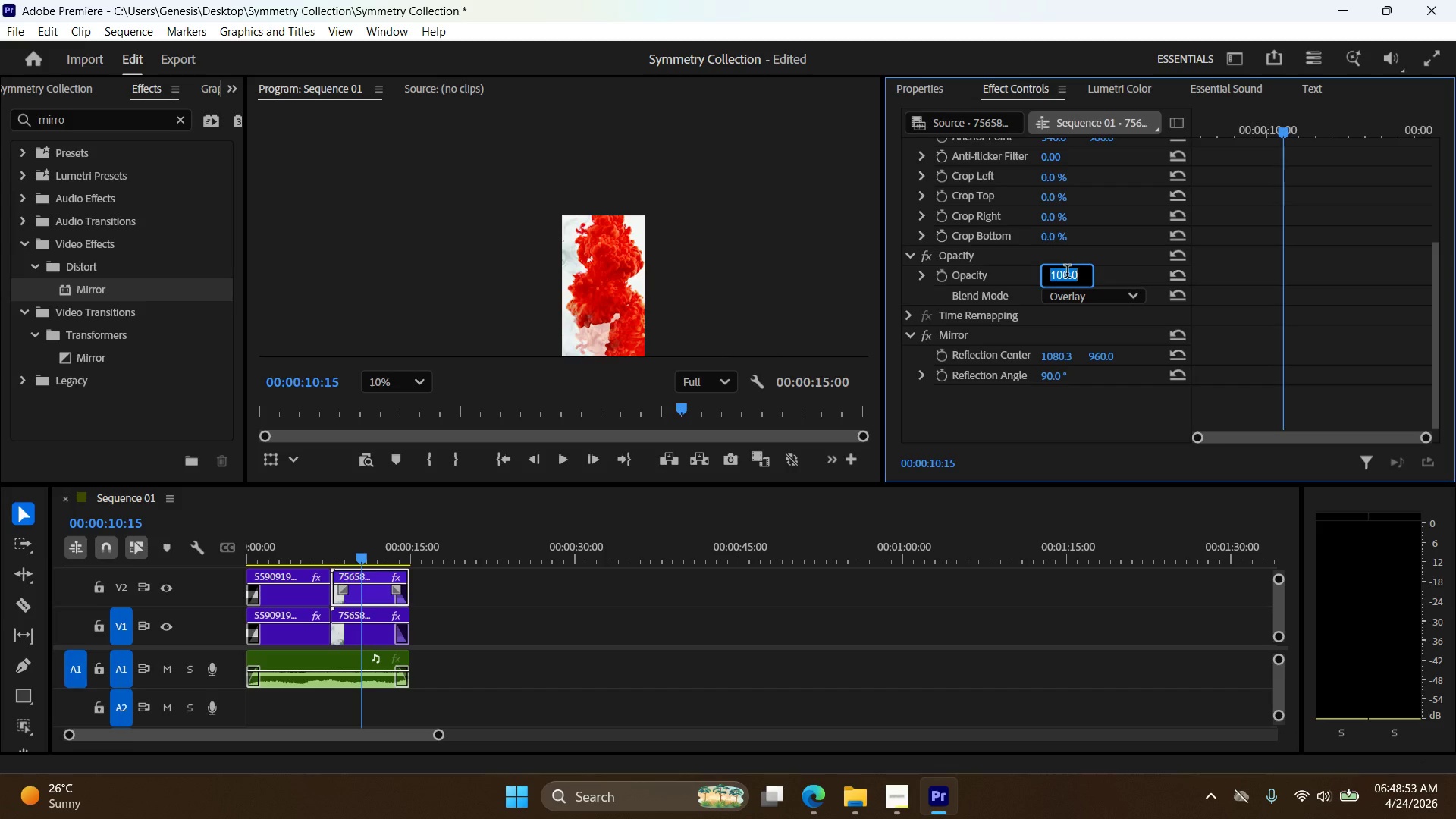 
key(Numpad6)
 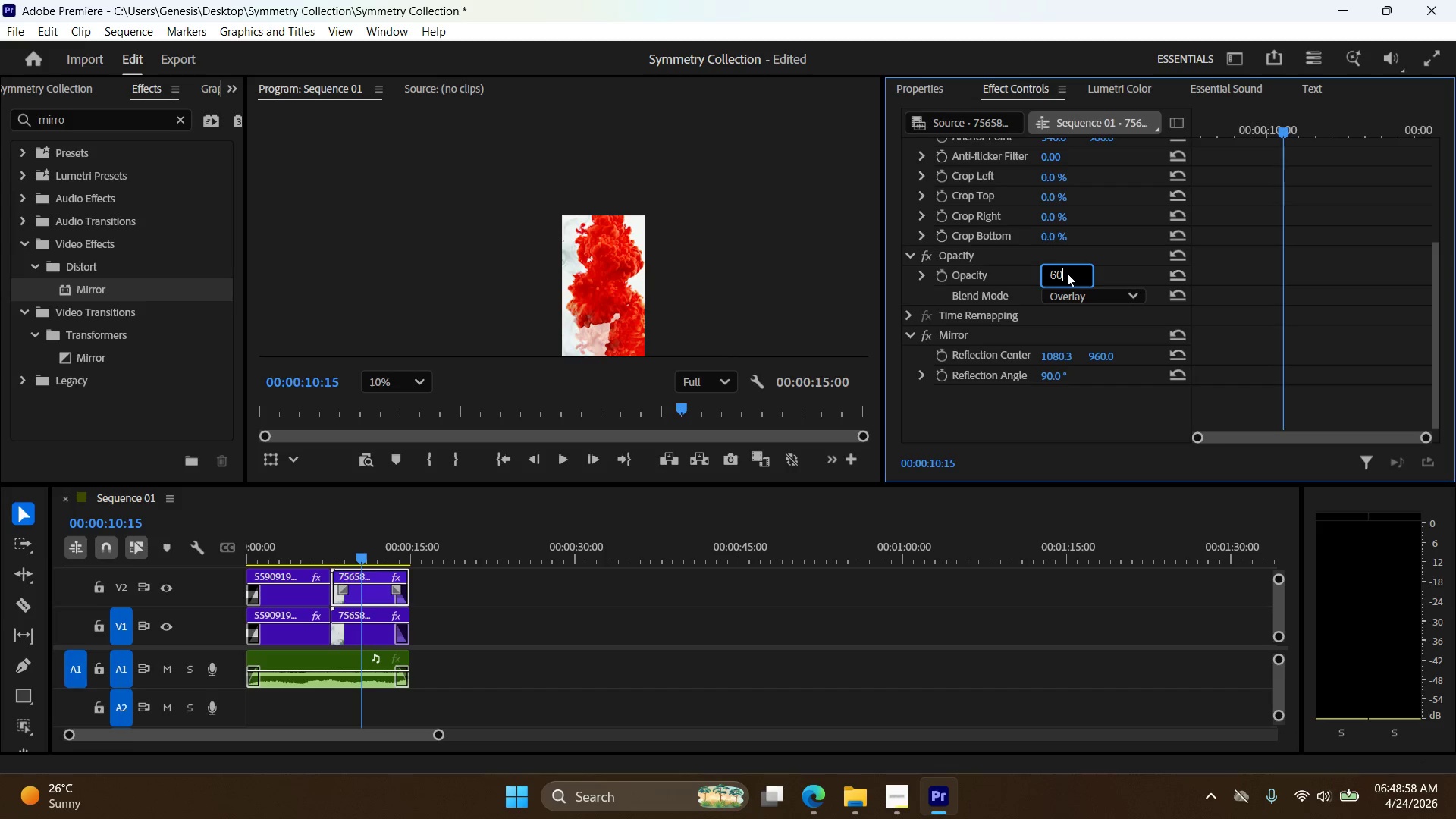 
key(Numpad0)
 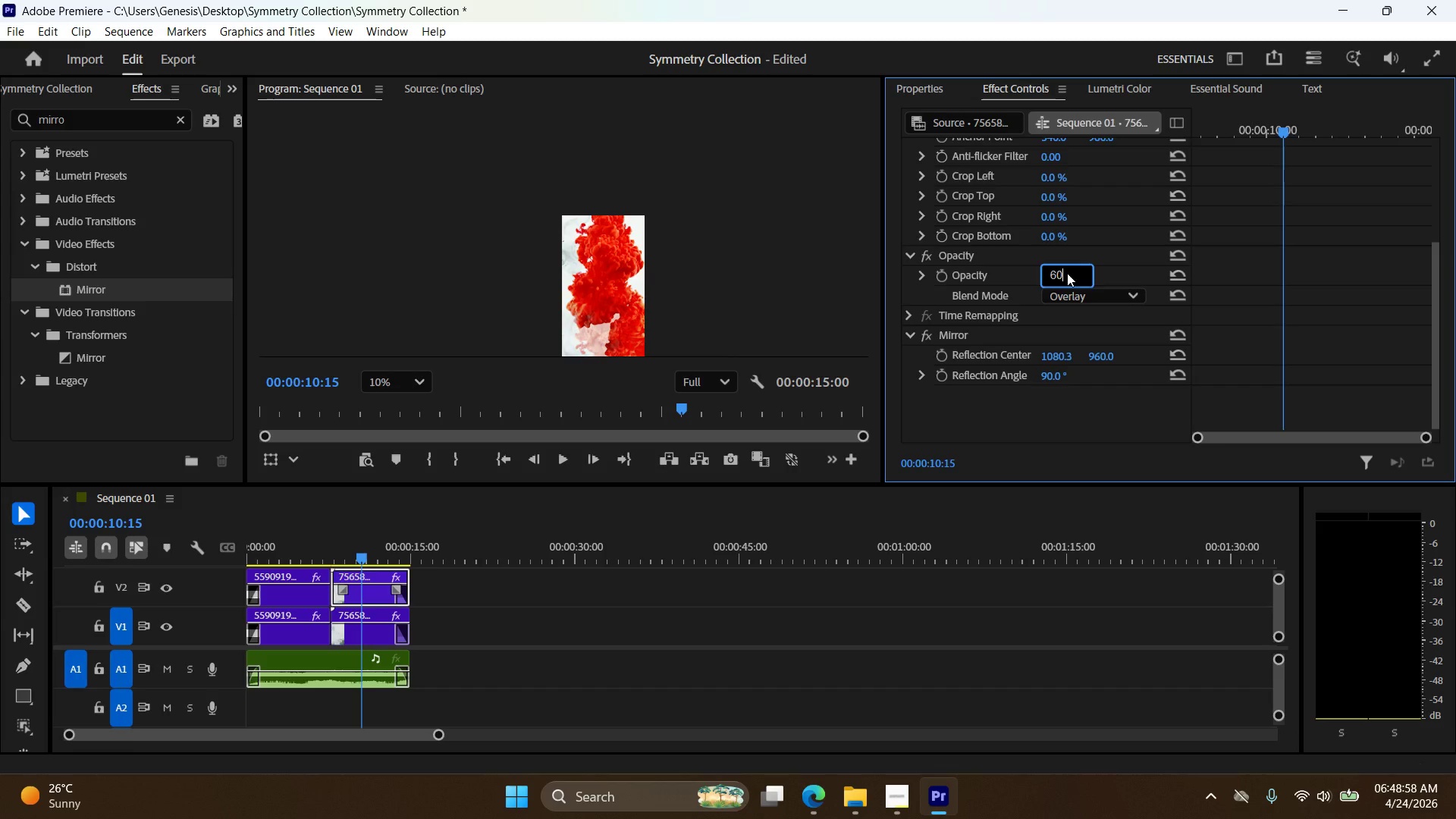 
key(NumpadEnter)
 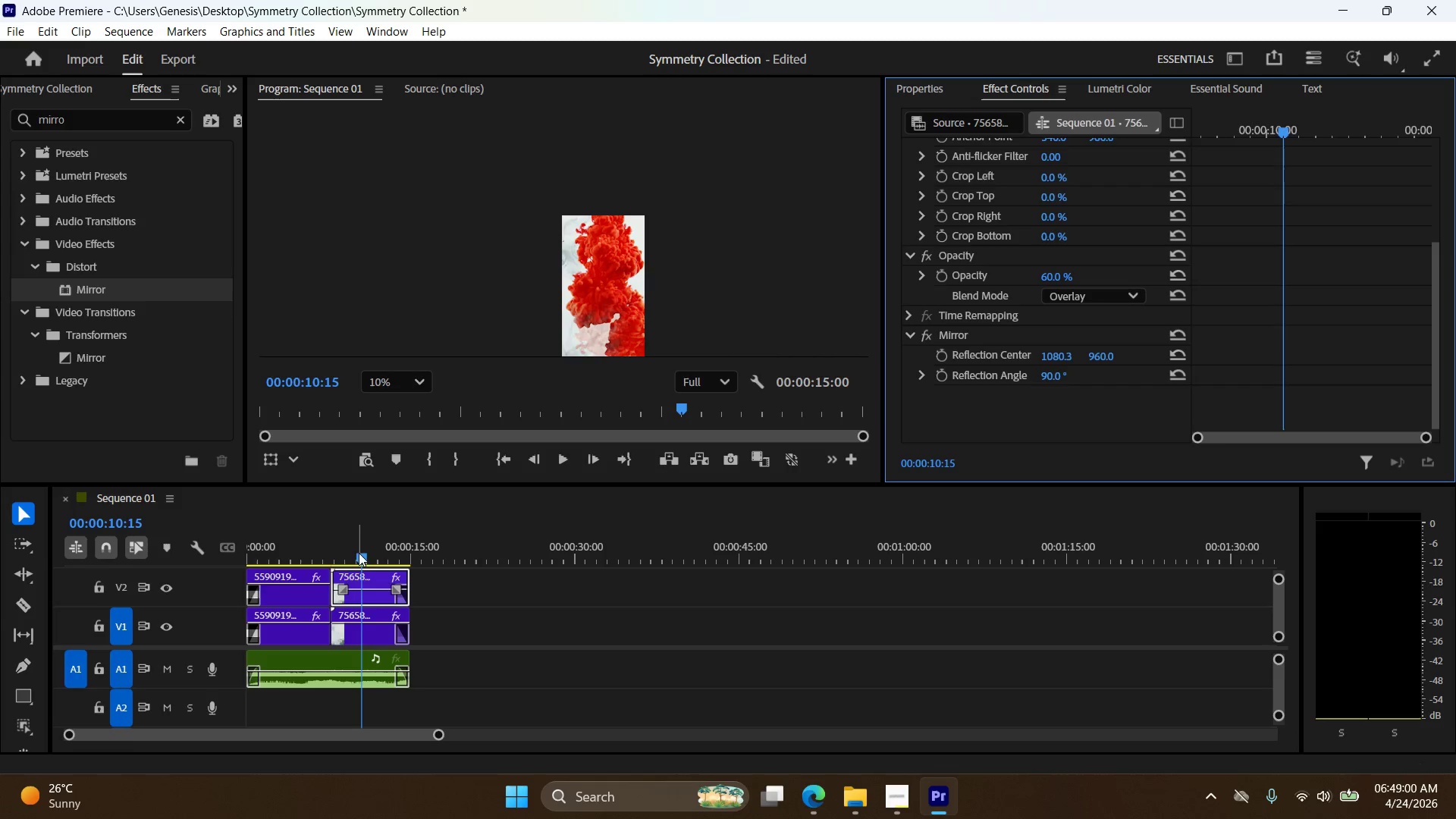 
left_click([284, 588])
 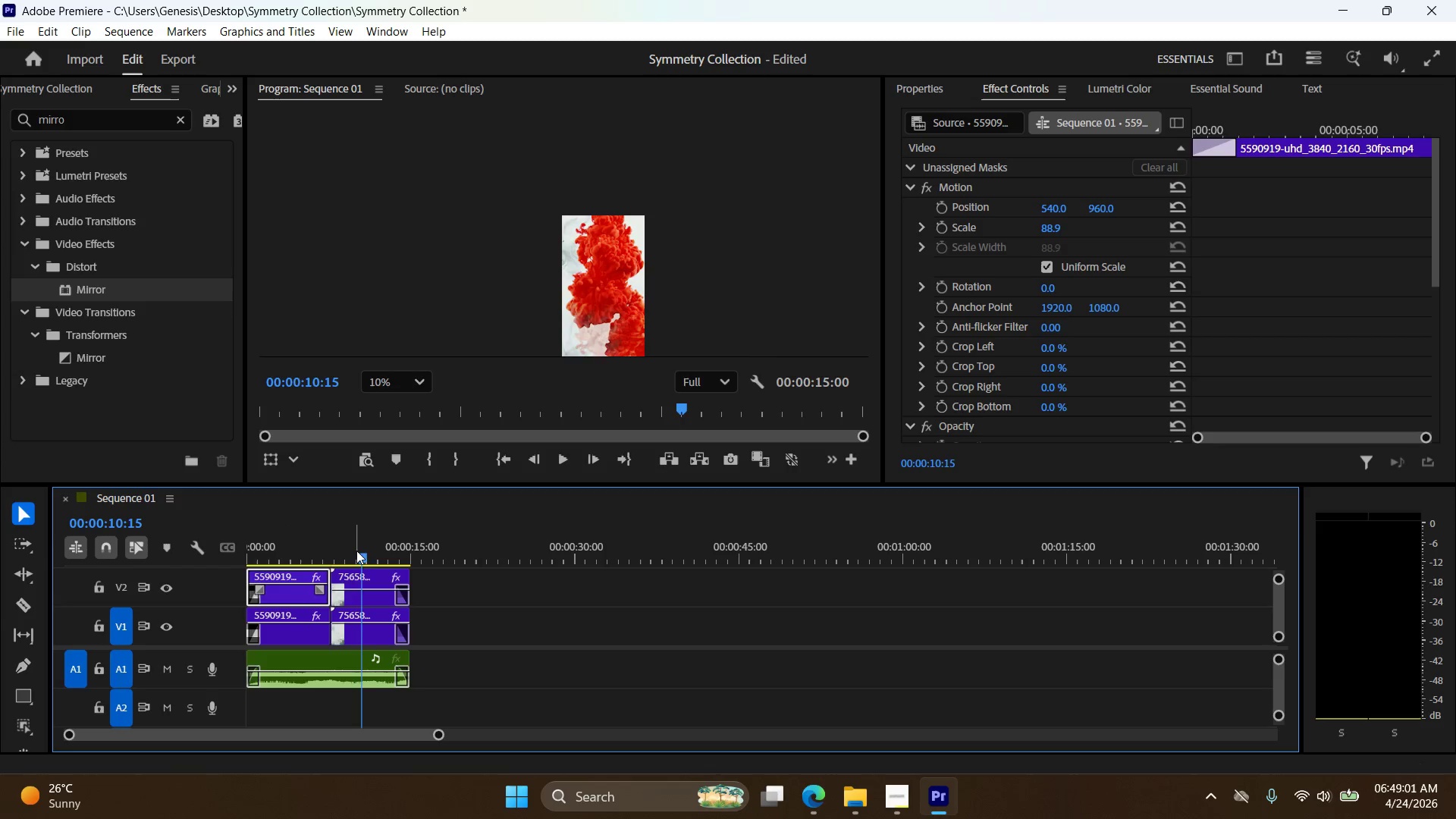 
left_click_drag(start_coordinate=[364, 557], to_coordinate=[287, 563])
 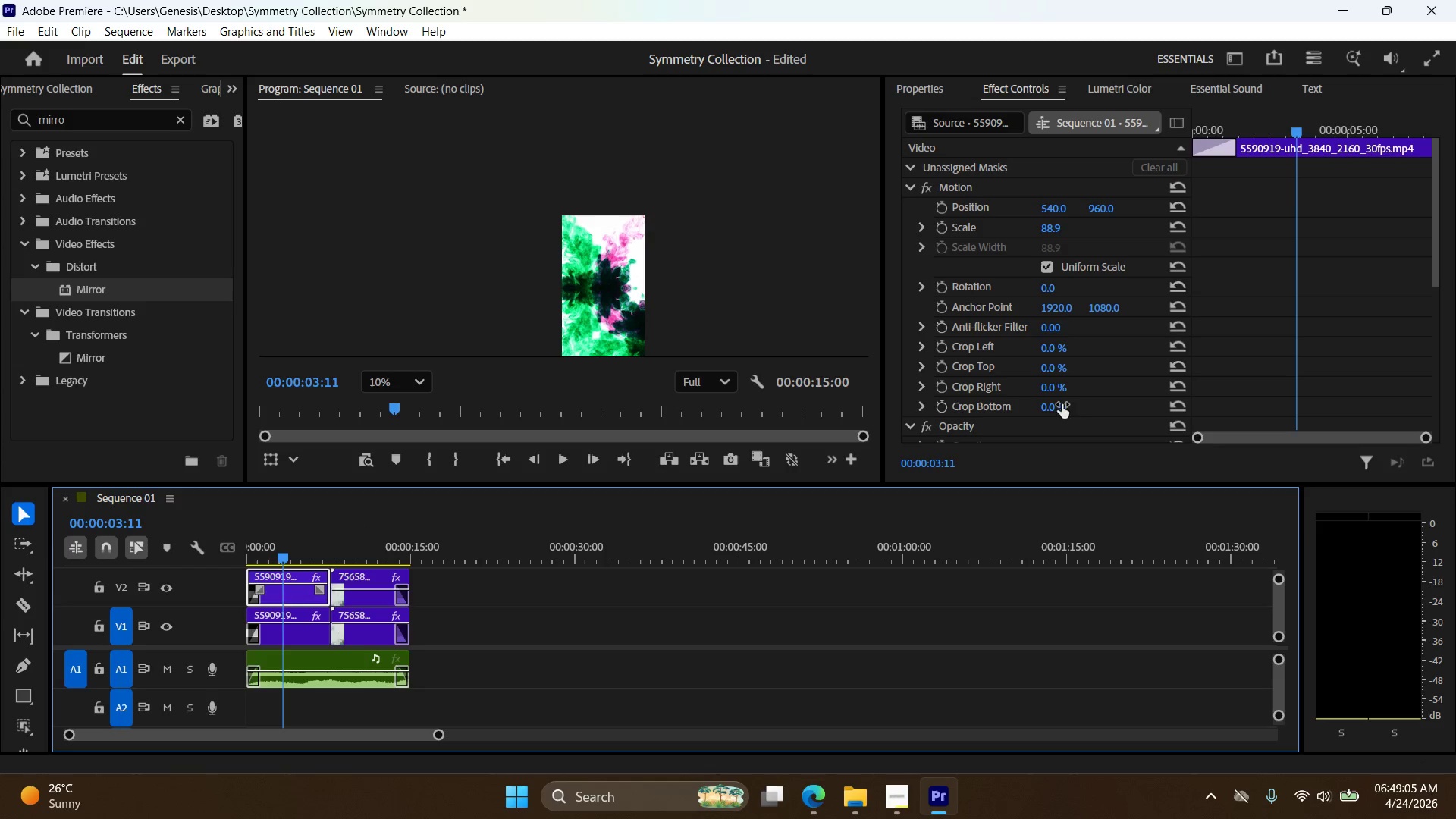 
scroll: coordinate [1056, 386], scroll_direction: down, amount: 4.0
 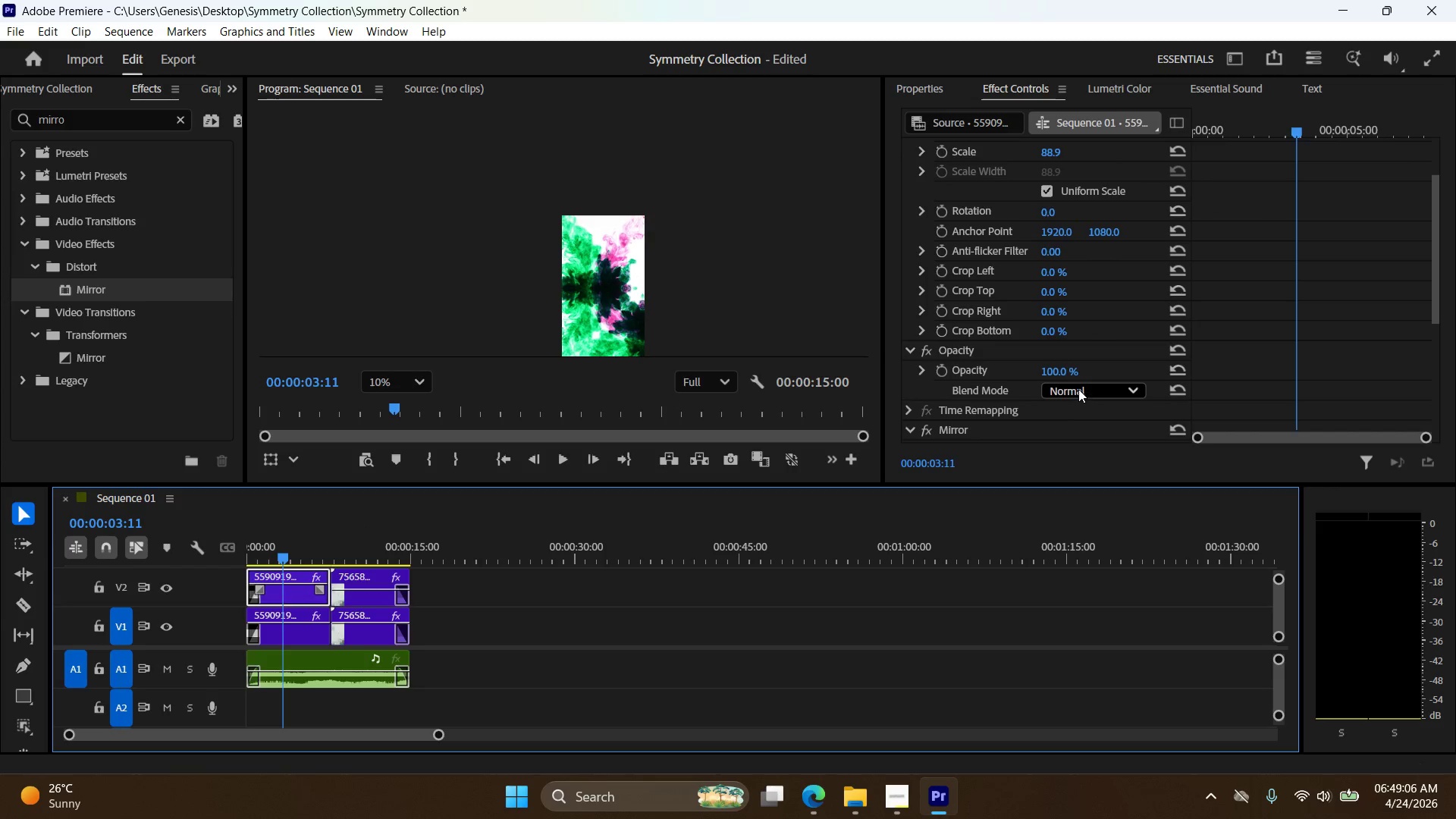 
left_click([1078, 389])
 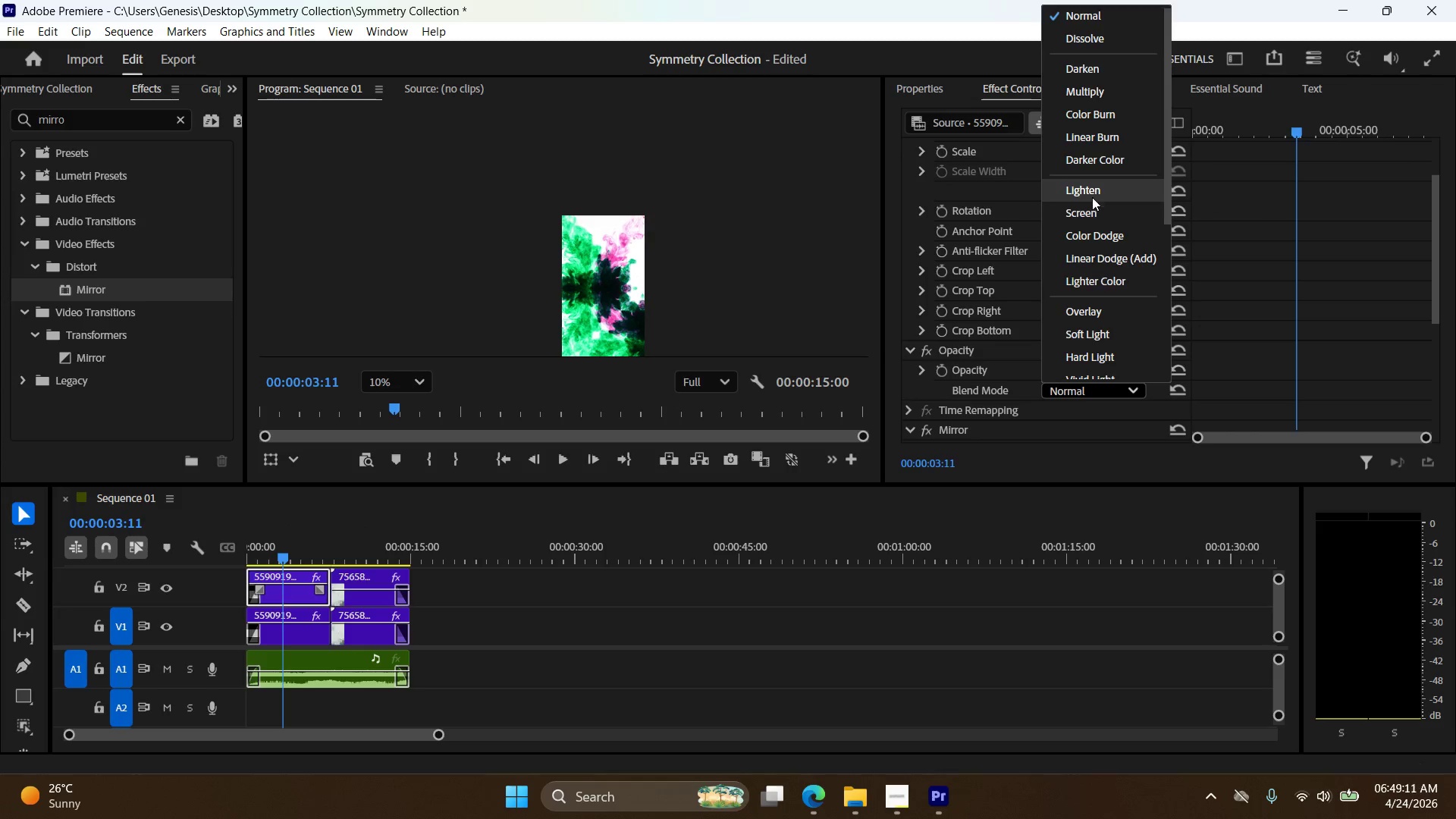 
wait(5.77)
 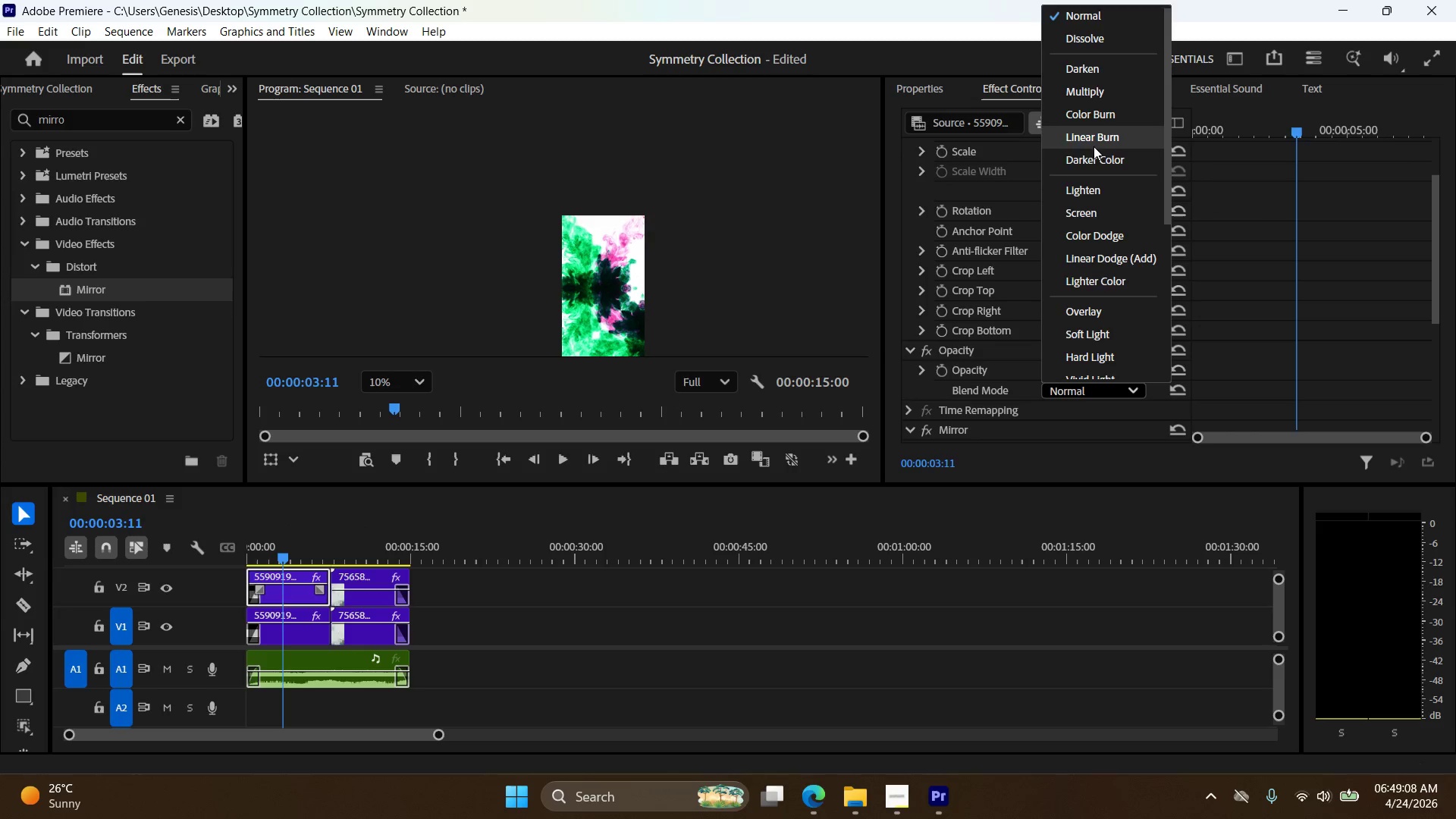 
scroll: coordinate [1092, 316], scroll_direction: down, amount: 2.0
 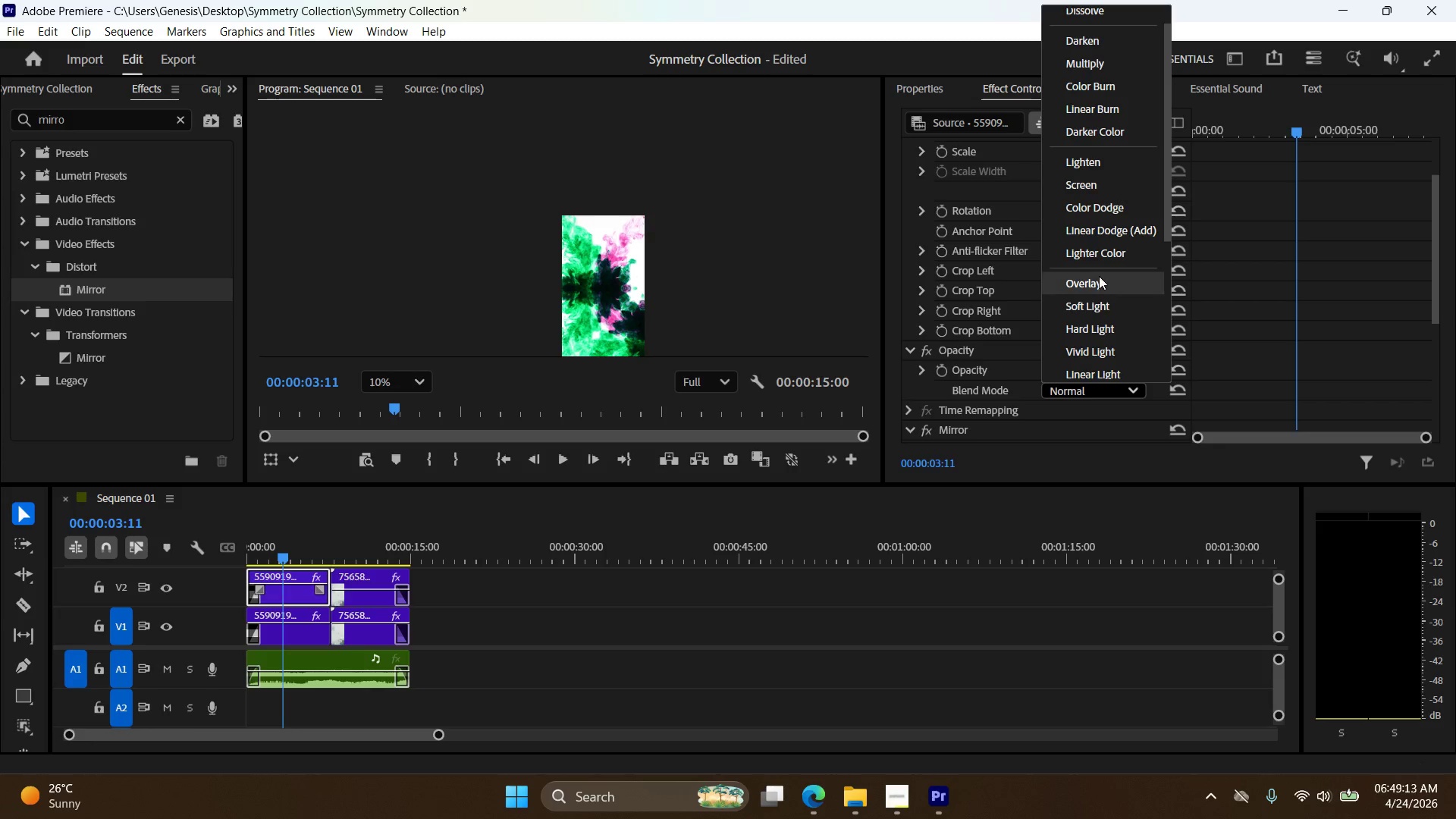 
left_click([1100, 275])
 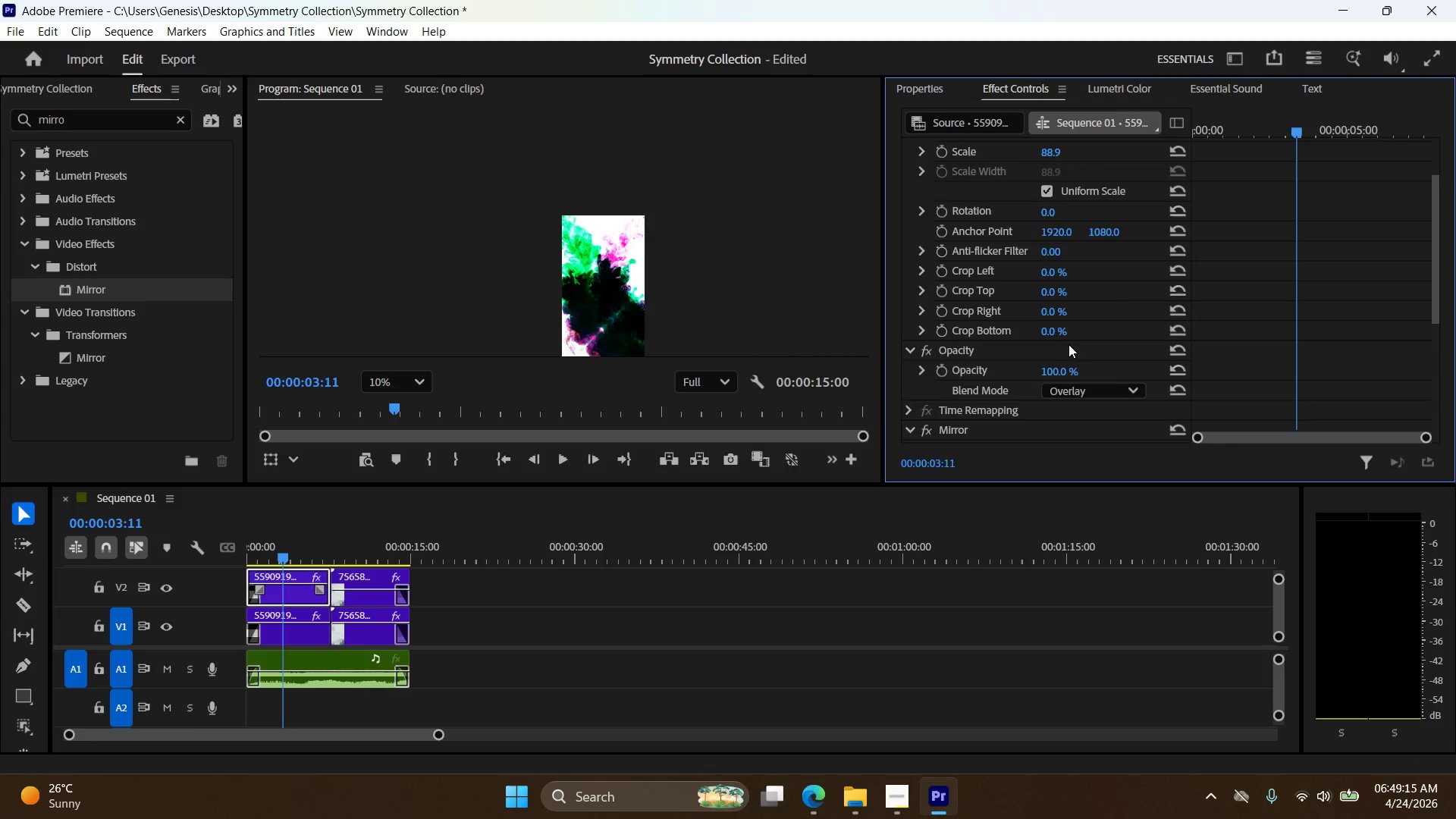 
double_click([1067, 368])
 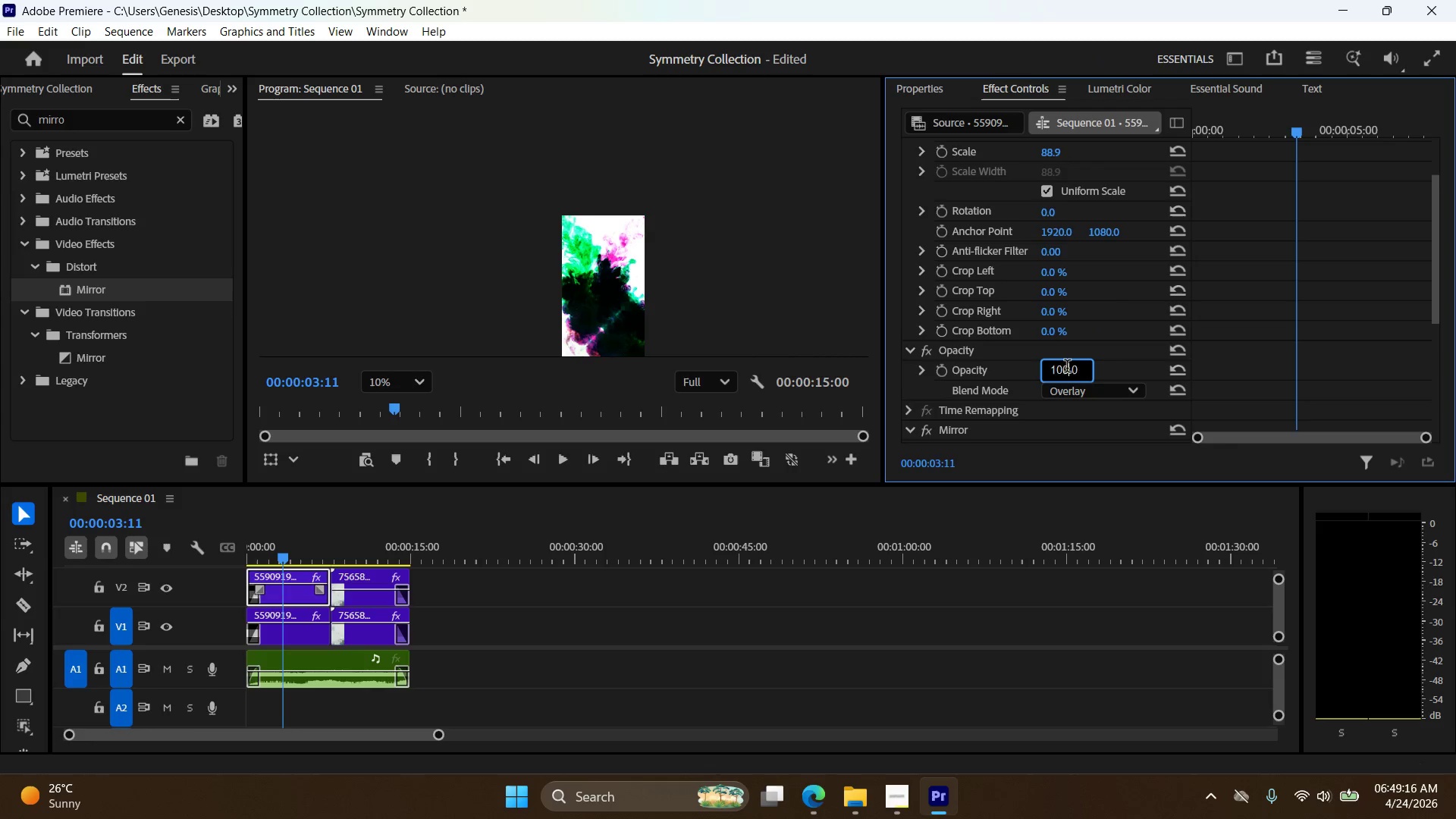 
triple_click([1067, 368])
 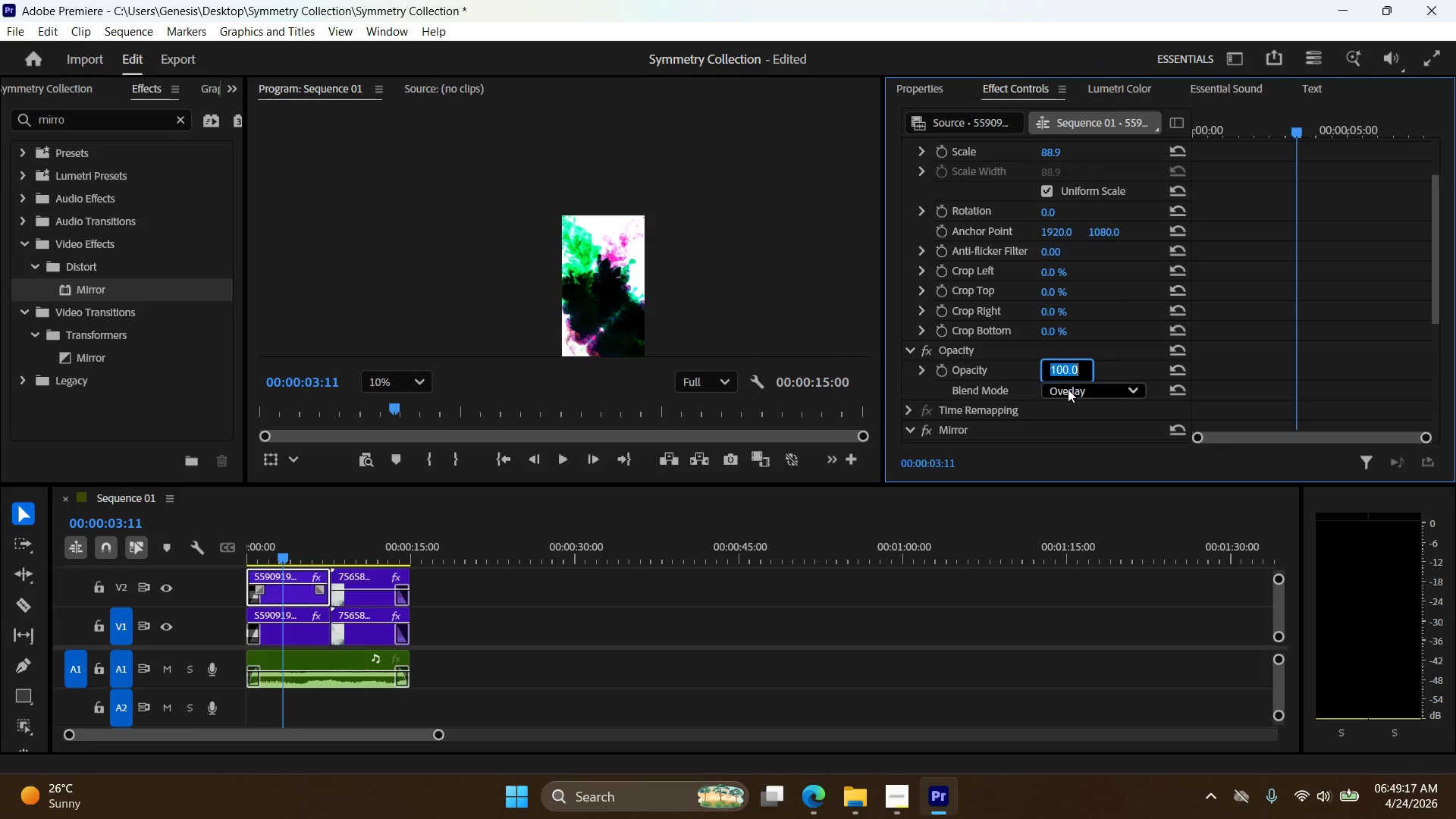 
left_click([1071, 391])
 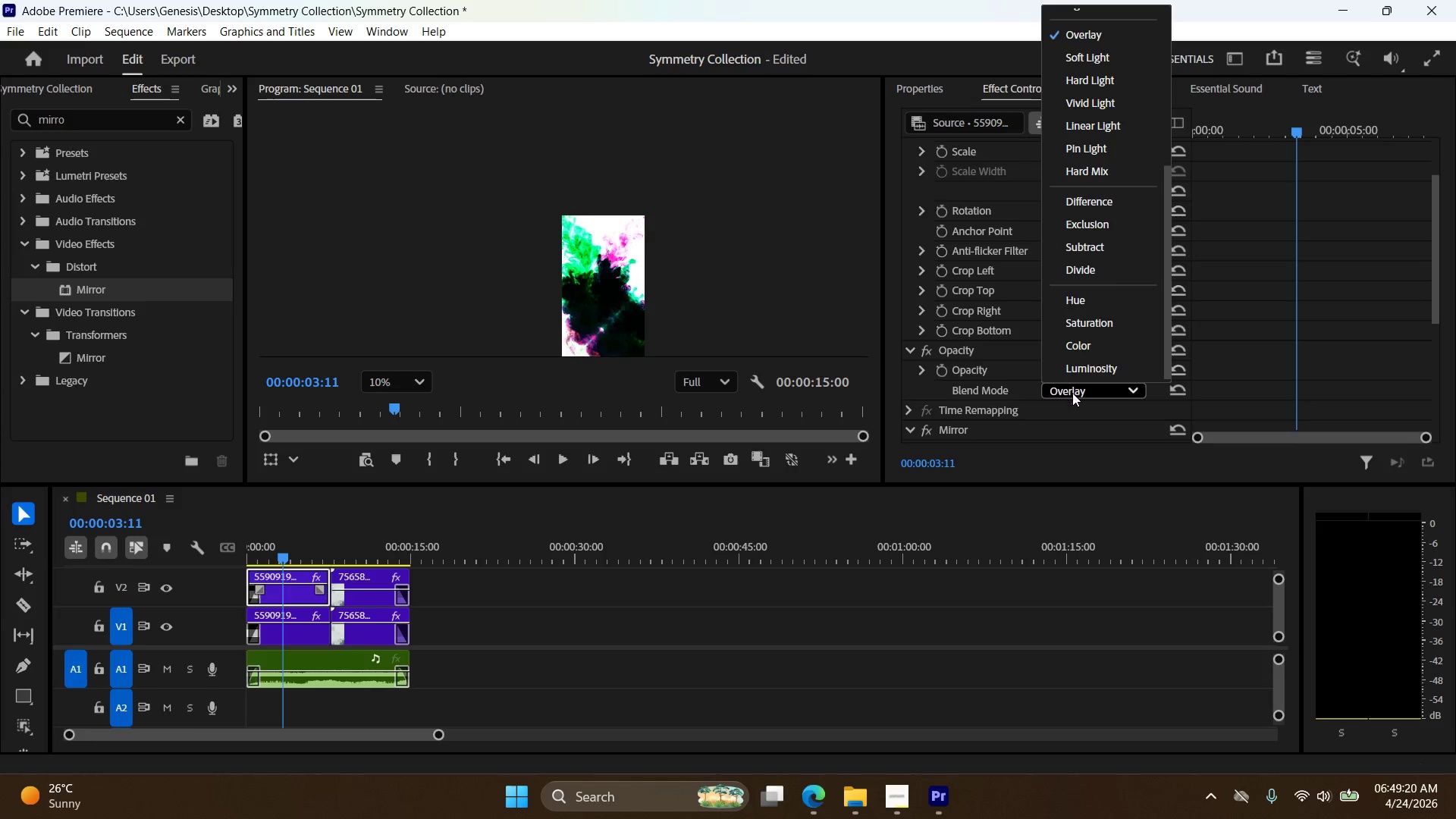 
double_click([1067, 368])
 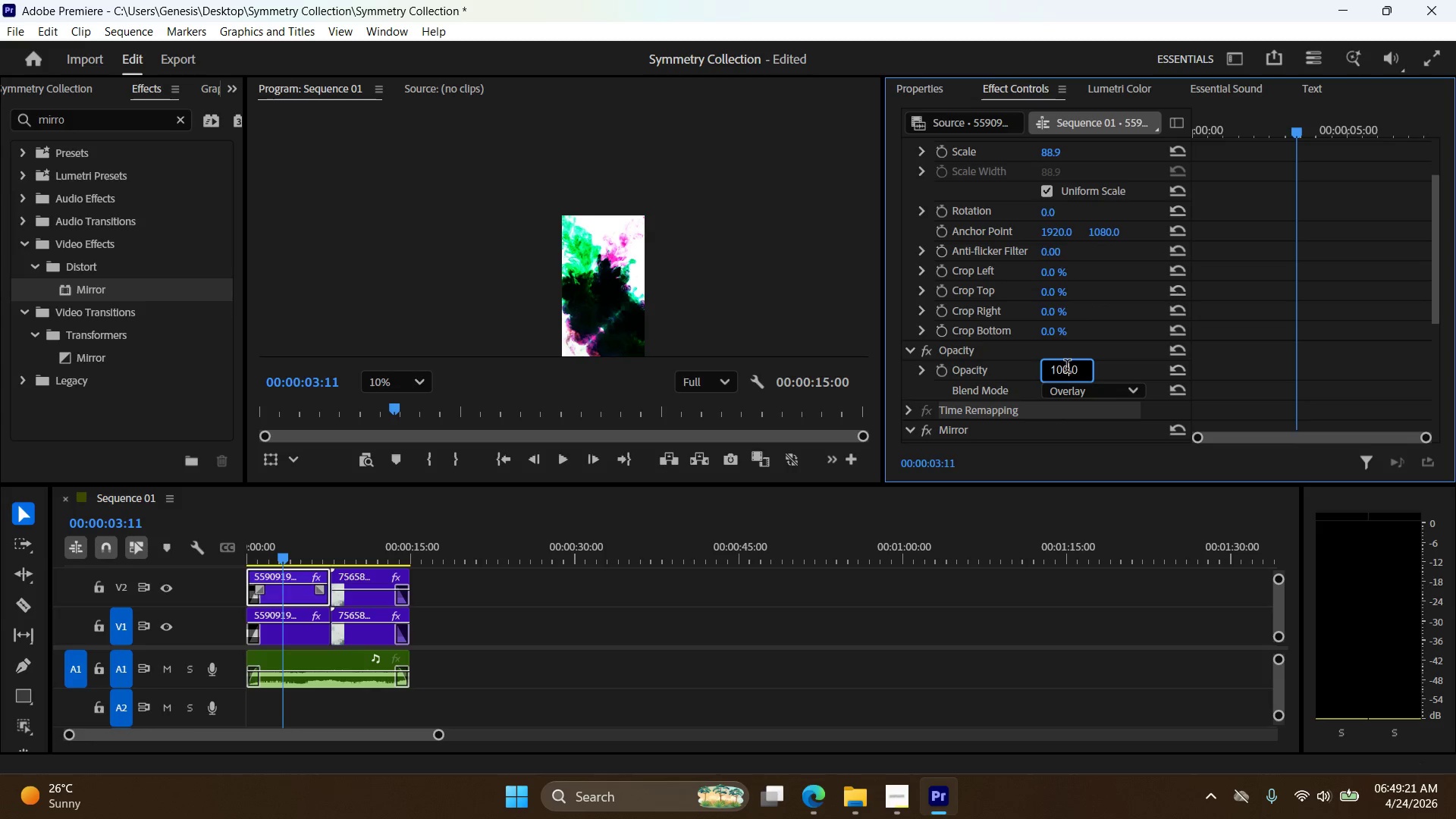 
triple_click([1067, 368])
 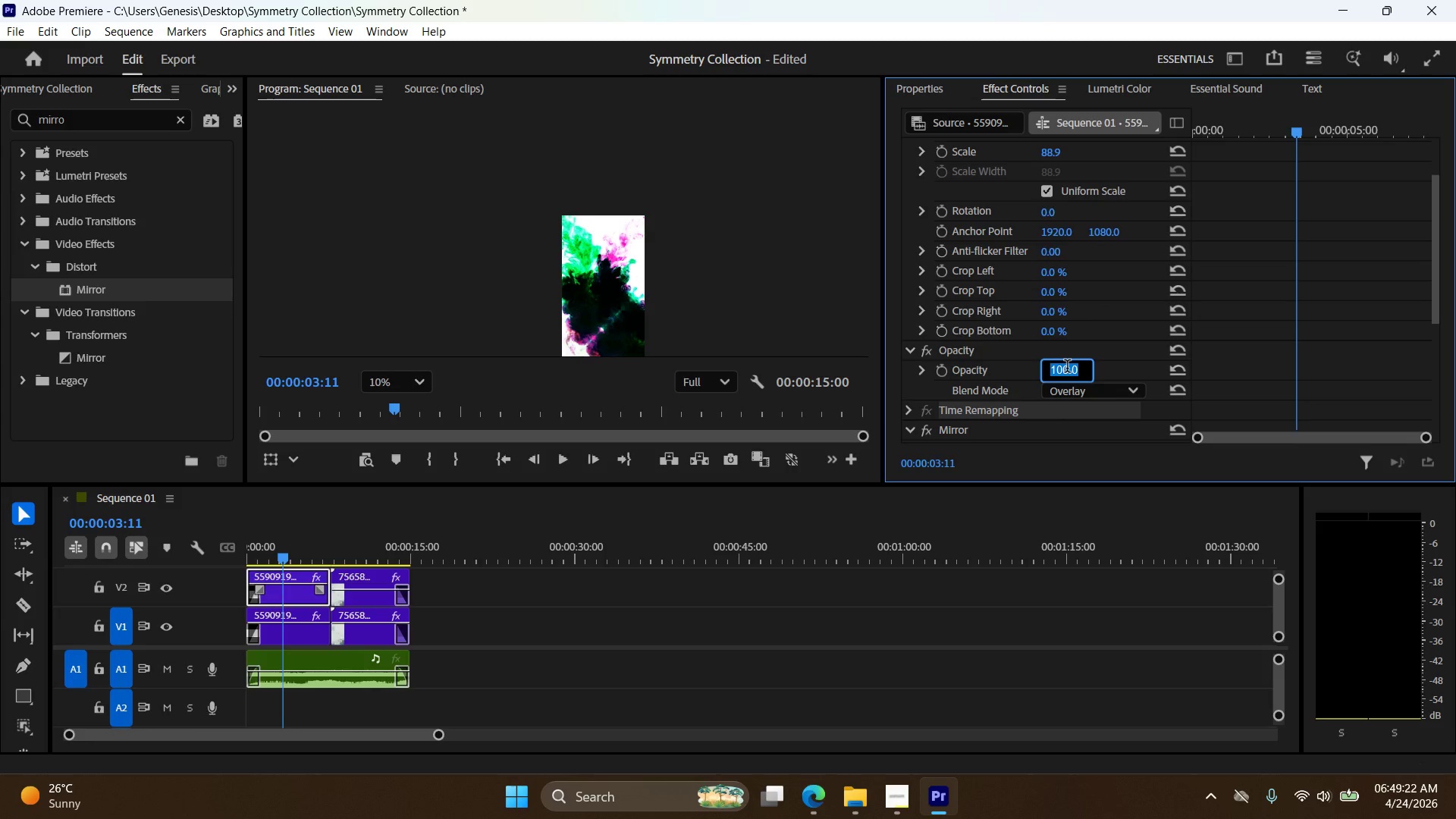 
key(Numpad3)
 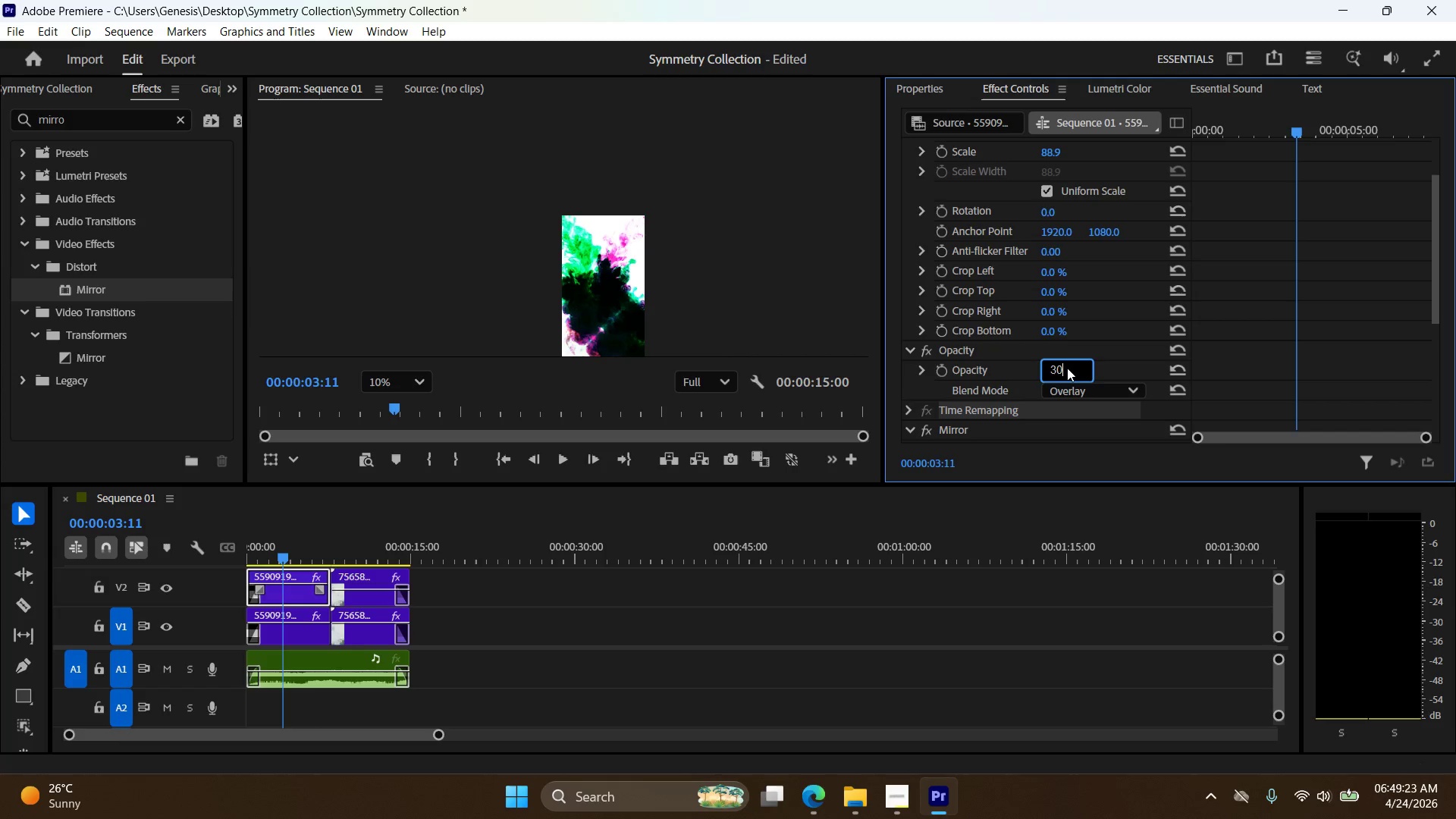 
key(Numpad0)
 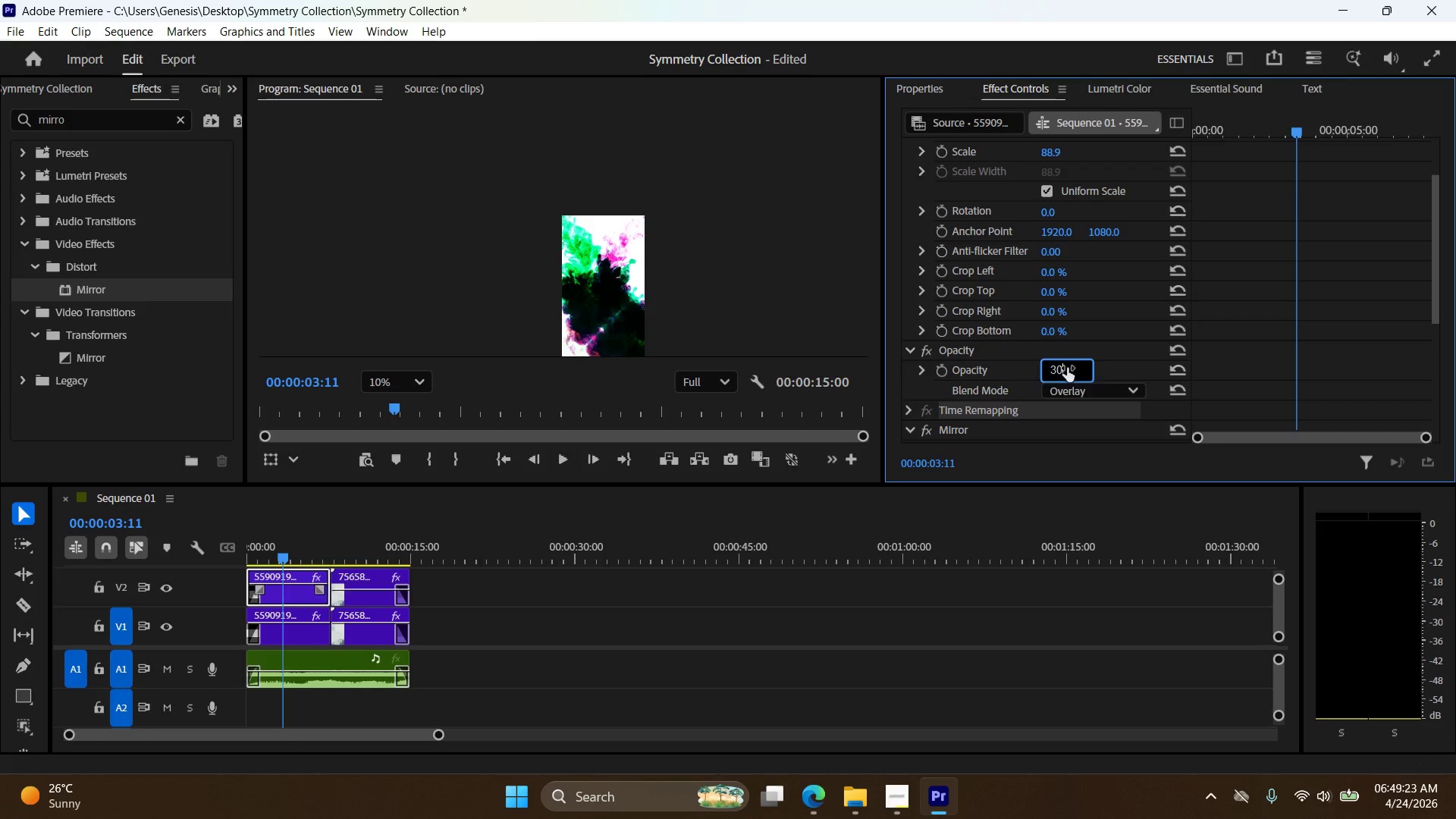 
key(NumpadEnter)
 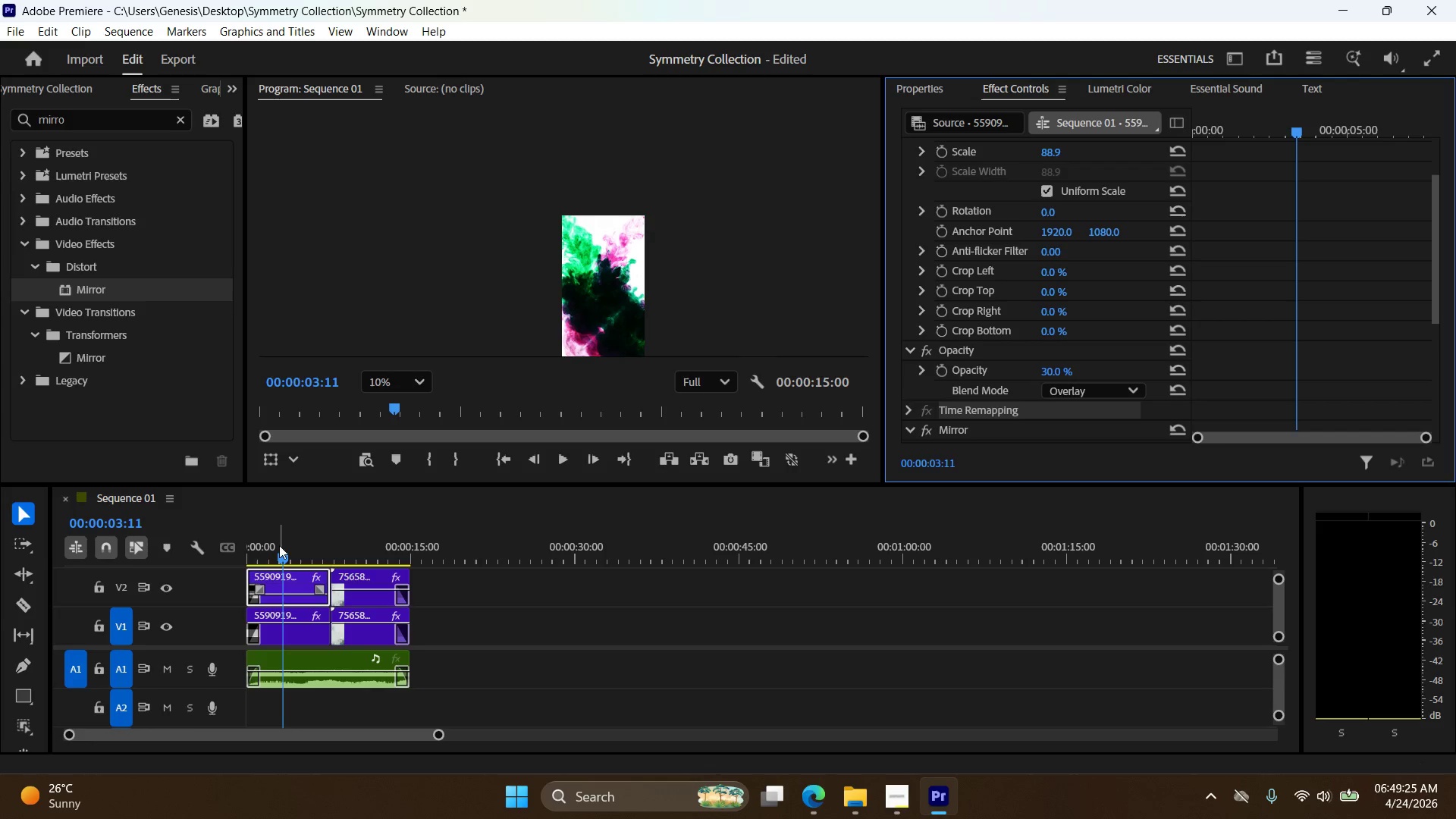 
left_click_drag(start_coordinate=[284, 554], to_coordinate=[300, 560])
 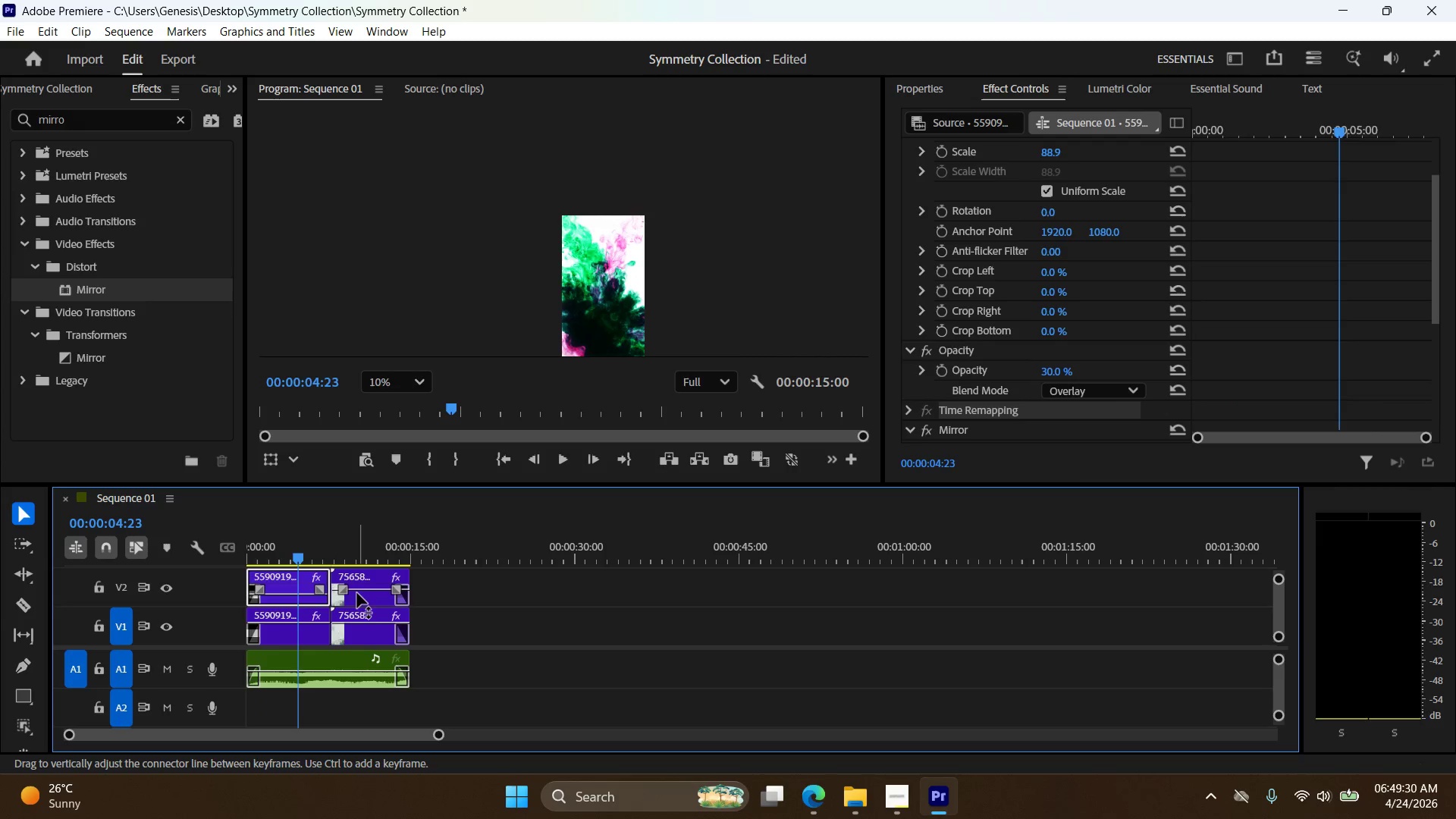 
left_click([363, 595])
 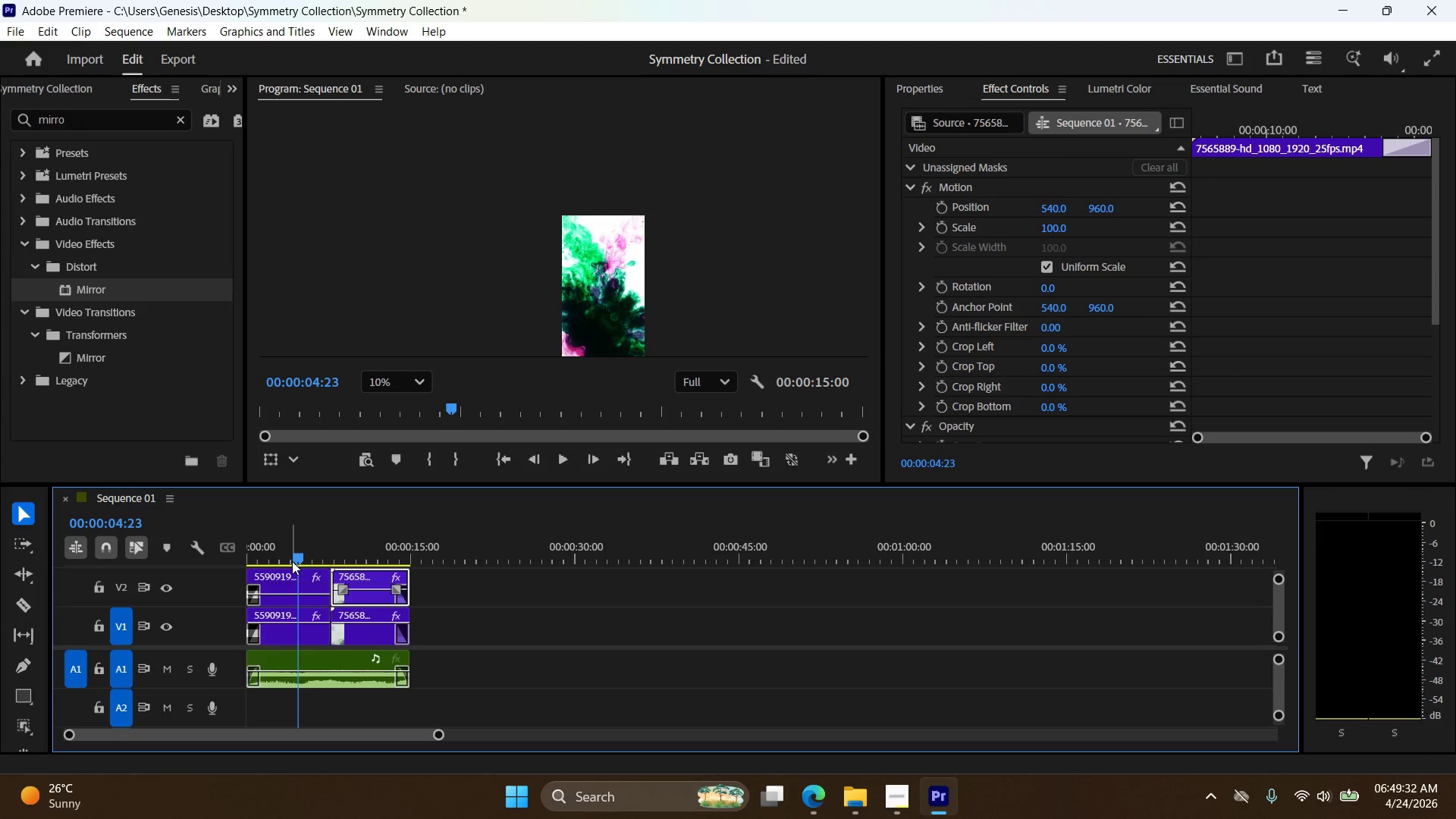 
left_click_drag(start_coordinate=[298, 558], to_coordinate=[249, 563])
 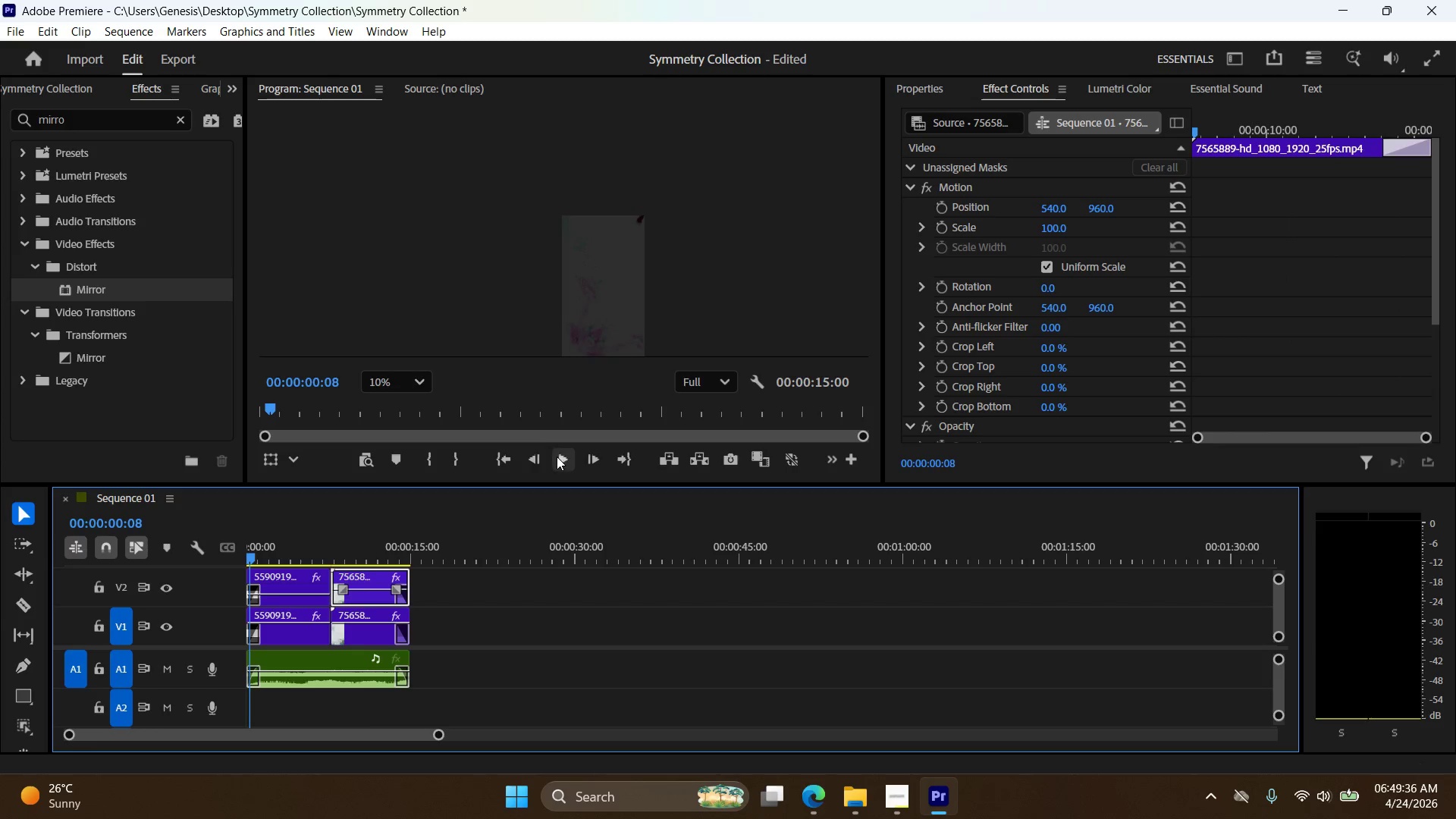 
left_click([572, 457])
 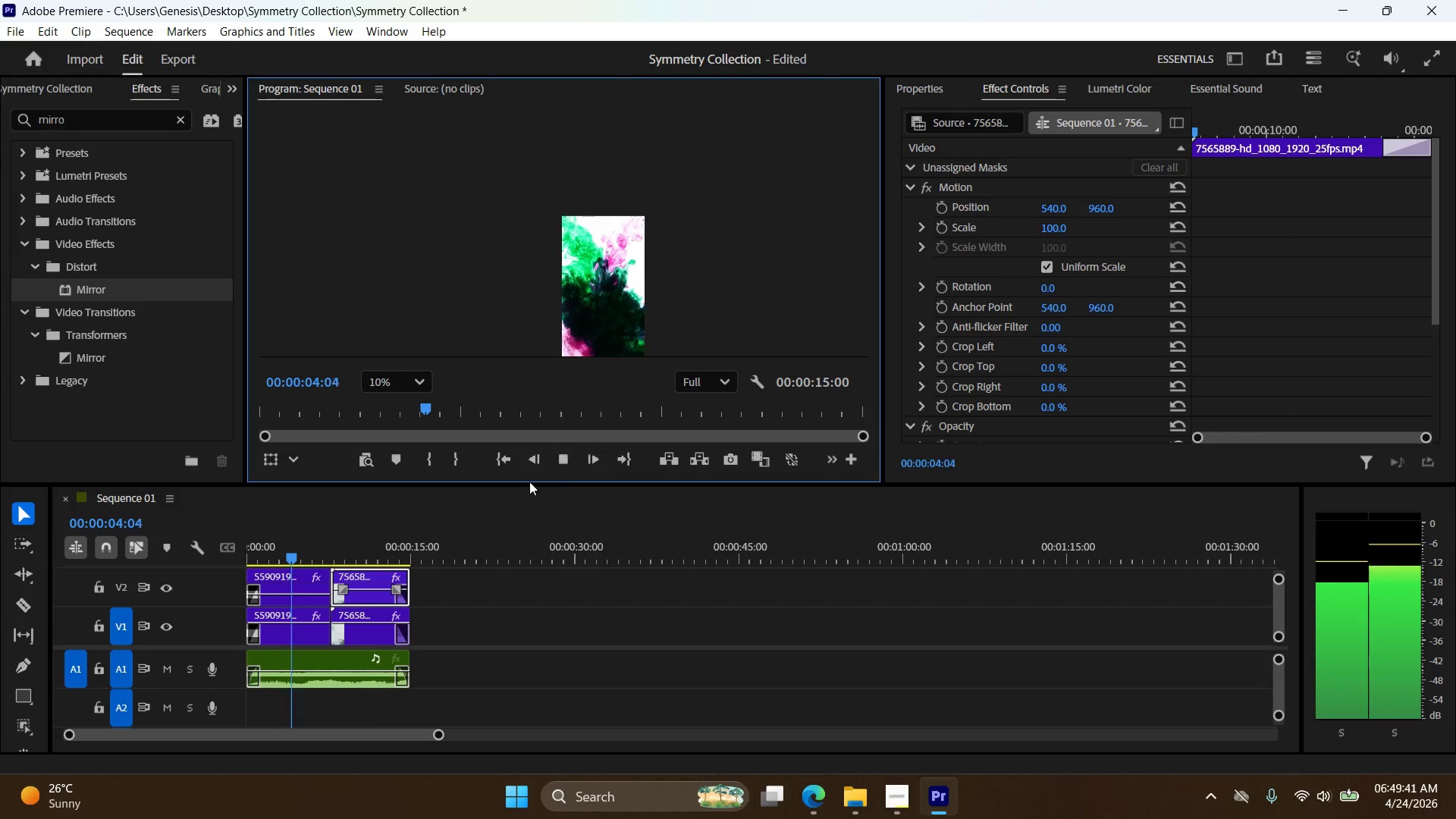 
wait(5.5)
 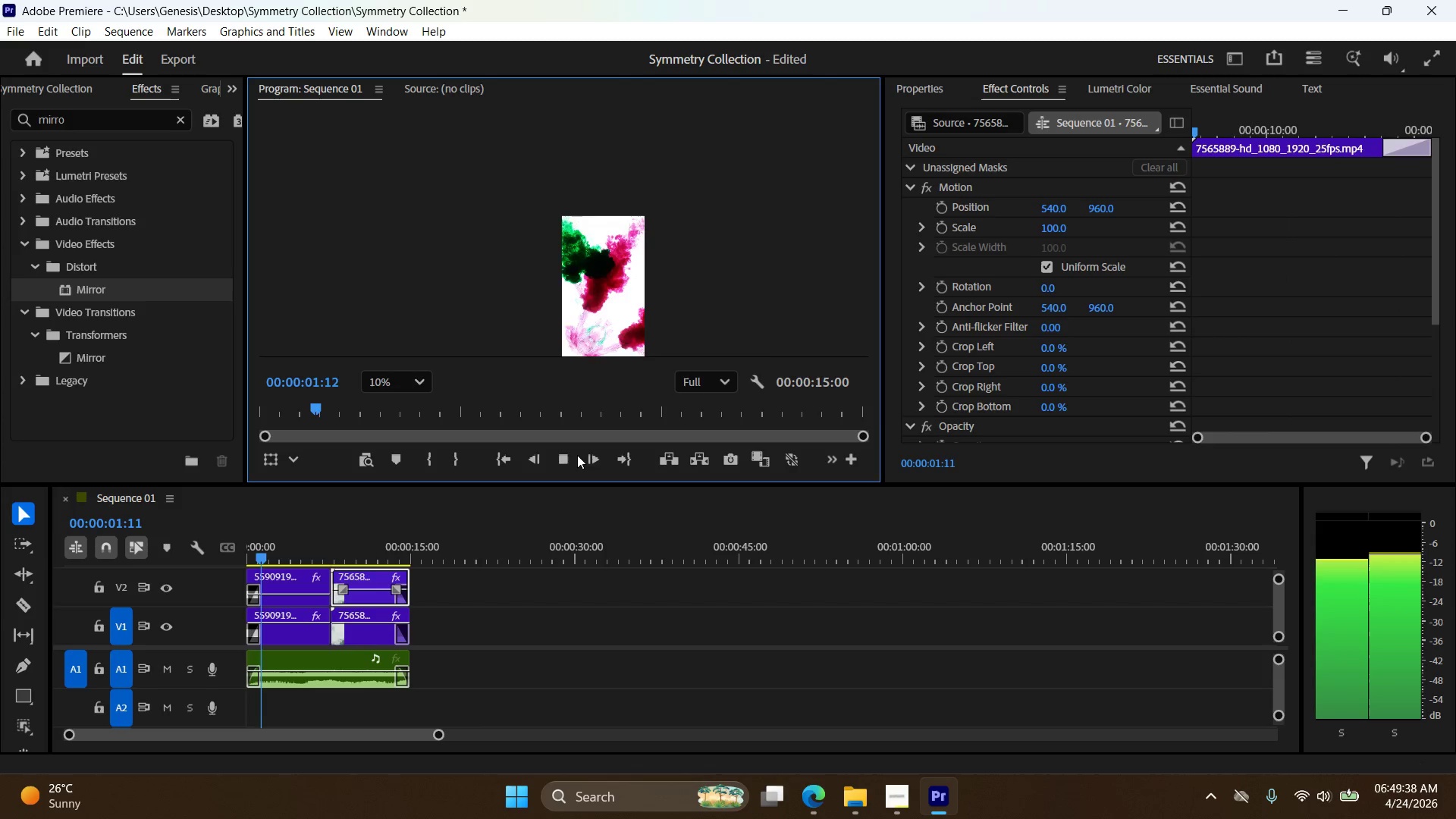 
left_click([165, 586])
 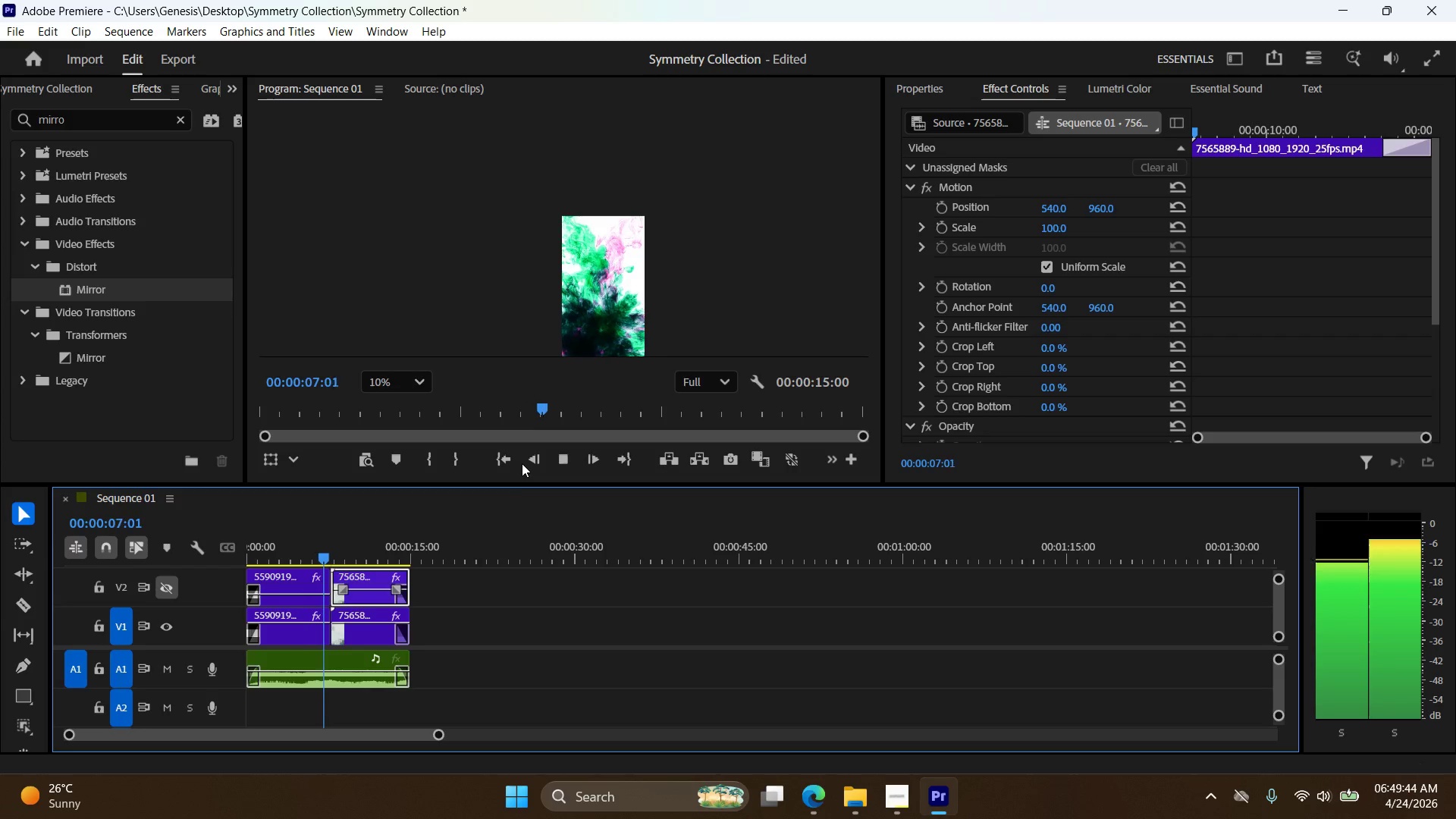 
left_click([563, 459])
 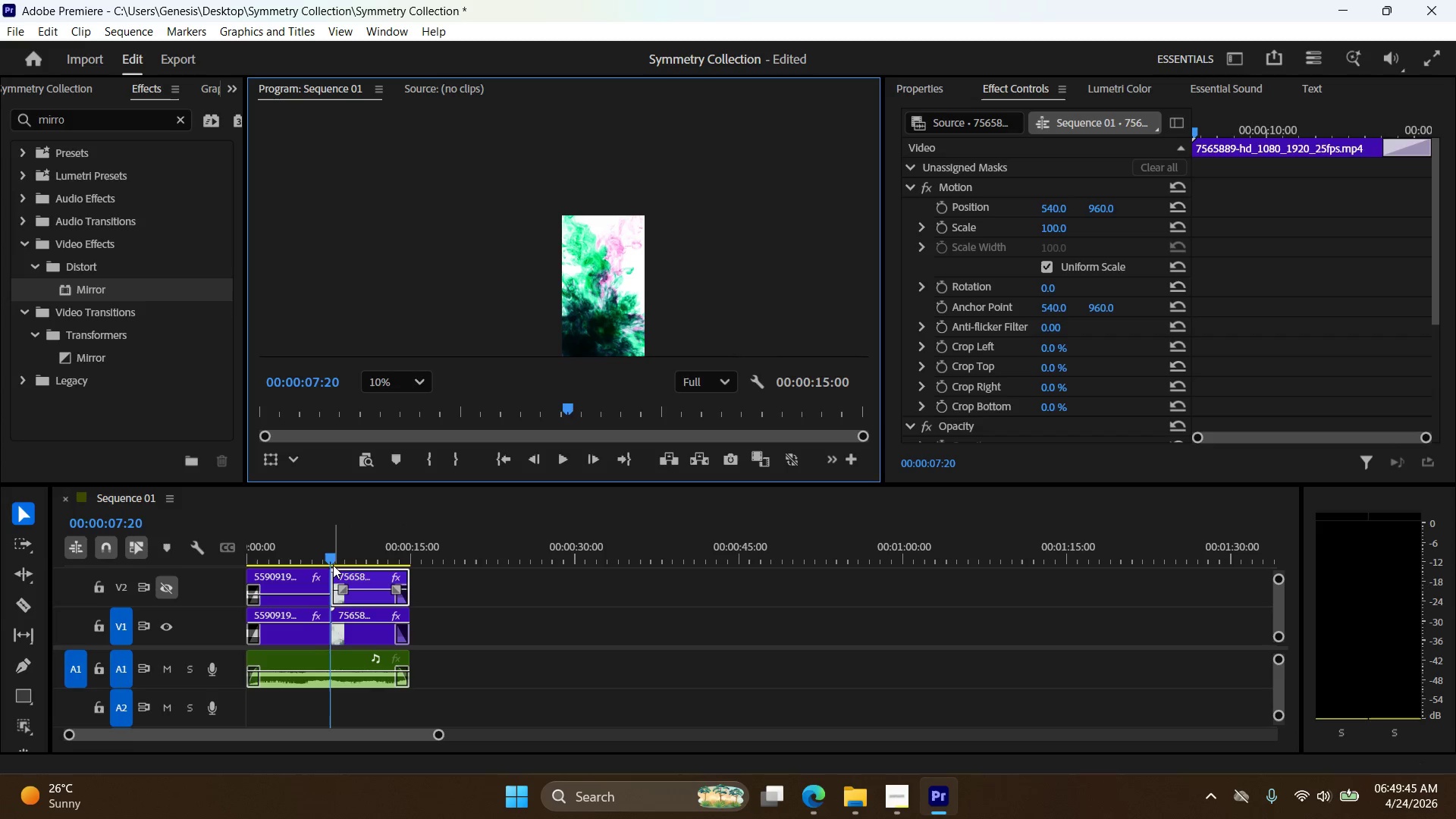 
left_click_drag(start_coordinate=[335, 559], to_coordinate=[293, 563])
 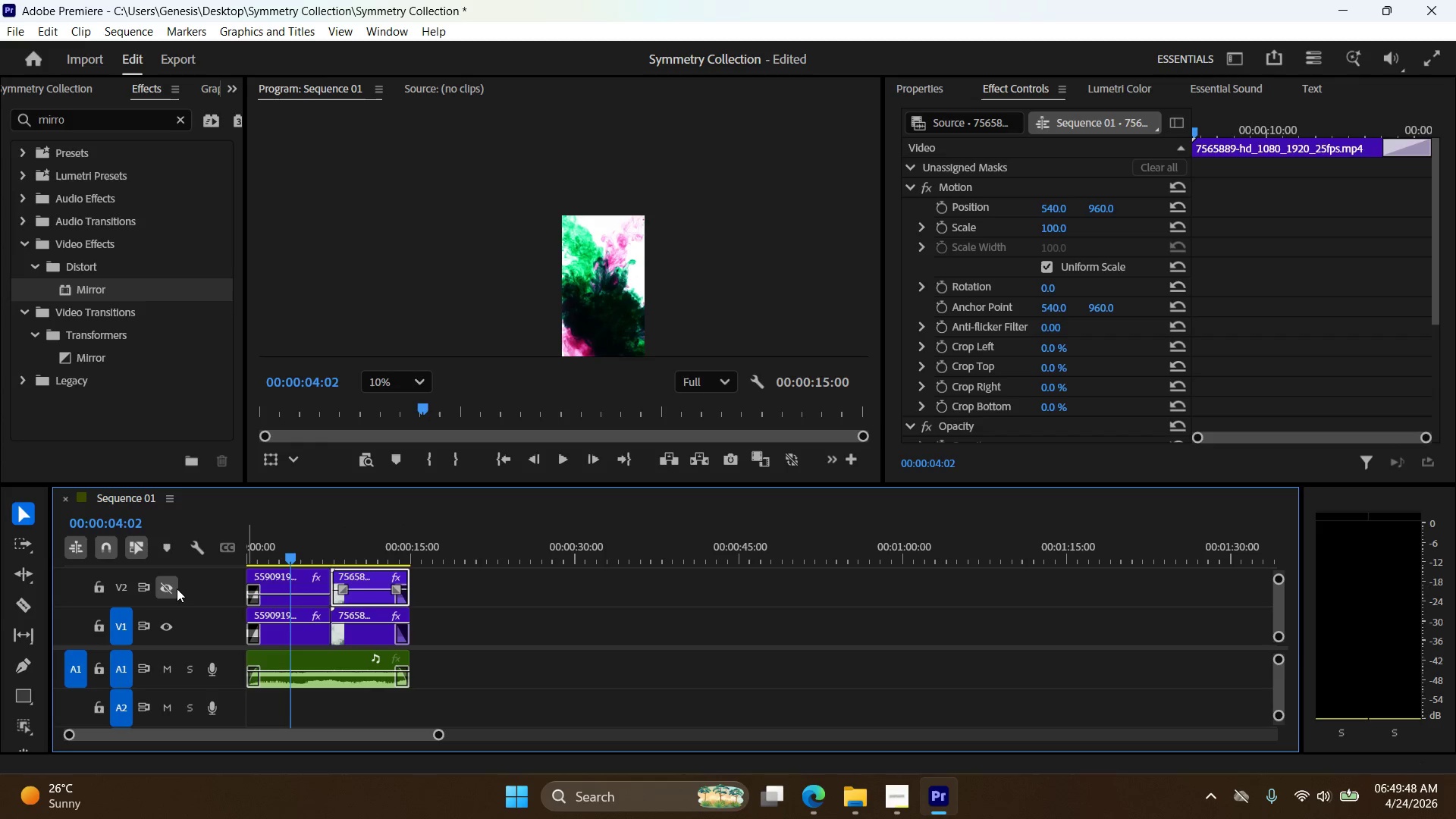 
left_click([168, 587])
 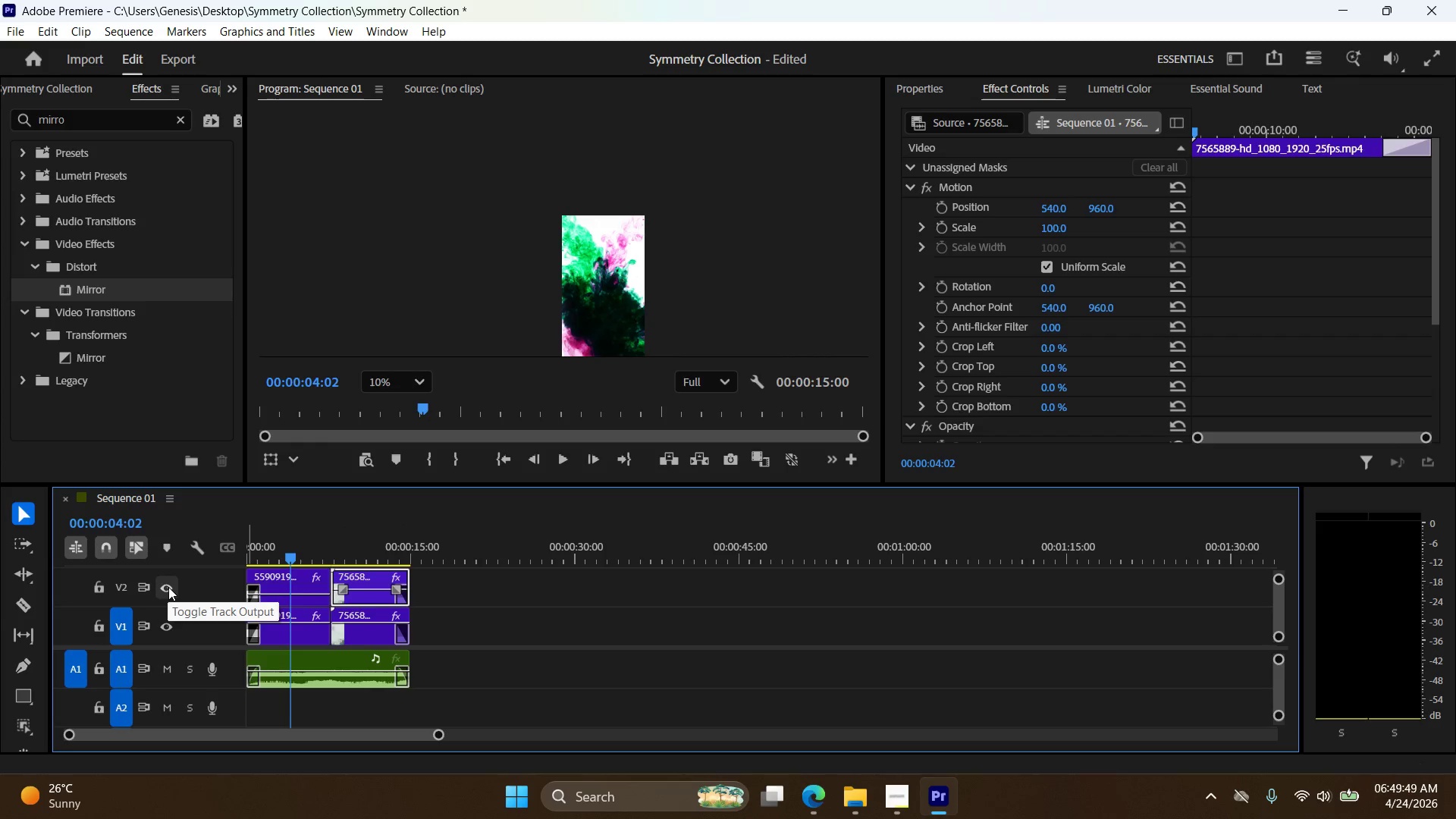 
left_click([169, 587])
 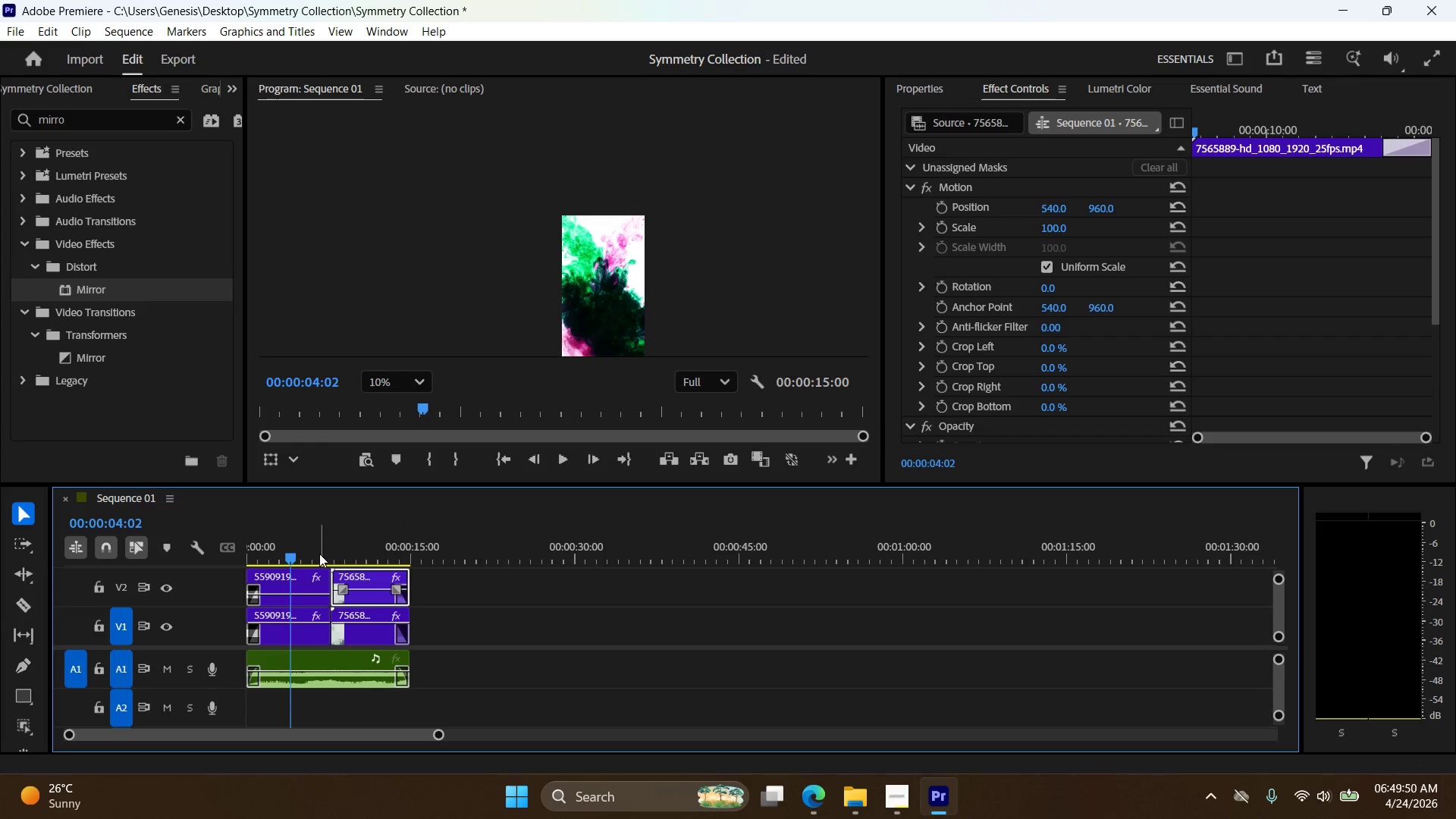 
left_click_drag(start_coordinate=[292, 554], to_coordinate=[341, 555])
 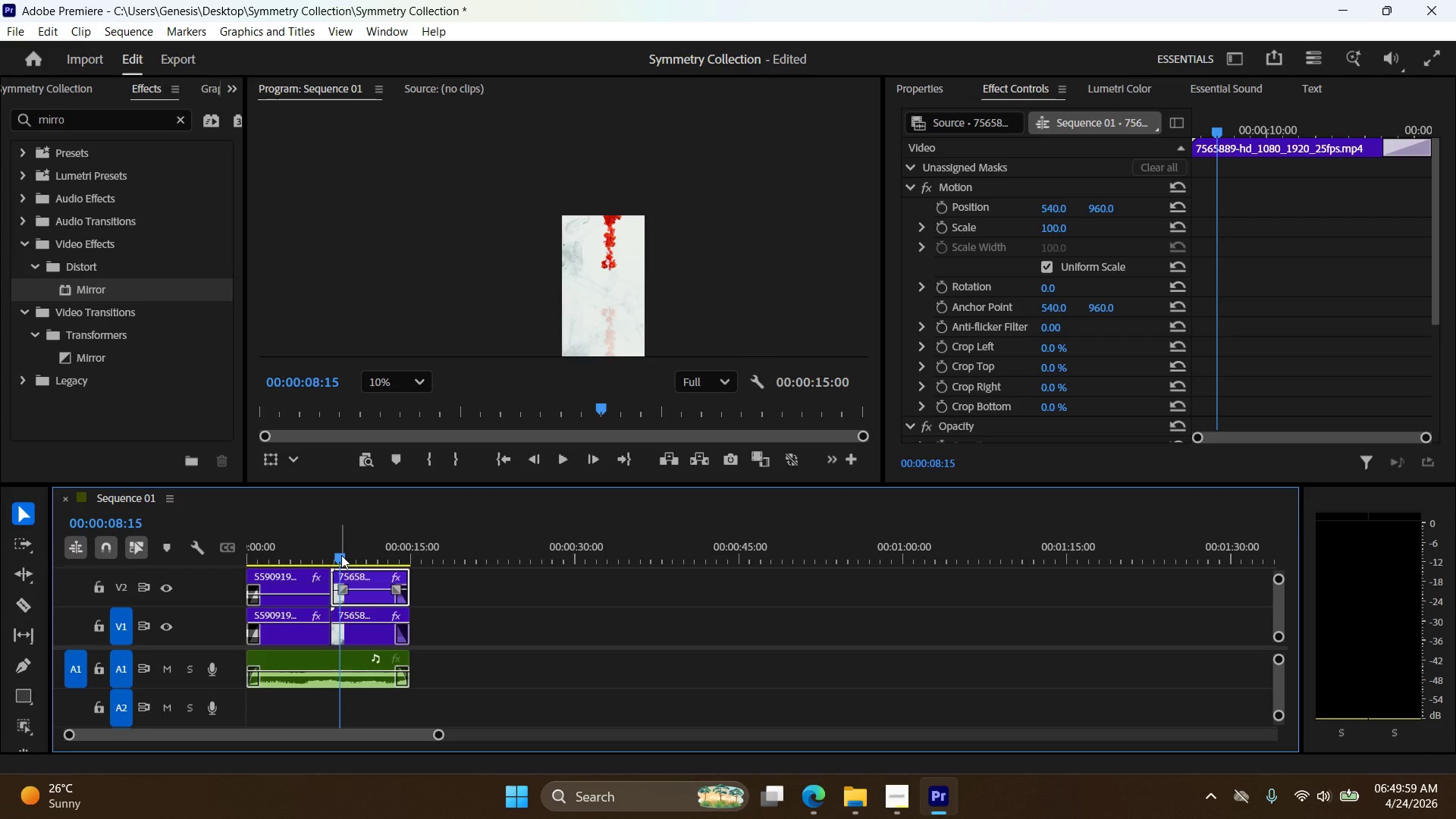 
wait(12.12)
 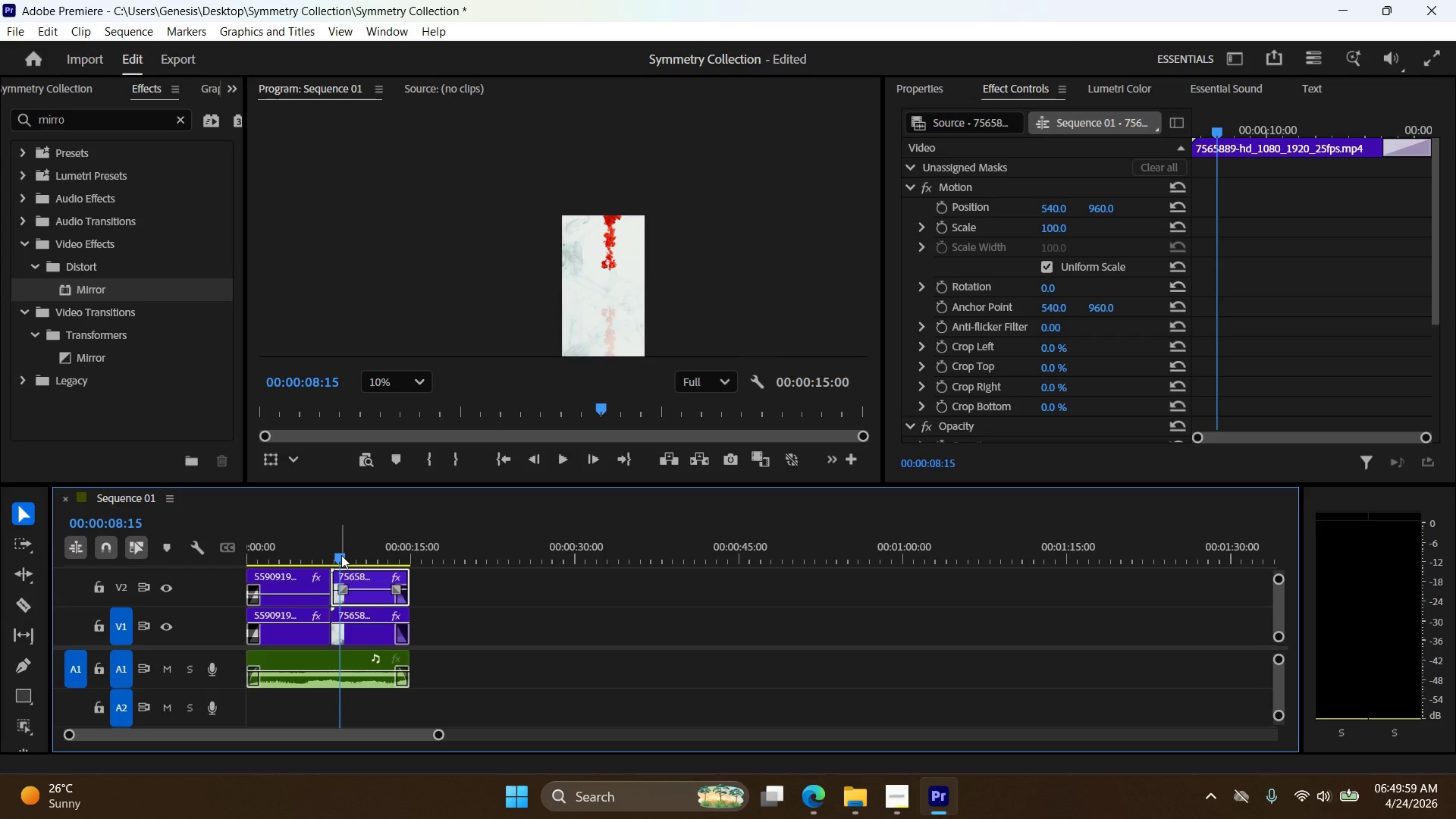 
right_click([293, 592])
 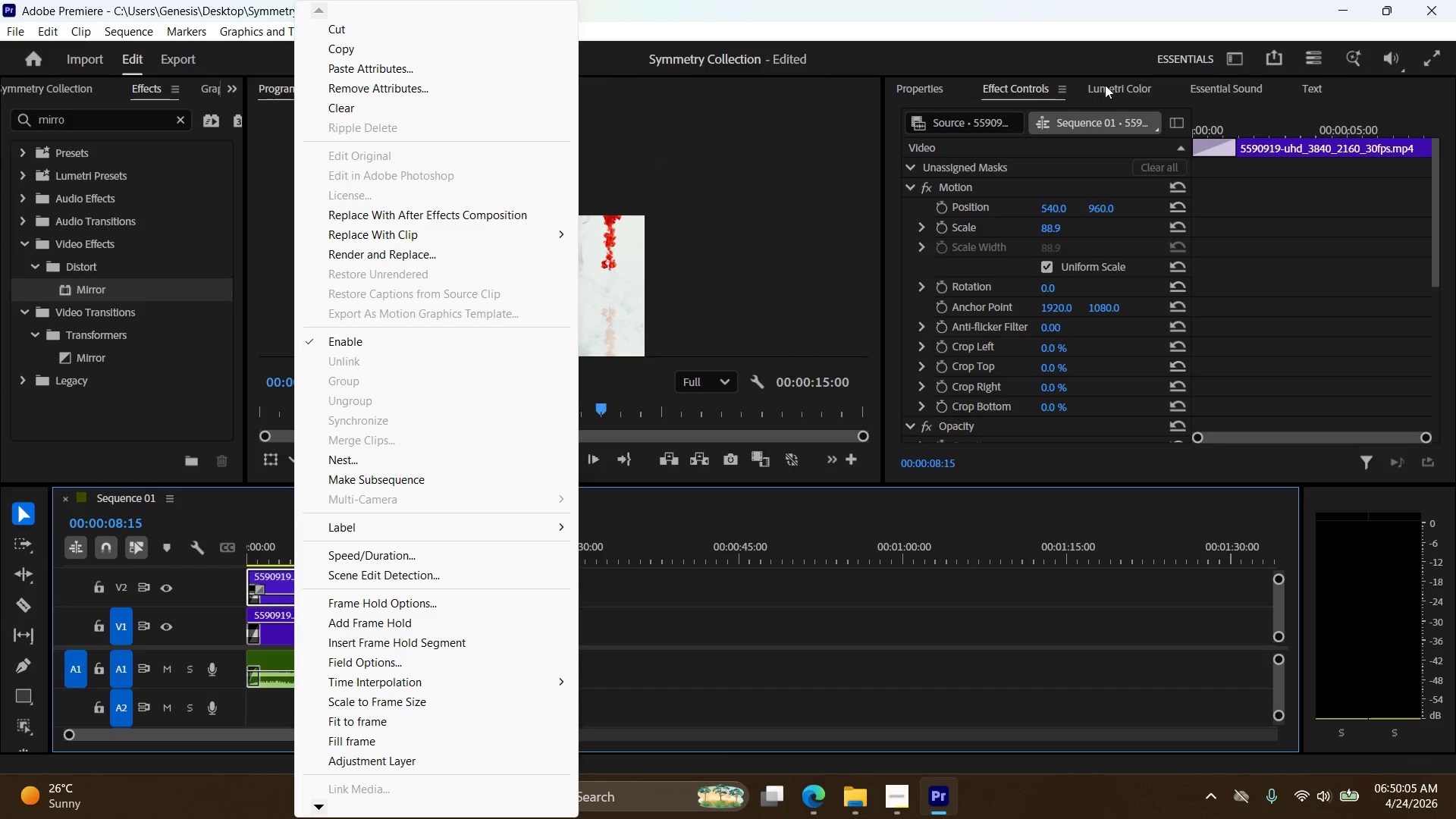 
left_click([1128, 86])
 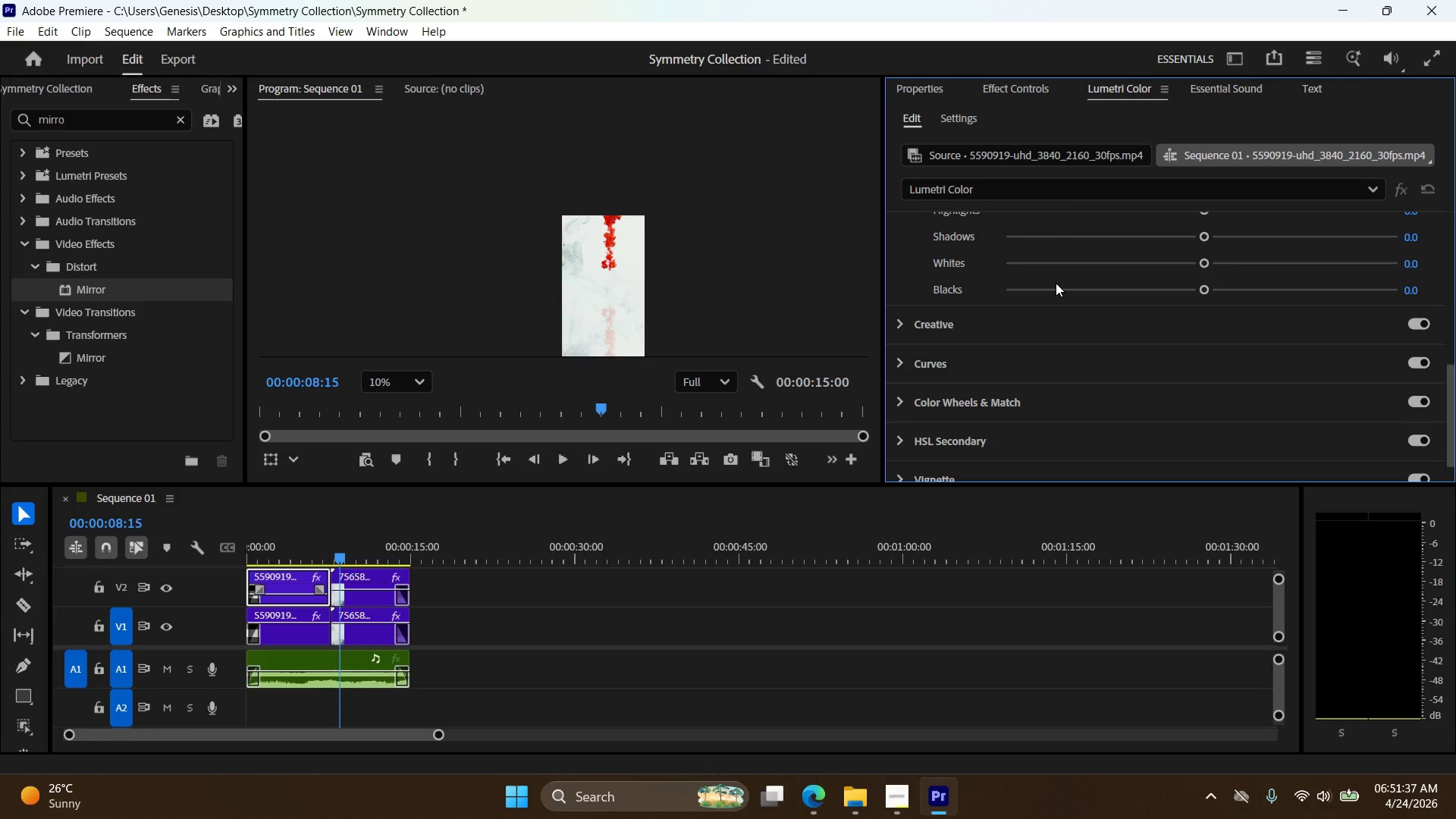 
wait(95.86)
 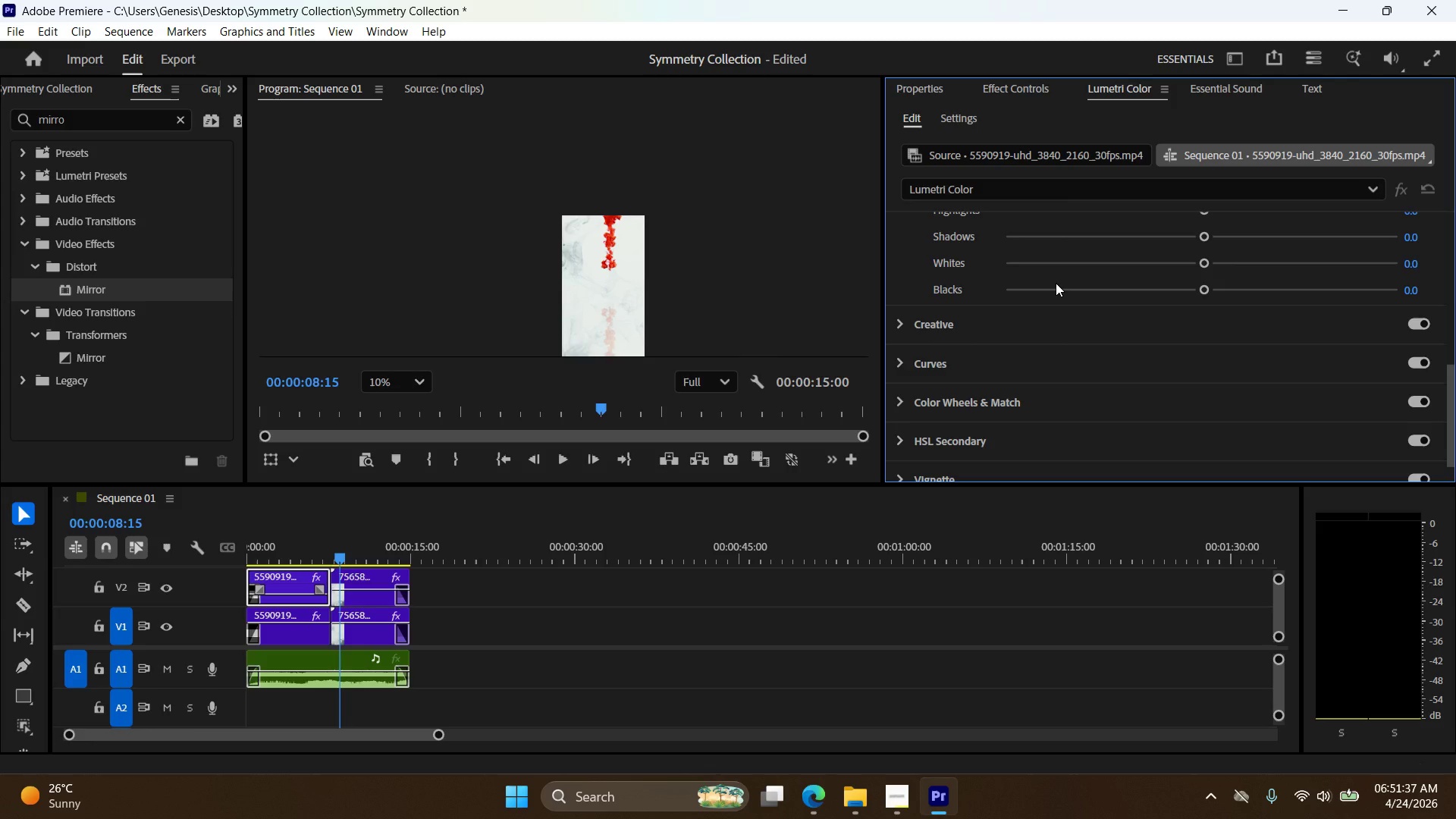 
scroll: coordinate [1072, 291], scroll_direction: up, amount: 7.0
 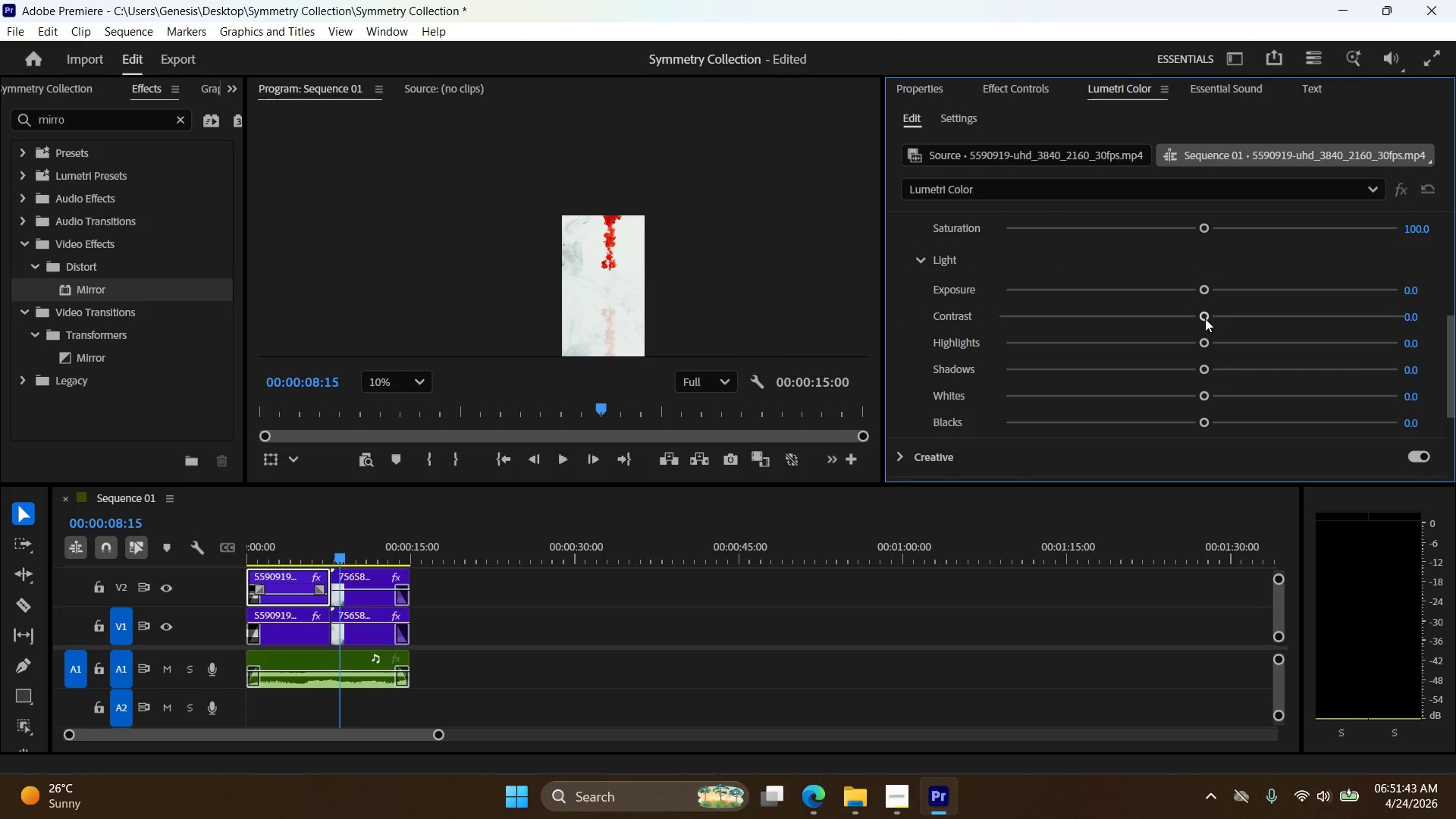 
left_click_drag(start_coordinate=[1205, 318], to_coordinate=[1232, 321])
 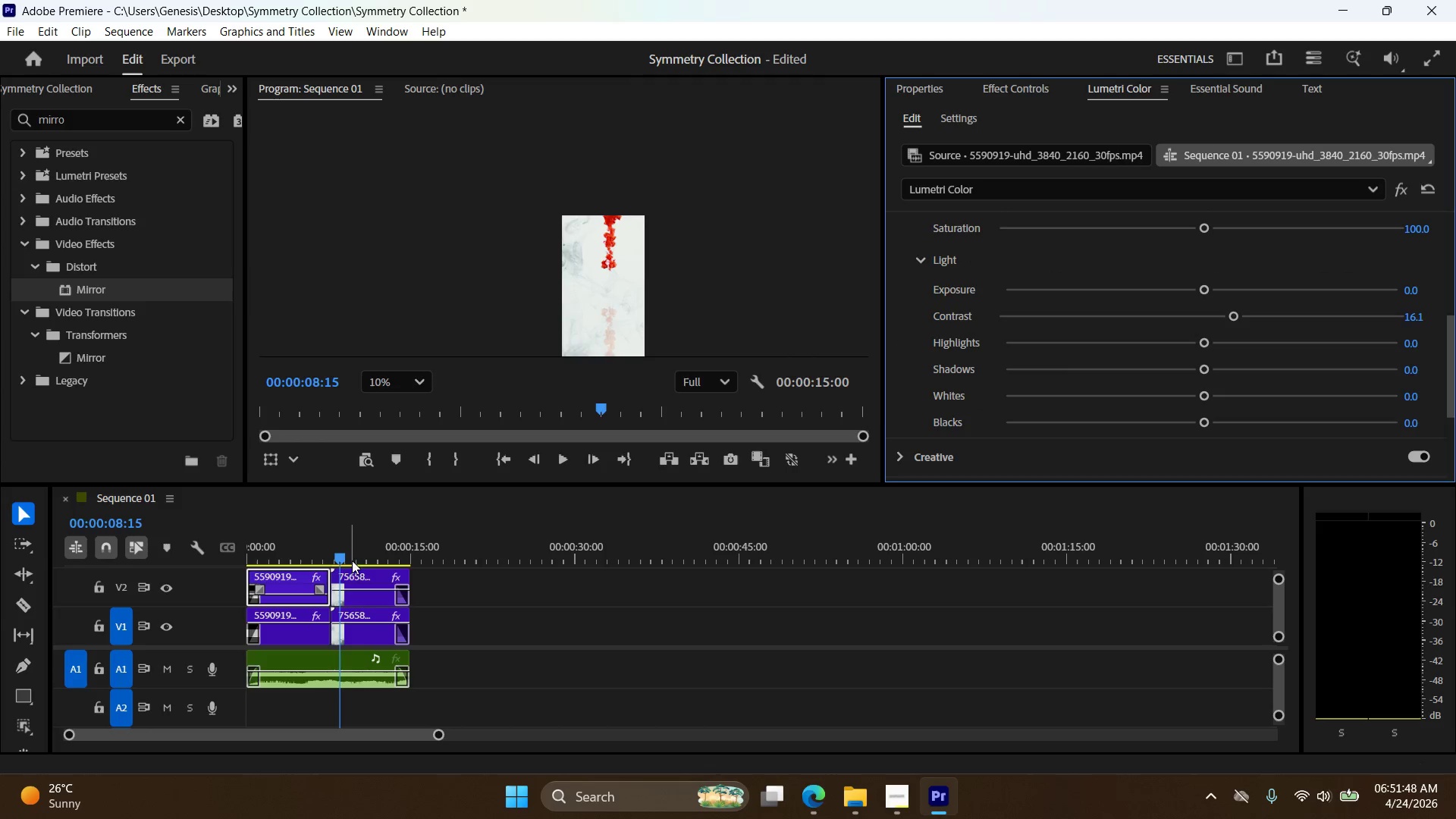 
left_click_drag(start_coordinate=[341, 560], to_coordinate=[312, 560])
 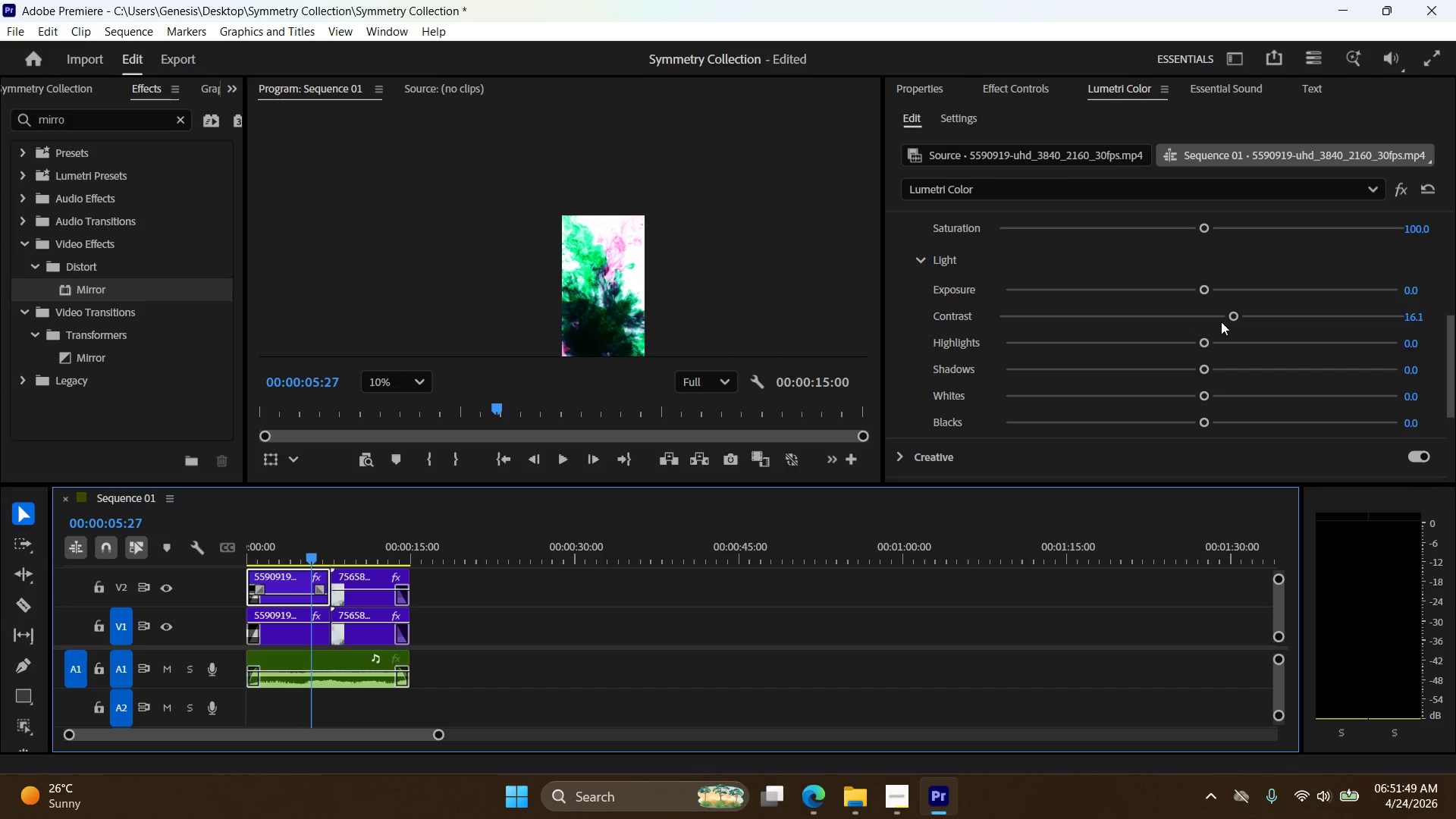 
left_click_drag(start_coordinate=[1228, 319], to_coordinate=[1194, 321])
 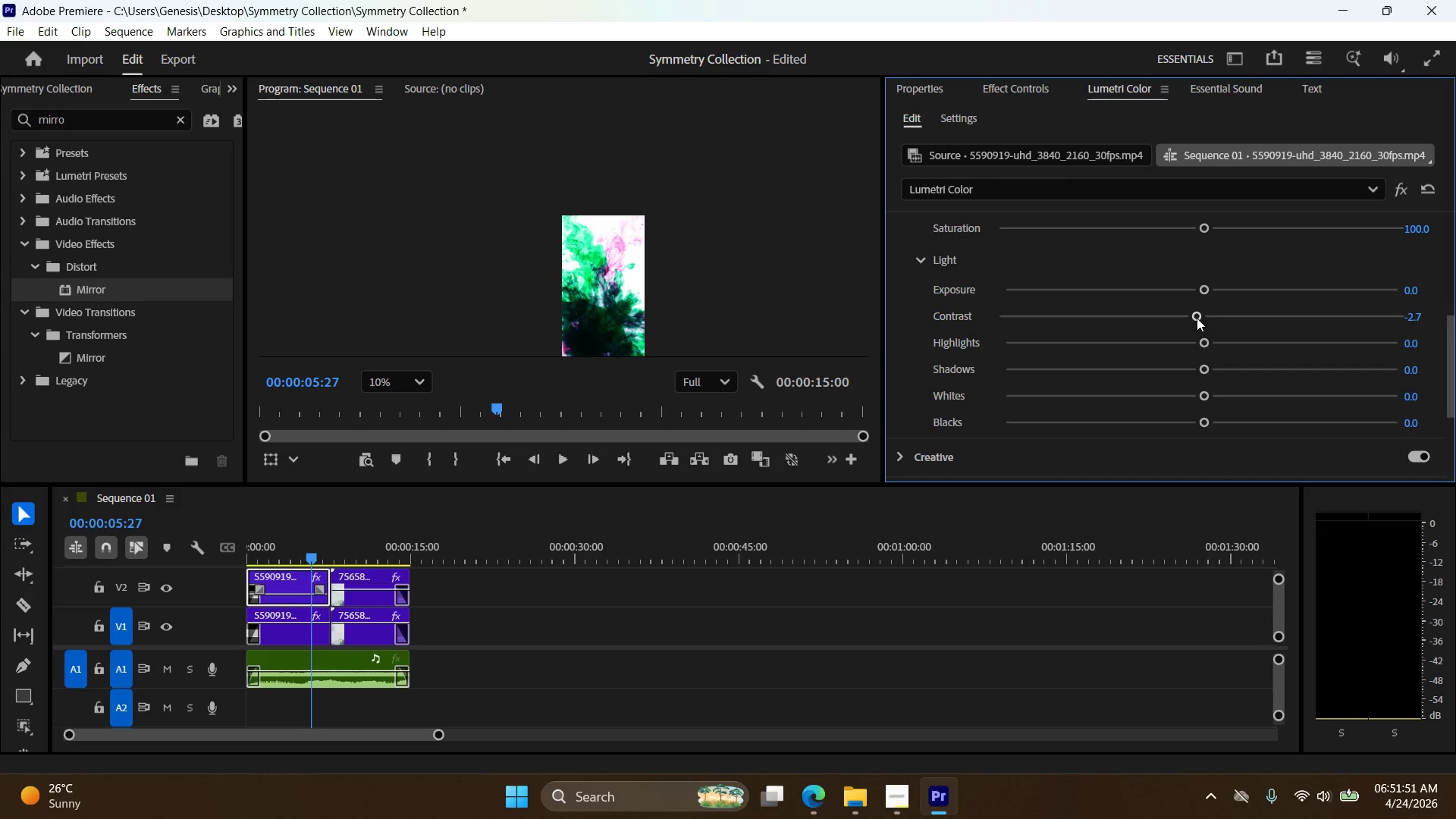 
left_click_drag(start_coordinate=[1195, 318], to_coordinate=[1231, 321])
 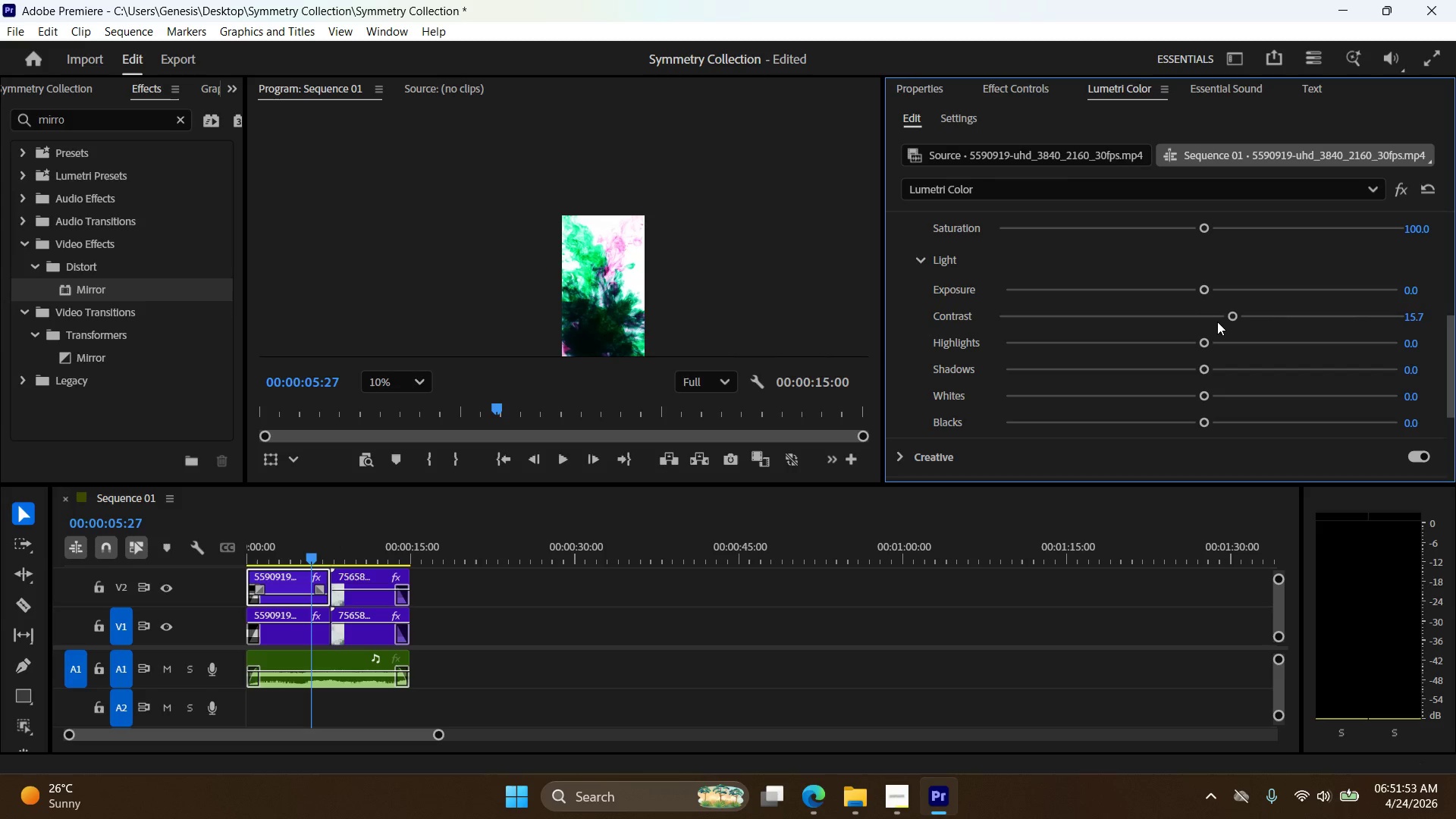 
key(Control+Z)
 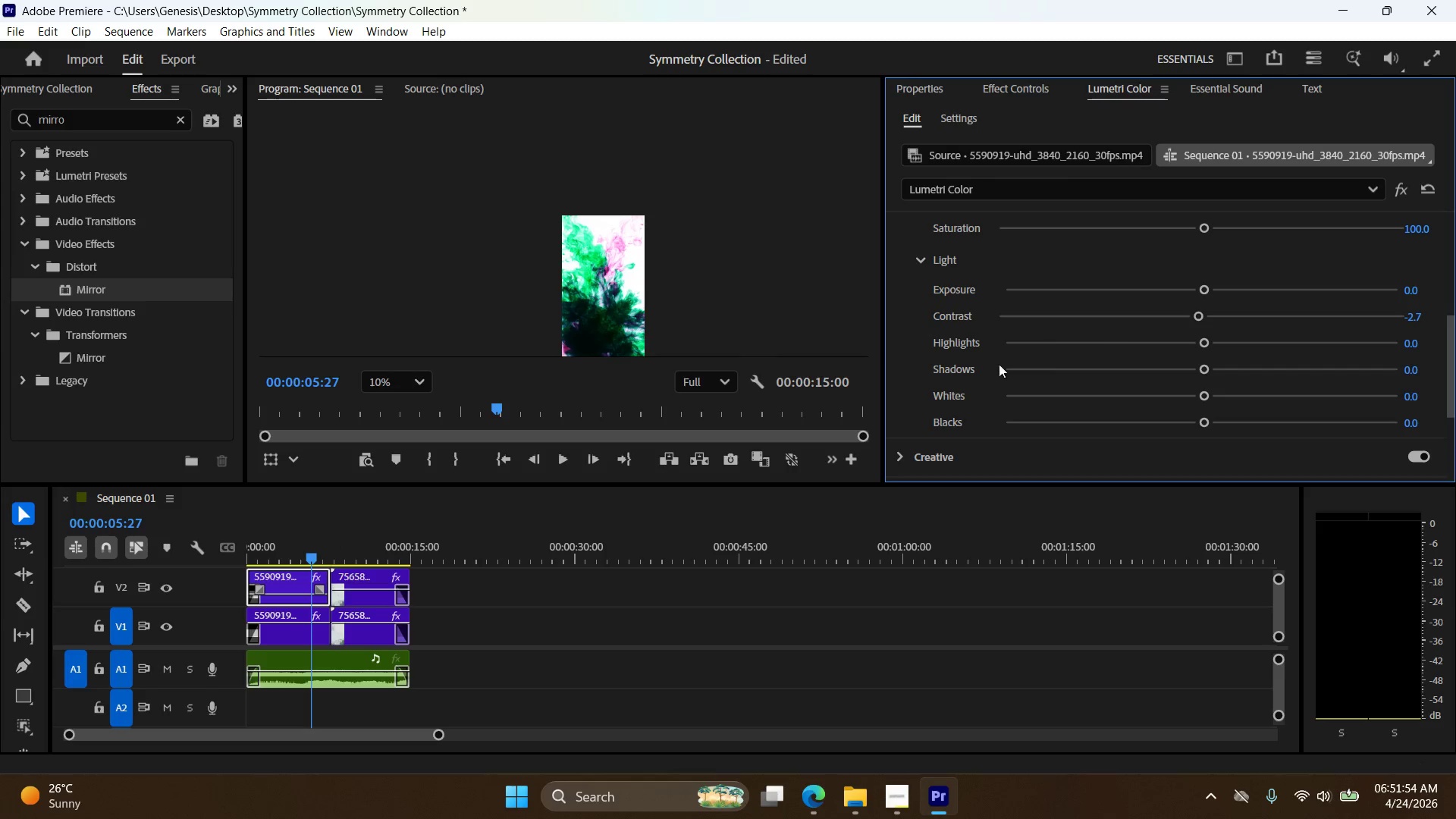 
key(Control+Z)
 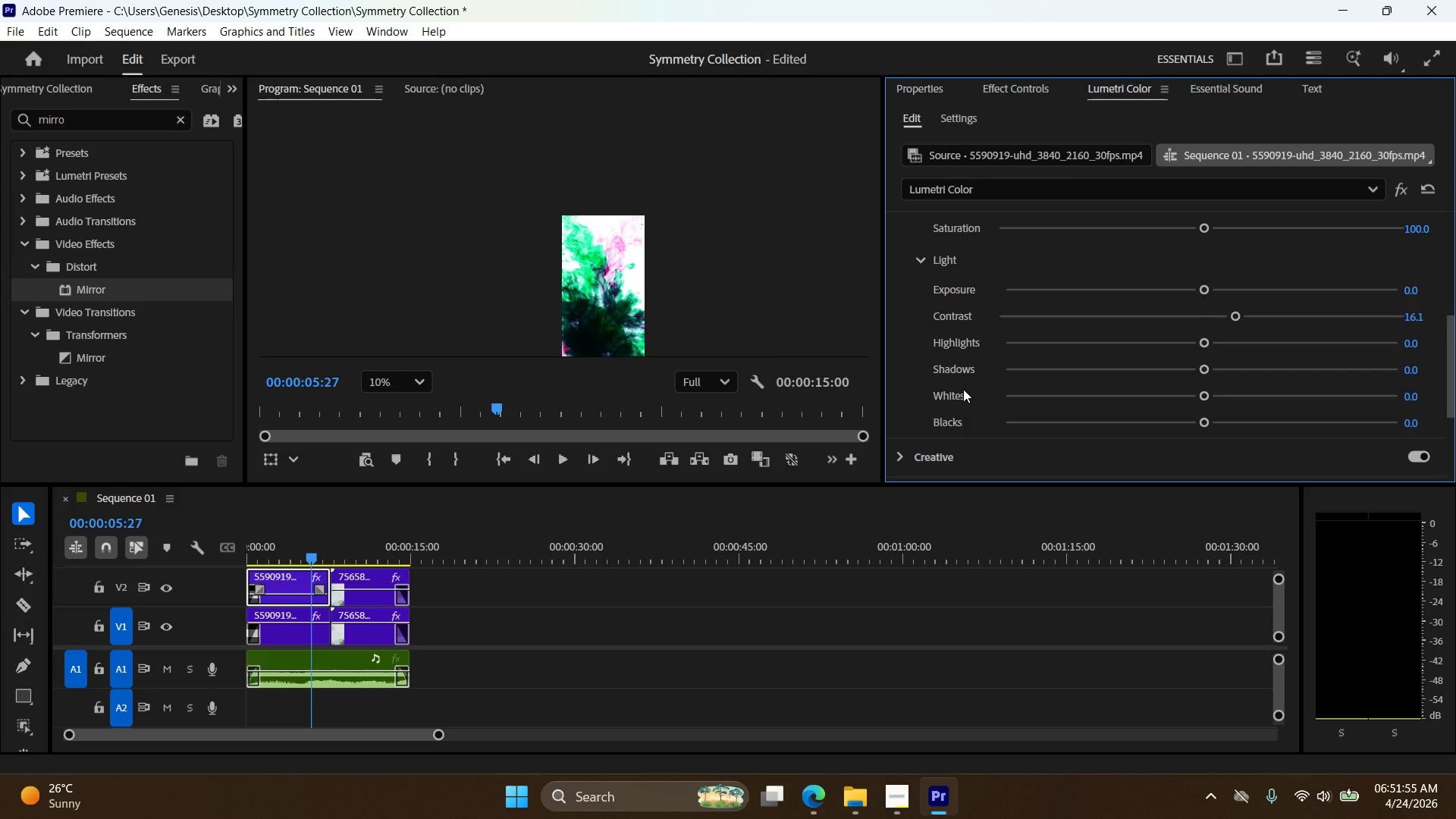 
key(Control+Z)
 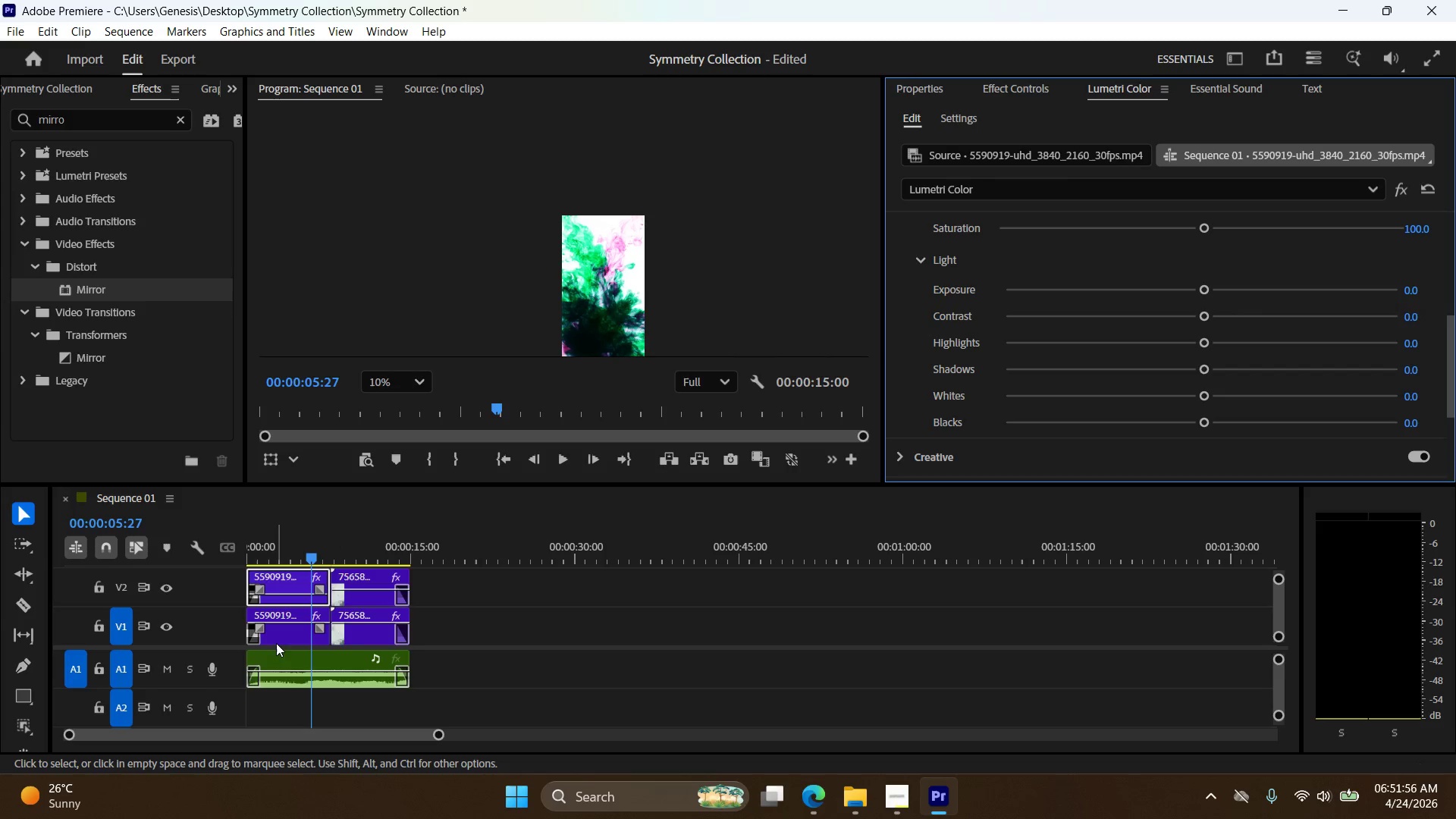 
left_click([281, 629])
 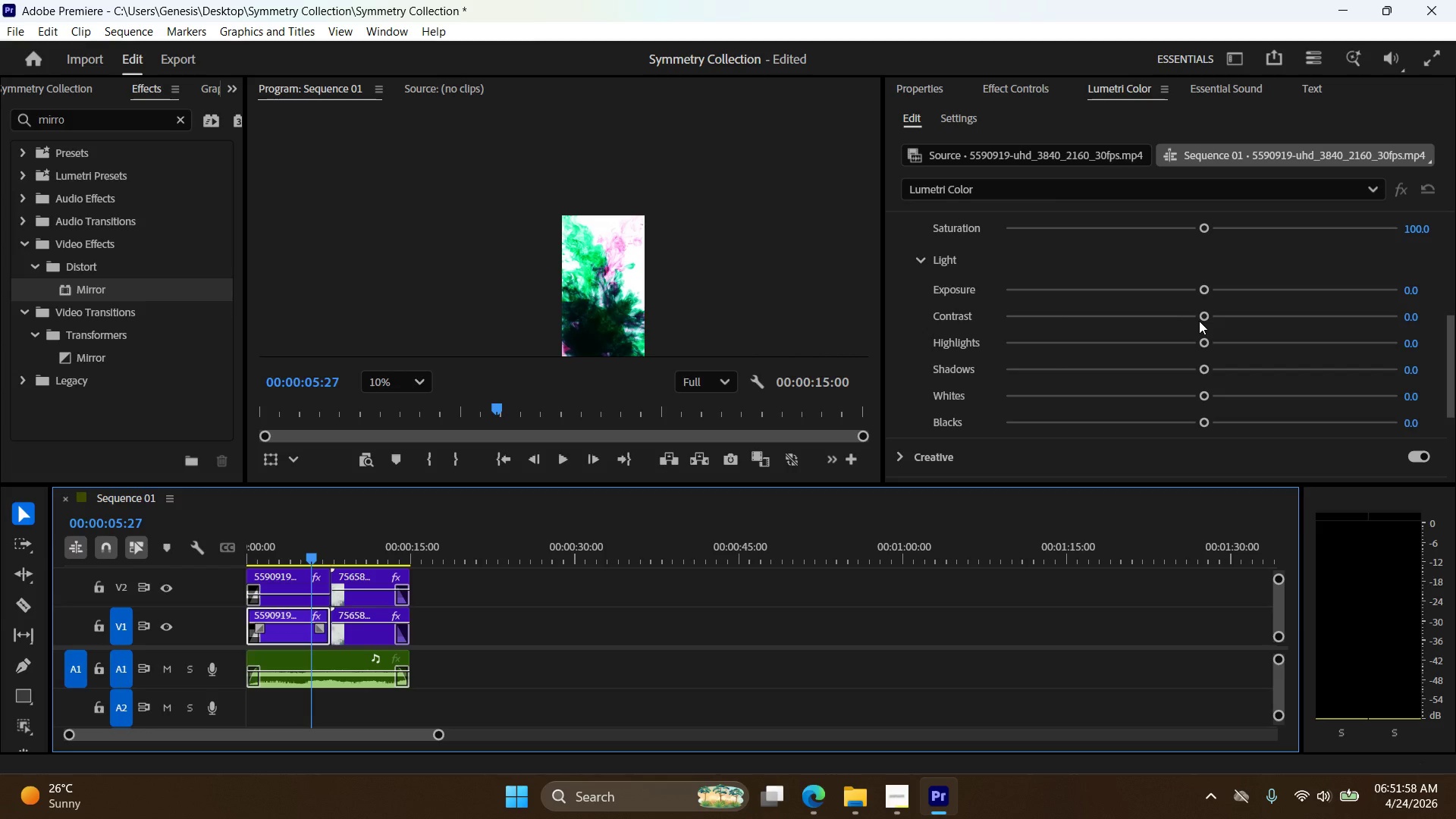 
left_click_drag(start_coordinate=[1205, 316], to_coordinate=[1219, 318])
 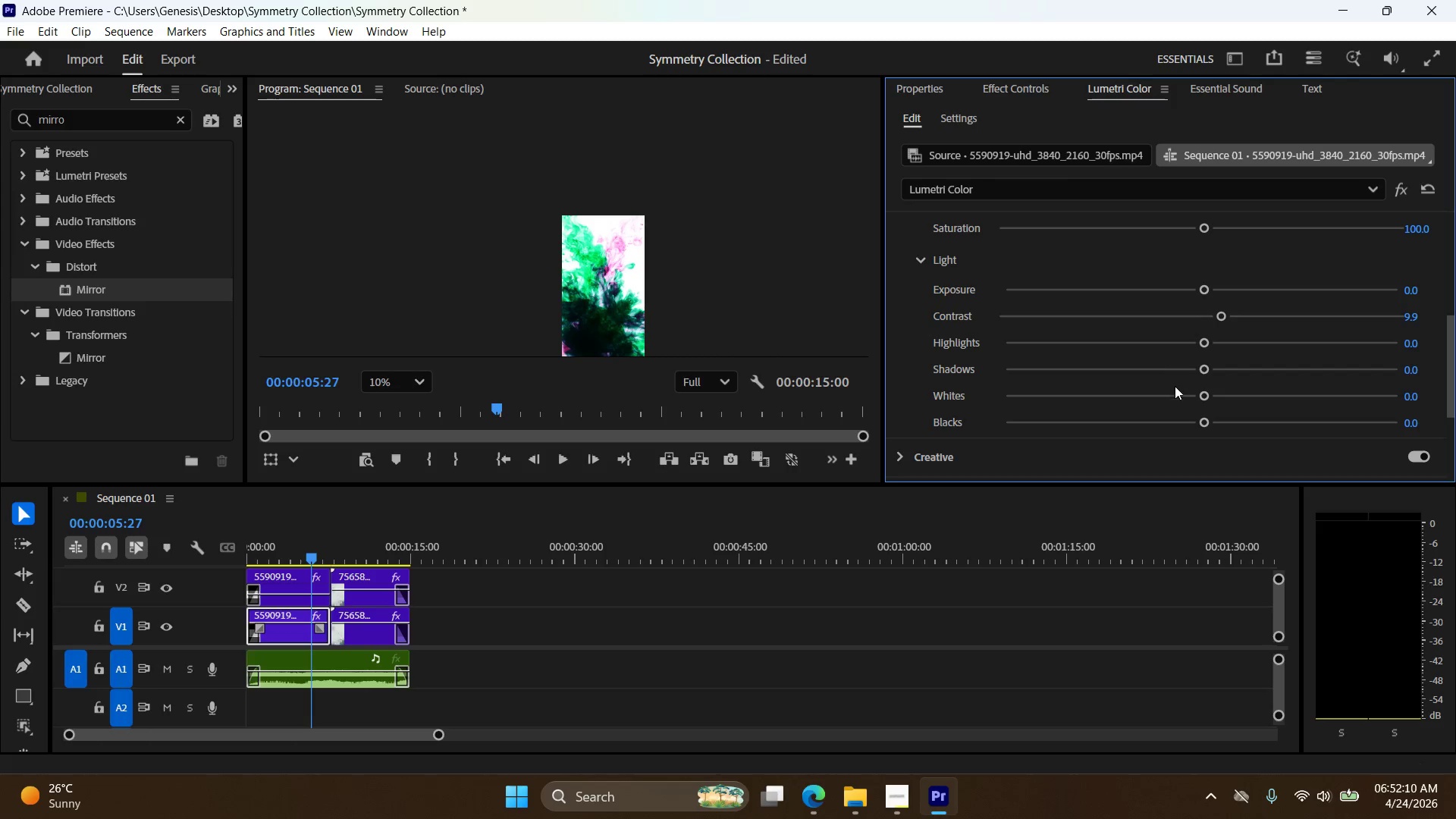 
scroll: coordinate [1194, 394], scroll_direction: up, amount: 2.0
 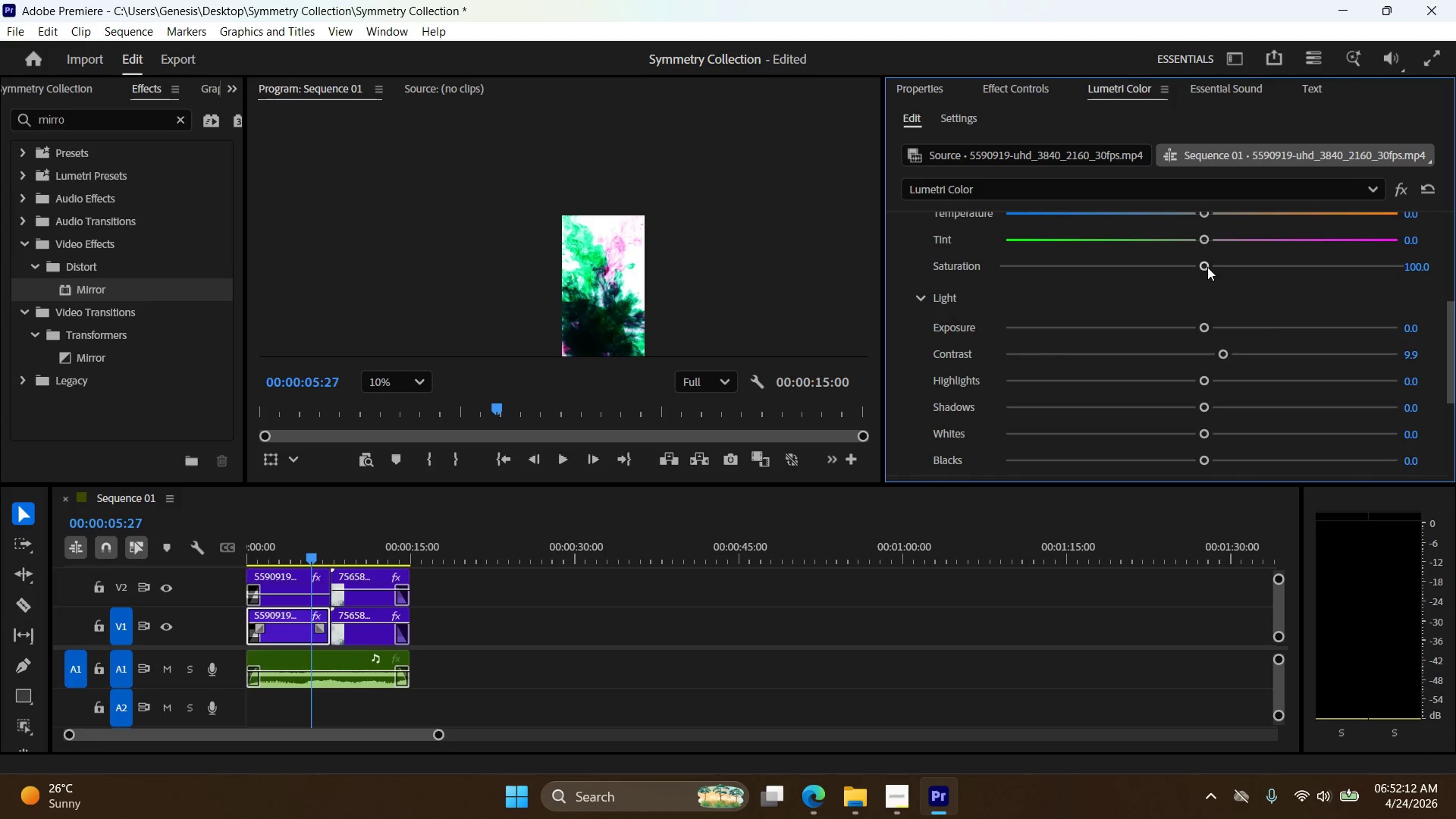 
left_click_drag(start_coordinate=[1207, 268], to_coordinate=[1222, 275])
 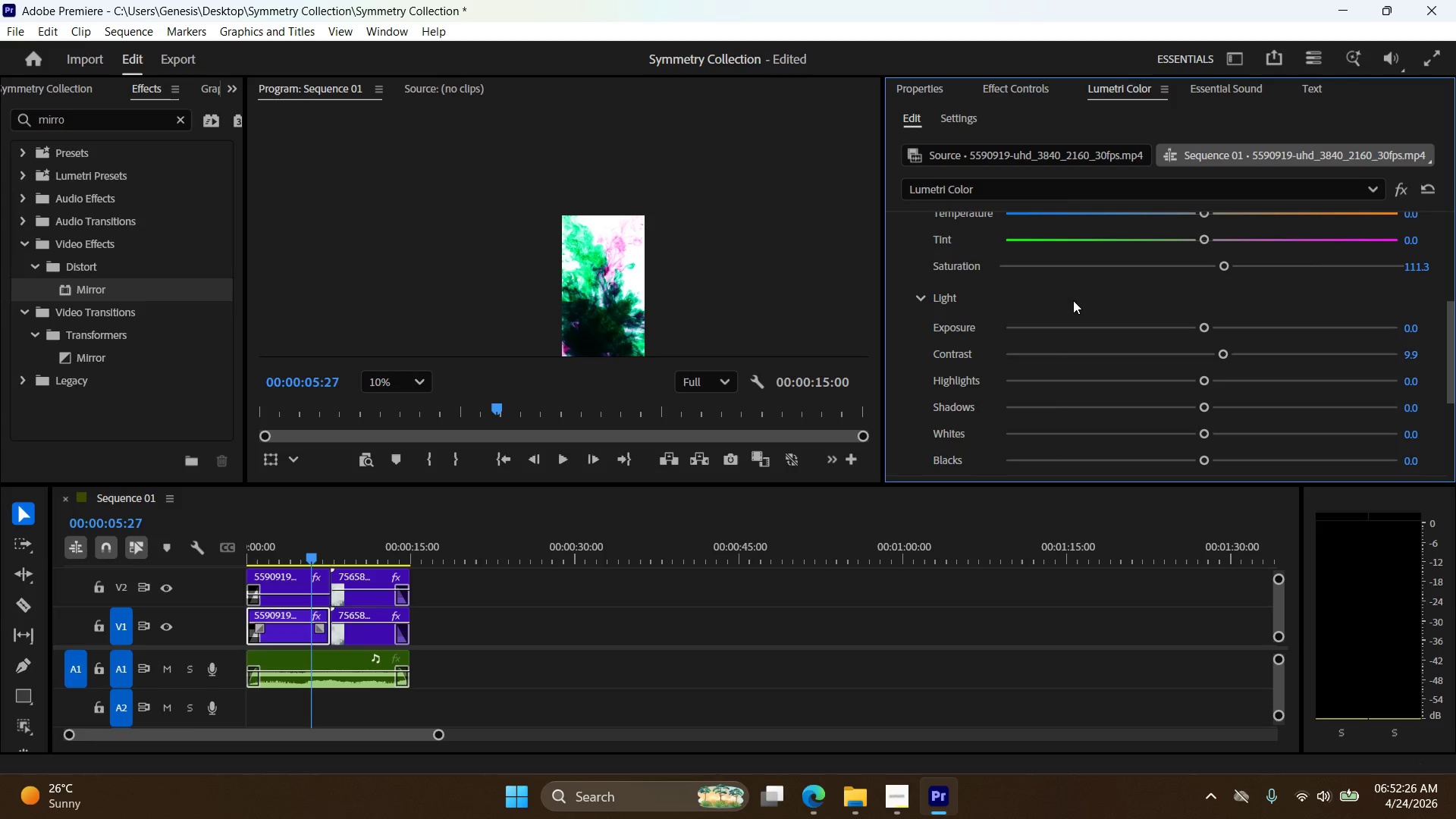 
scroll: coordinate [1160, 334], scroll_direction: up, amount: 12.0
 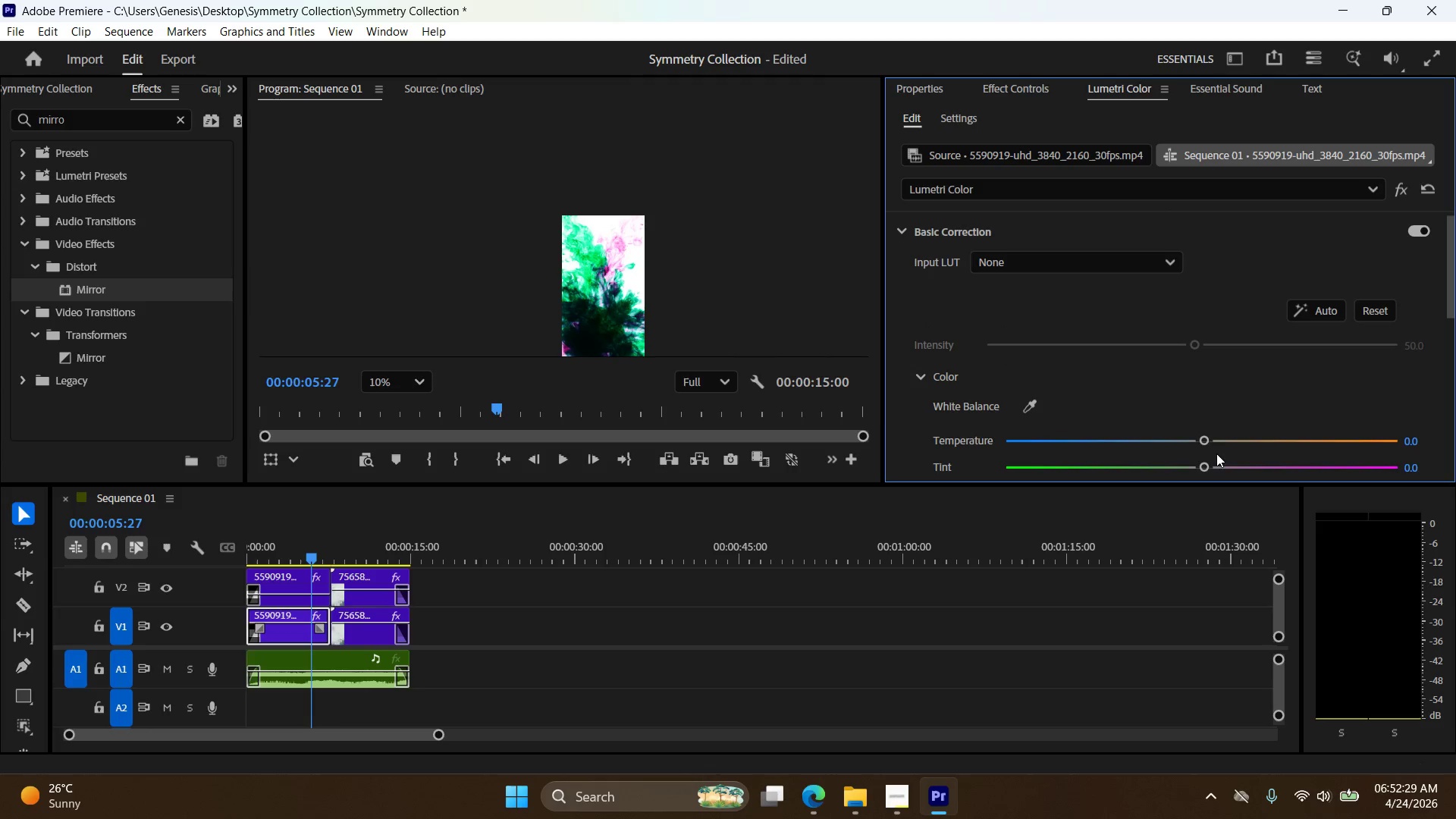 
left_click_drag(start_coordinate=[1203, 441], to_coordinate=[1256, 443])
 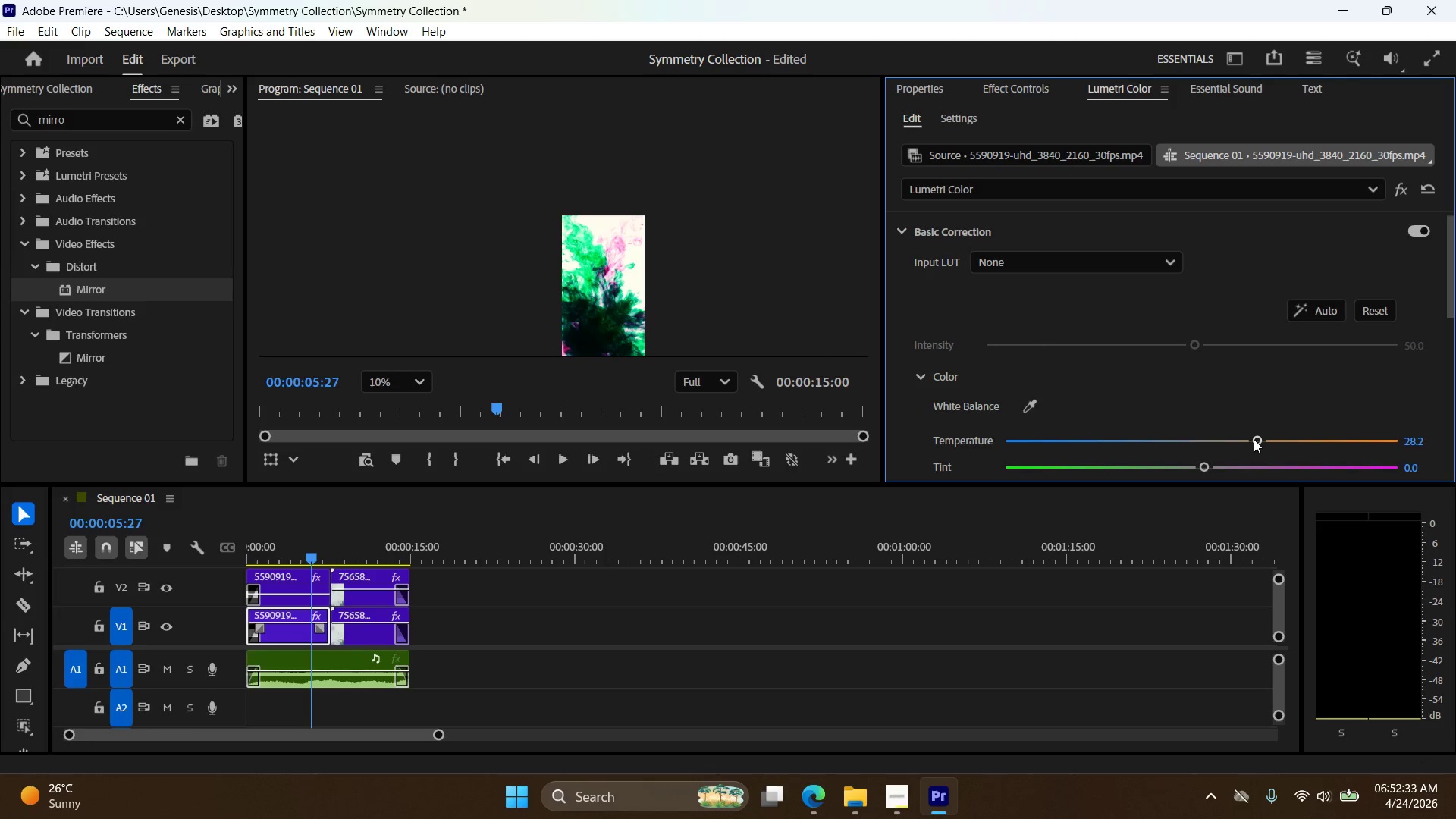 
left_click_drag(start_coordinate=[1254, 440], to_coordinate=[1247, 440])
 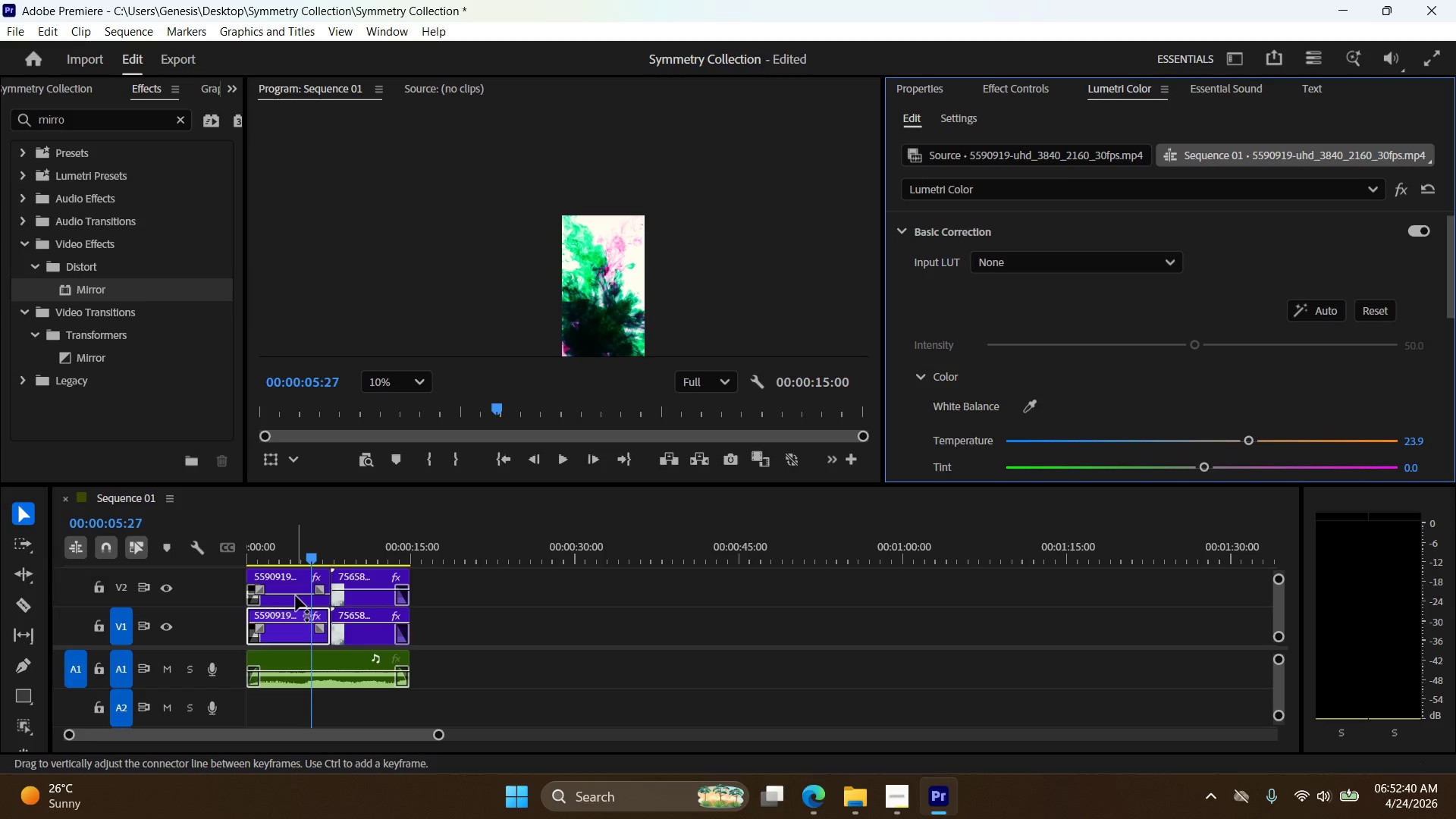 
wait(12.06)
 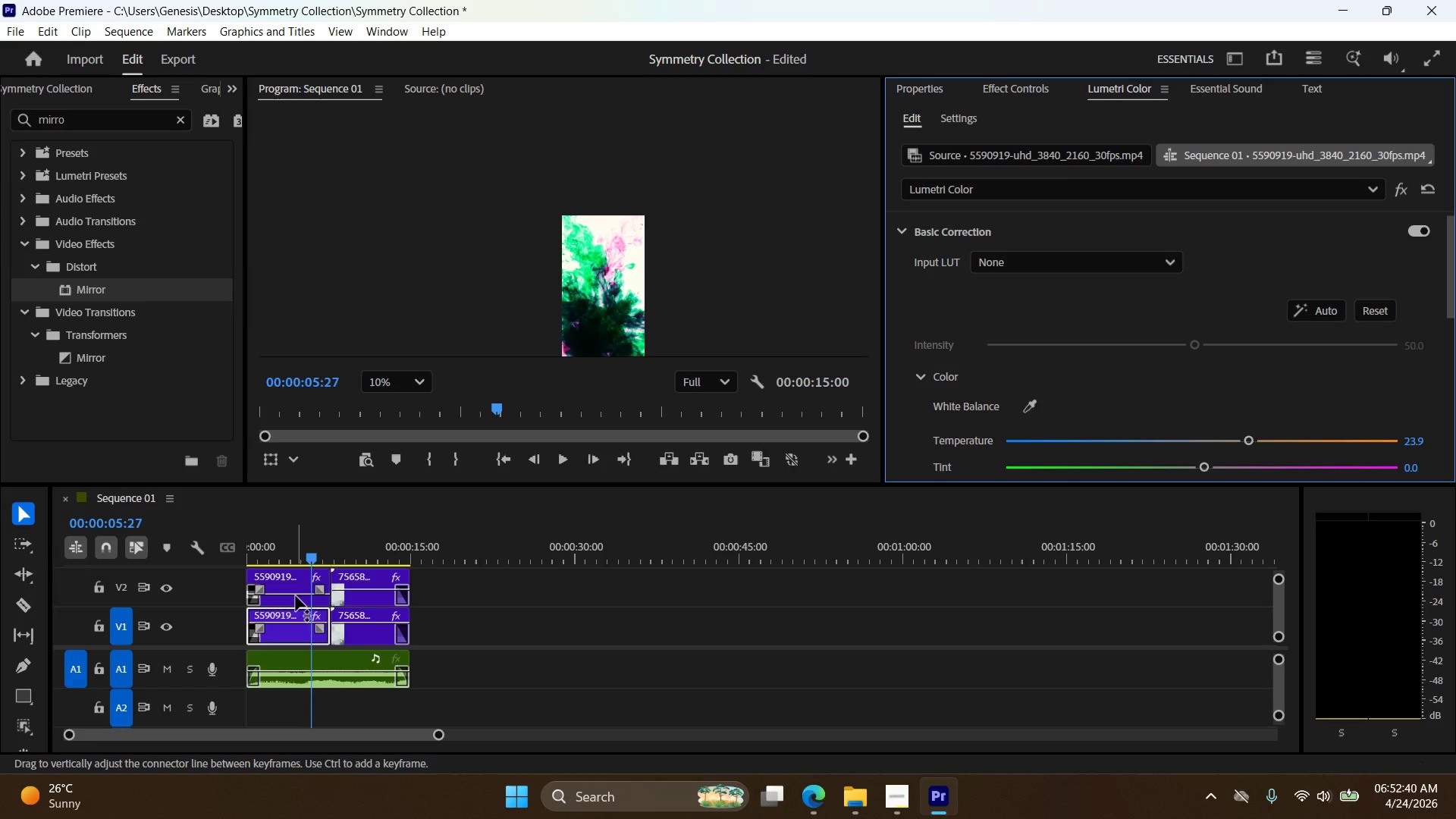 
right_click([297, 600])
 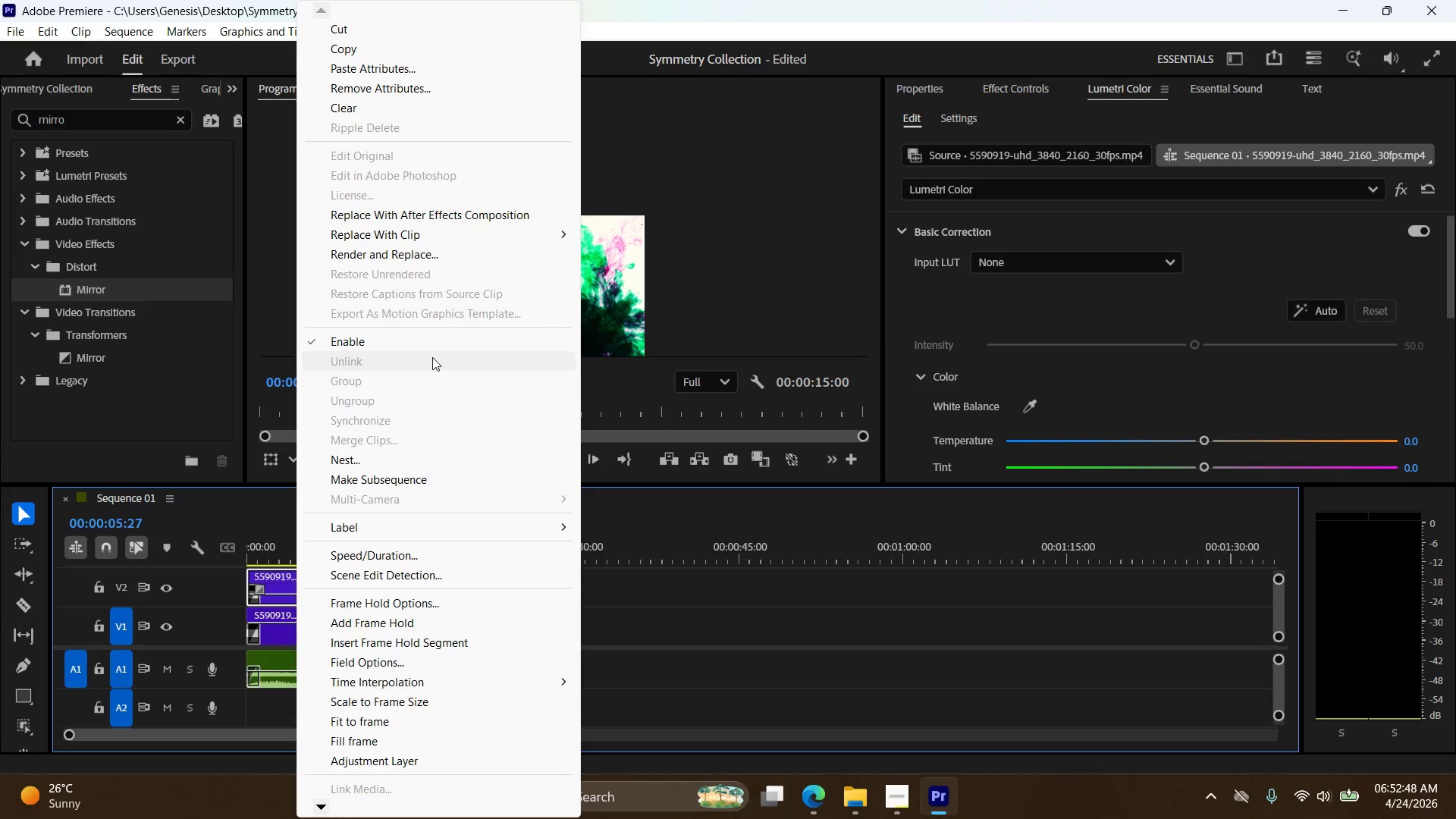 
left_click([394, 52])
 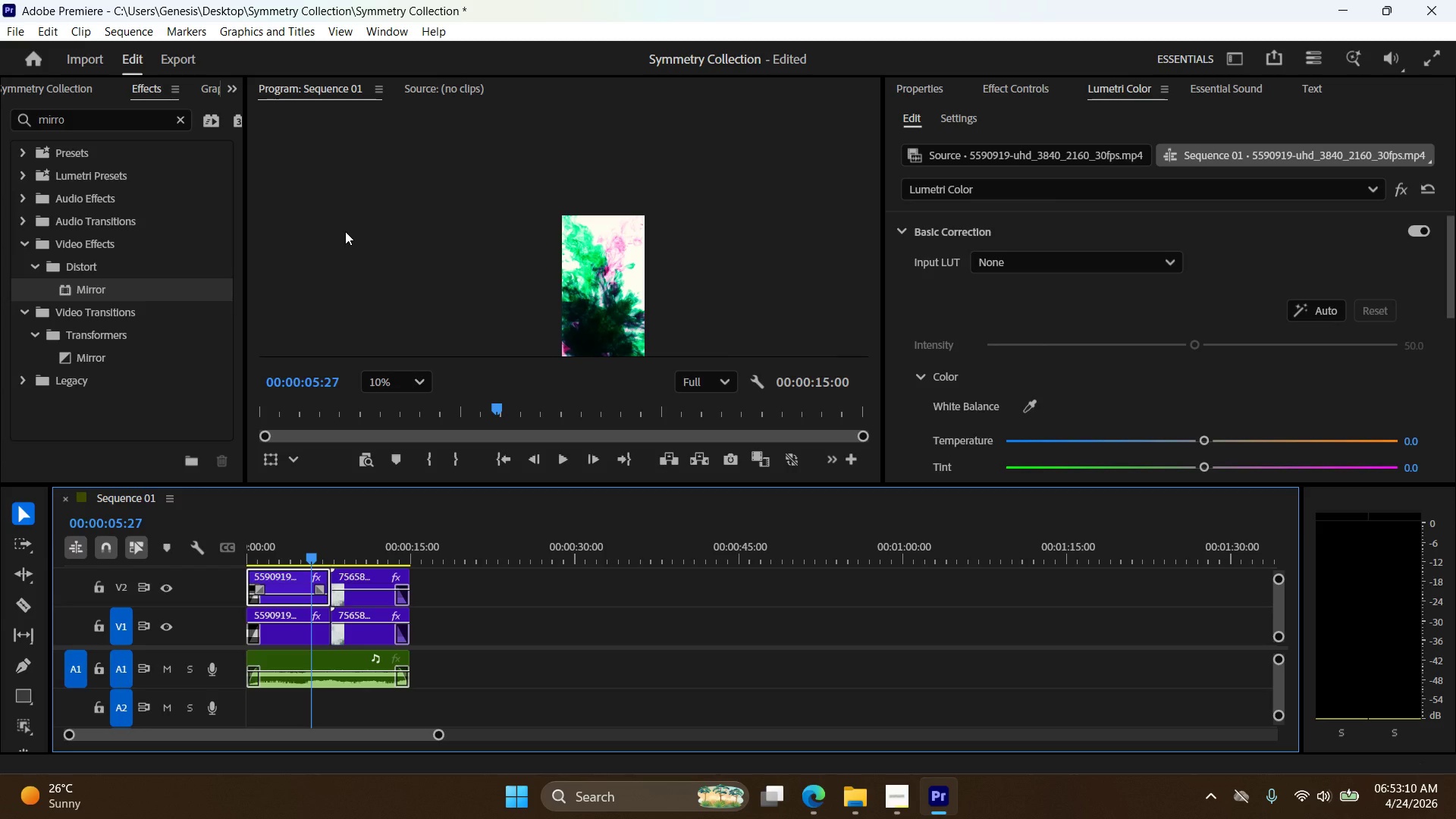 
wait(26.26)
 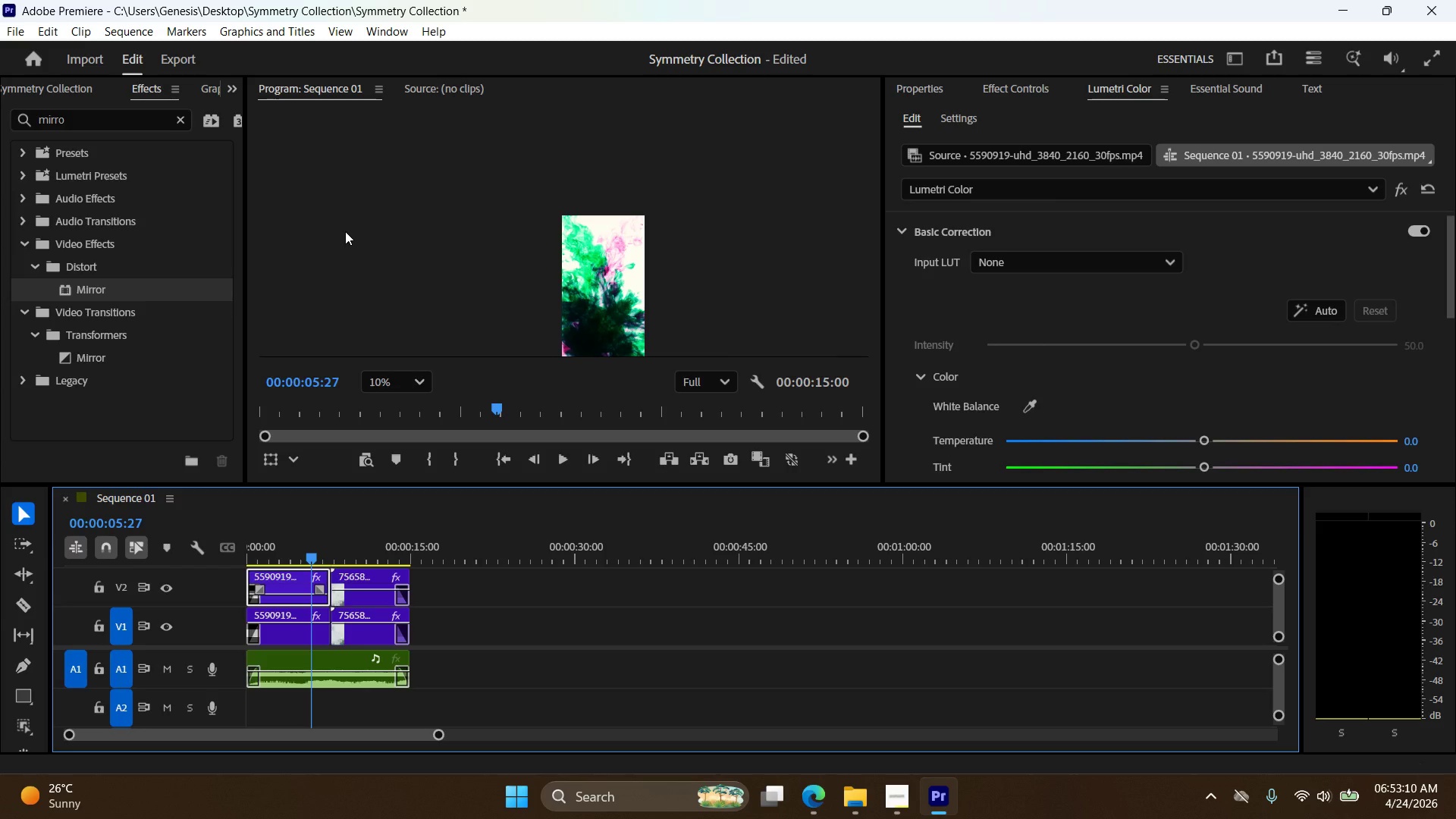 
mouse_move([351, 585])
 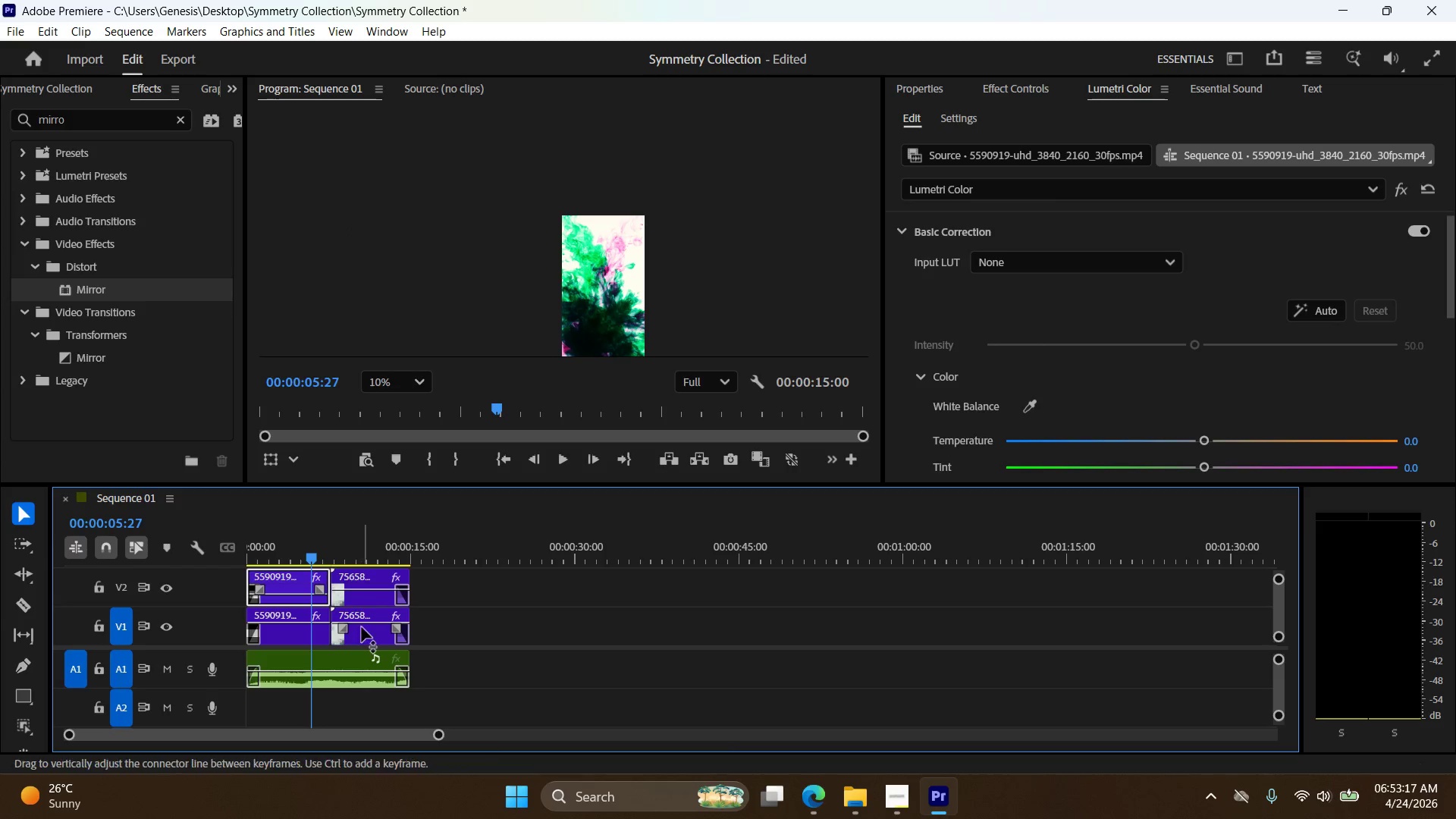 
left_click([362, 627])
 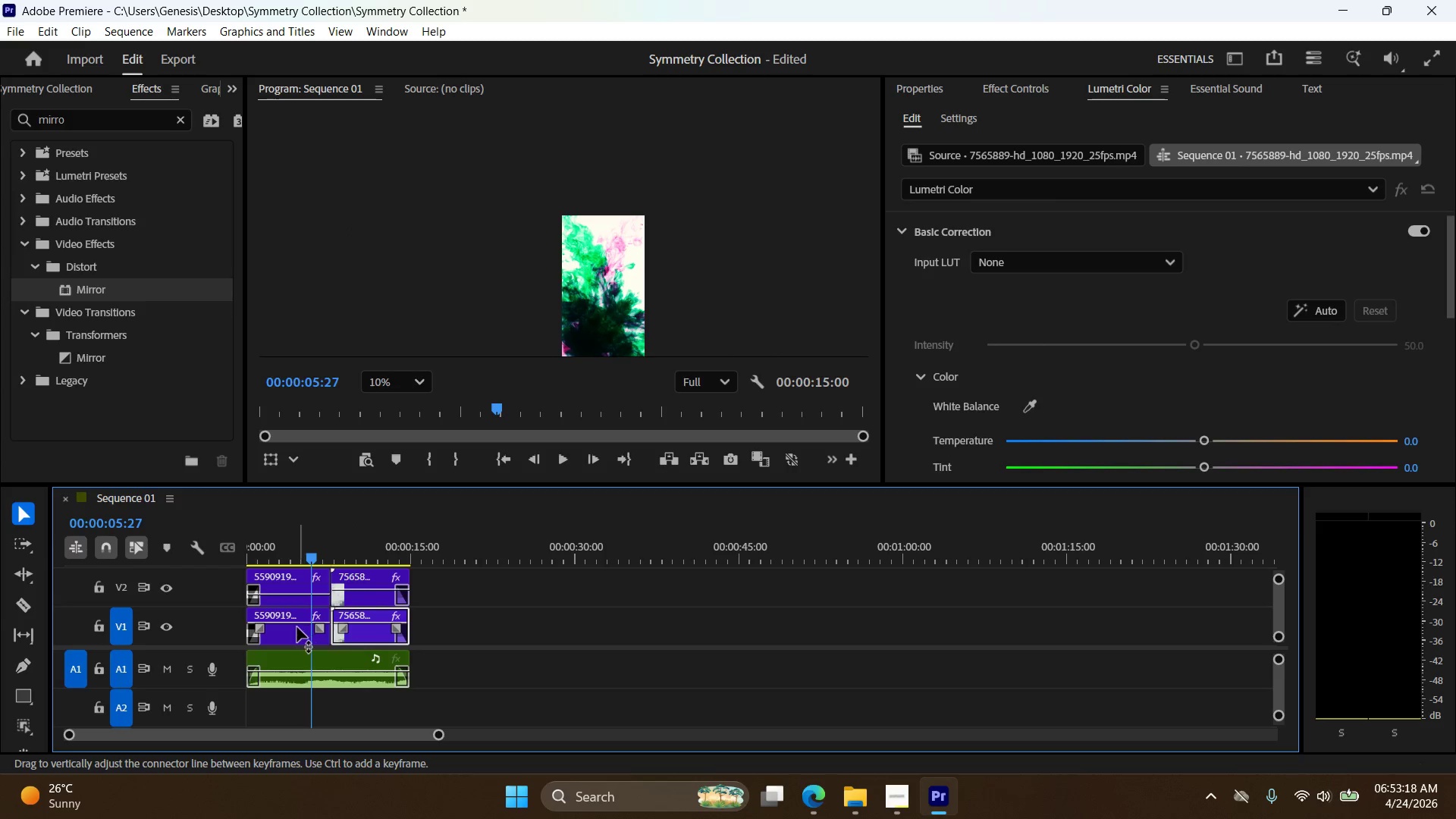 
left_click([297, 627])
 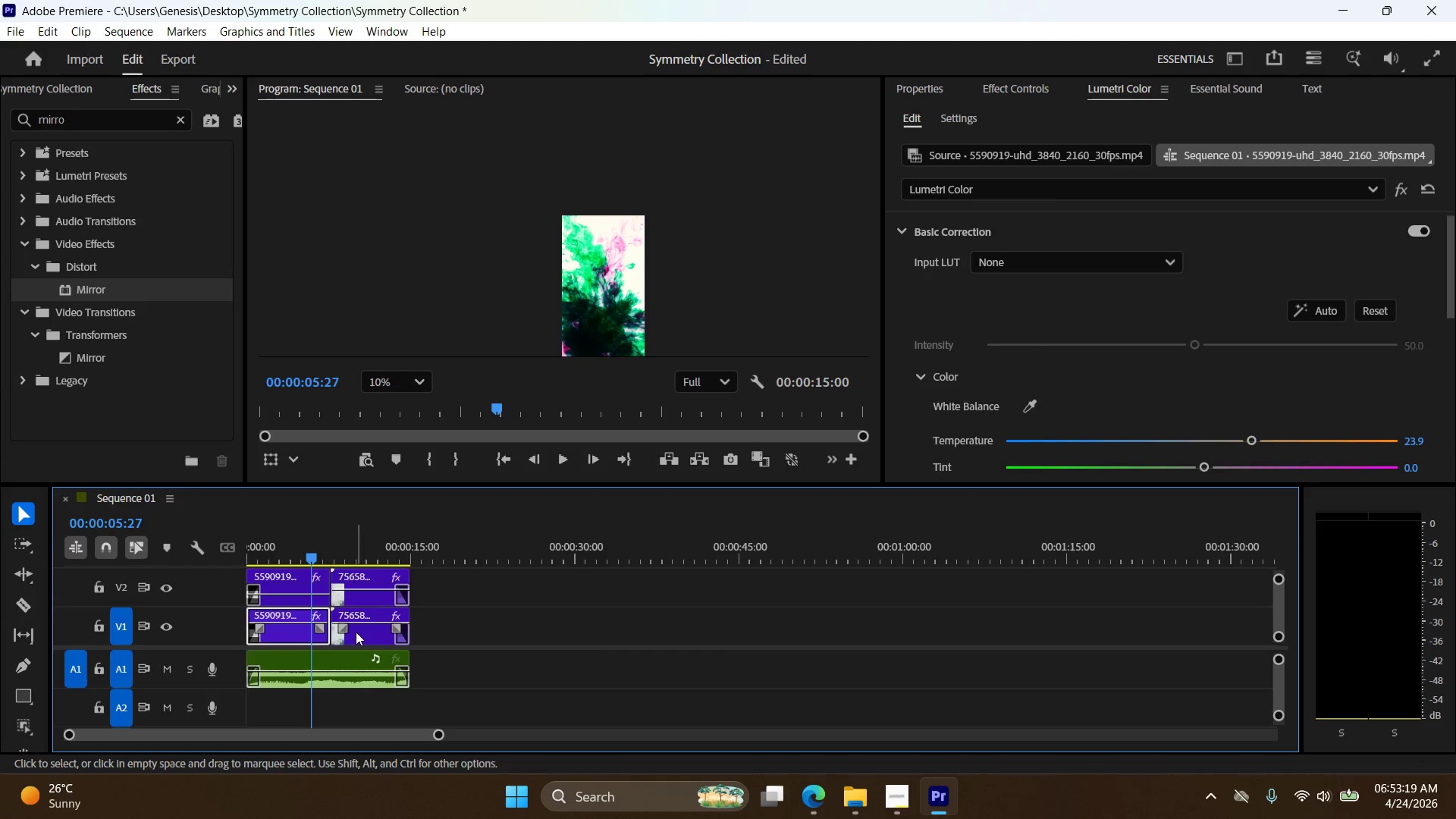 
right_click([295, 630])
 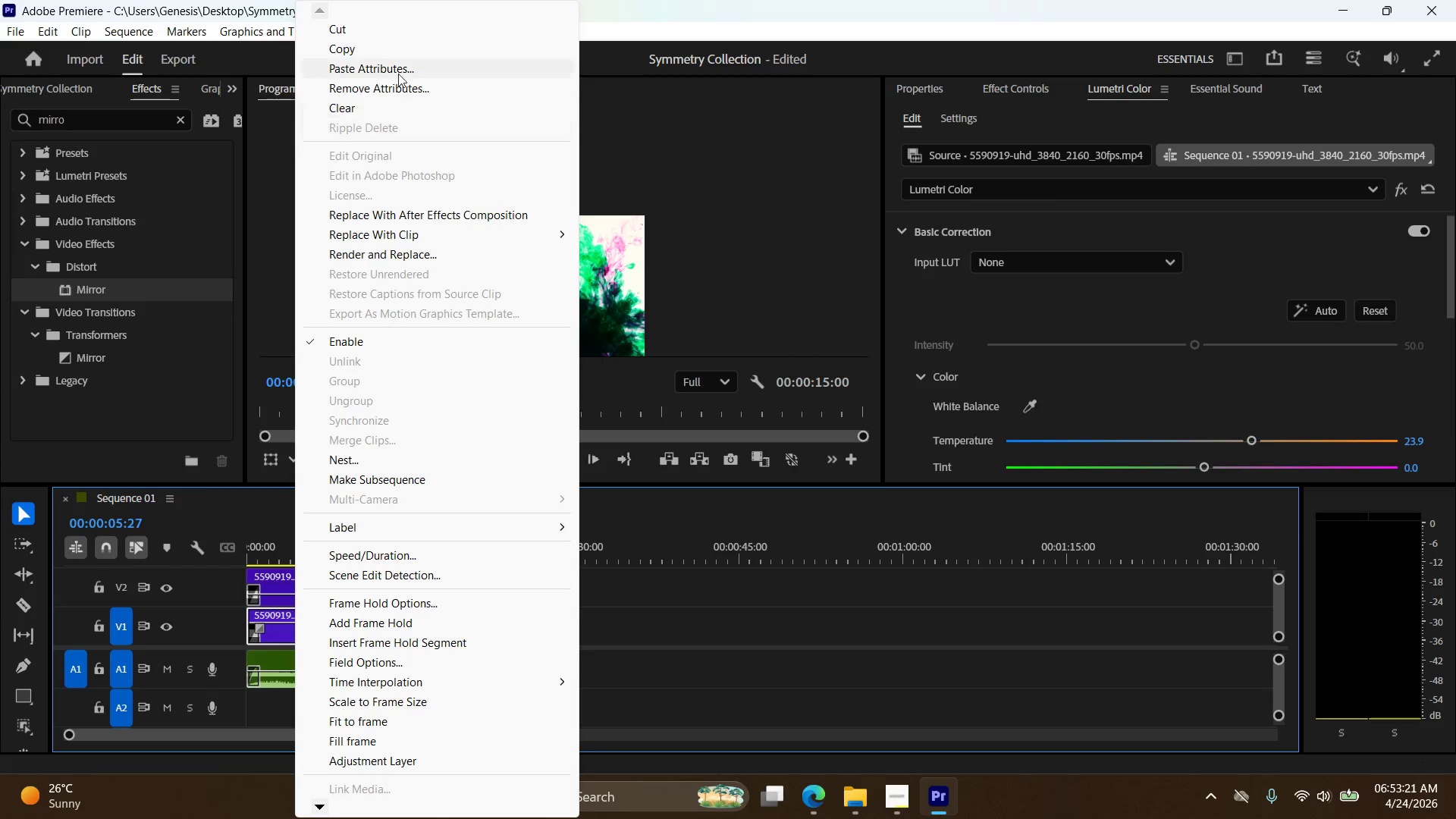 
left_click([395, 52])
 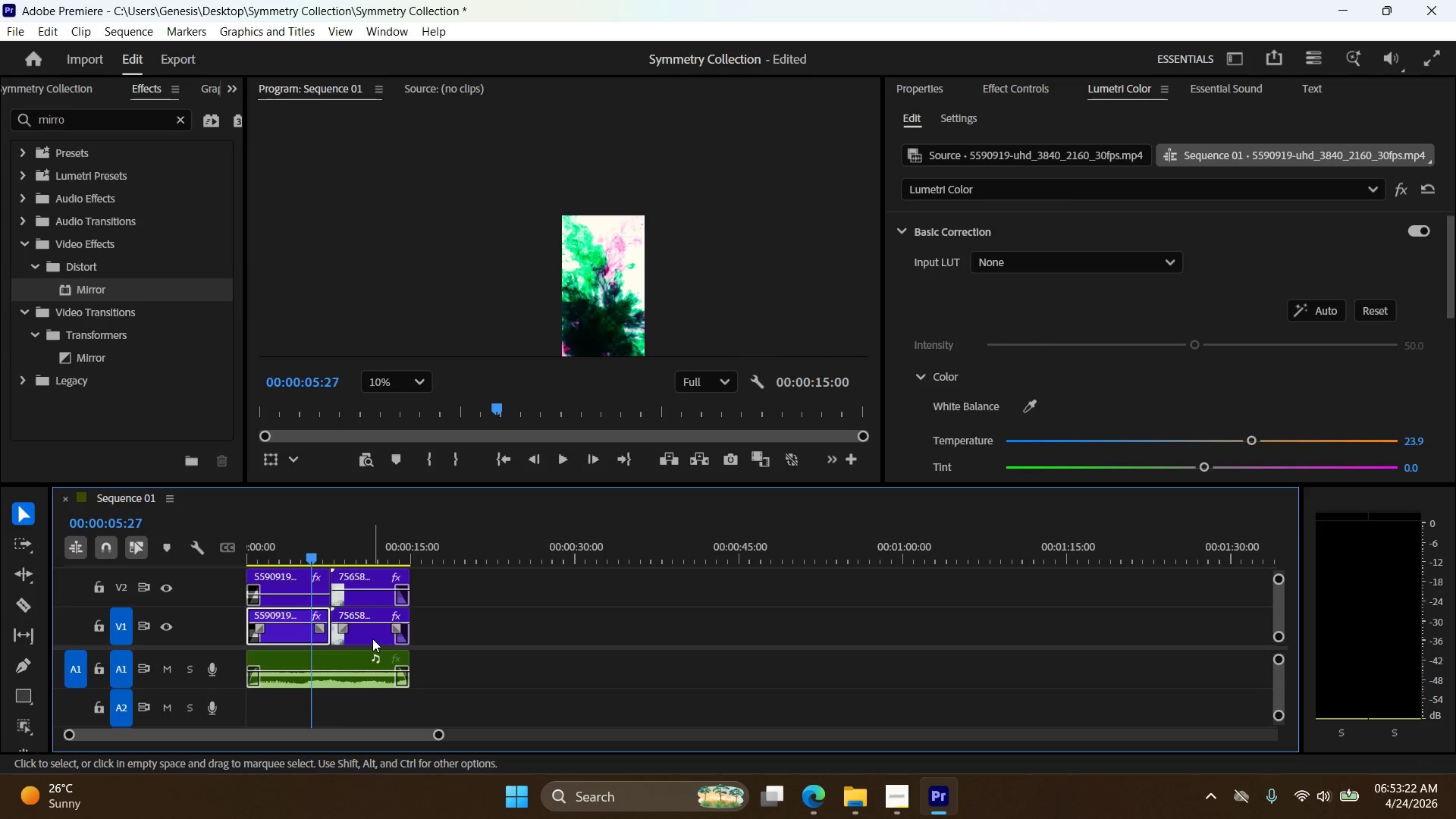 
right_click([373, 639])
 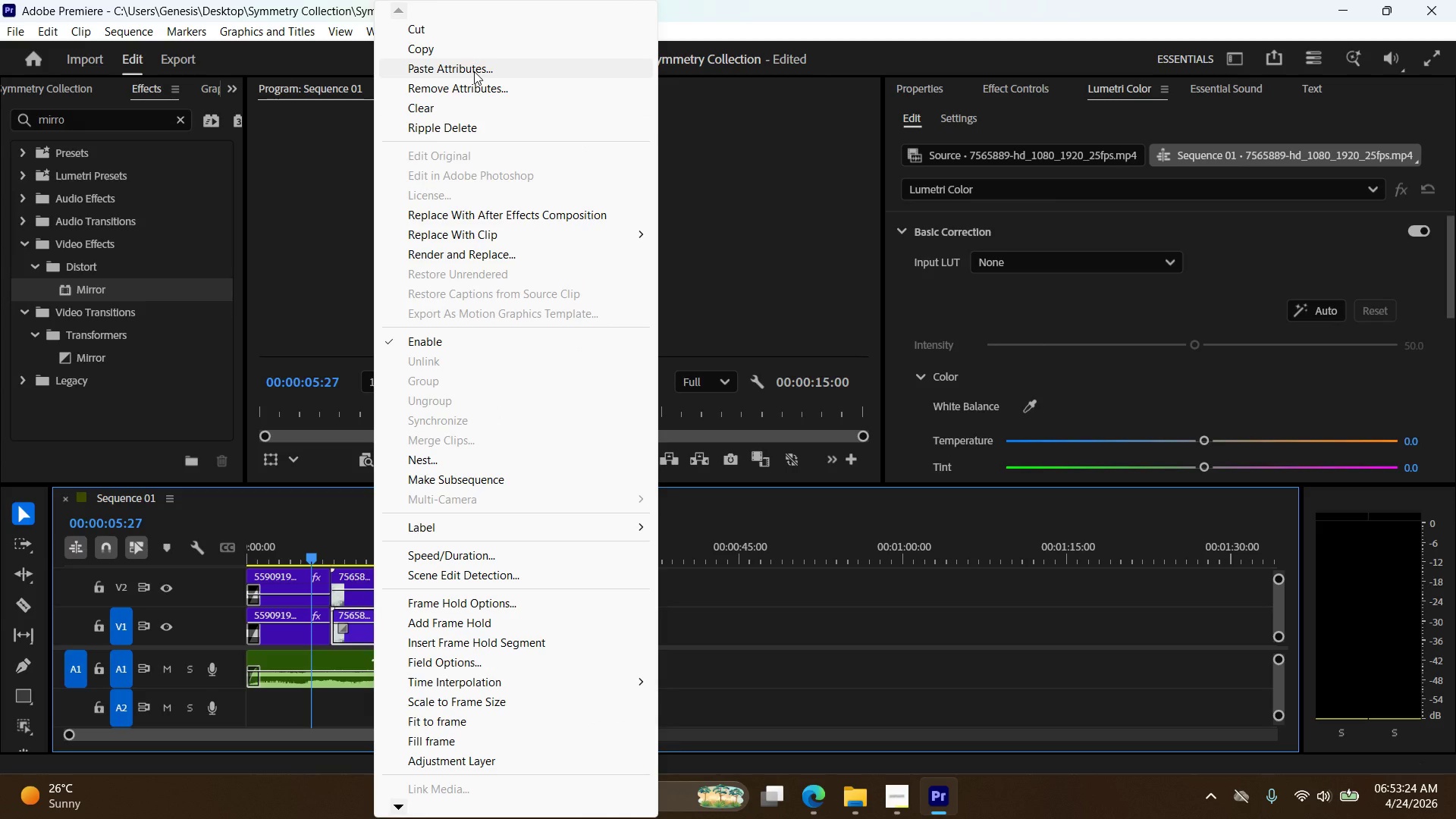 
left_click([474, 71])
 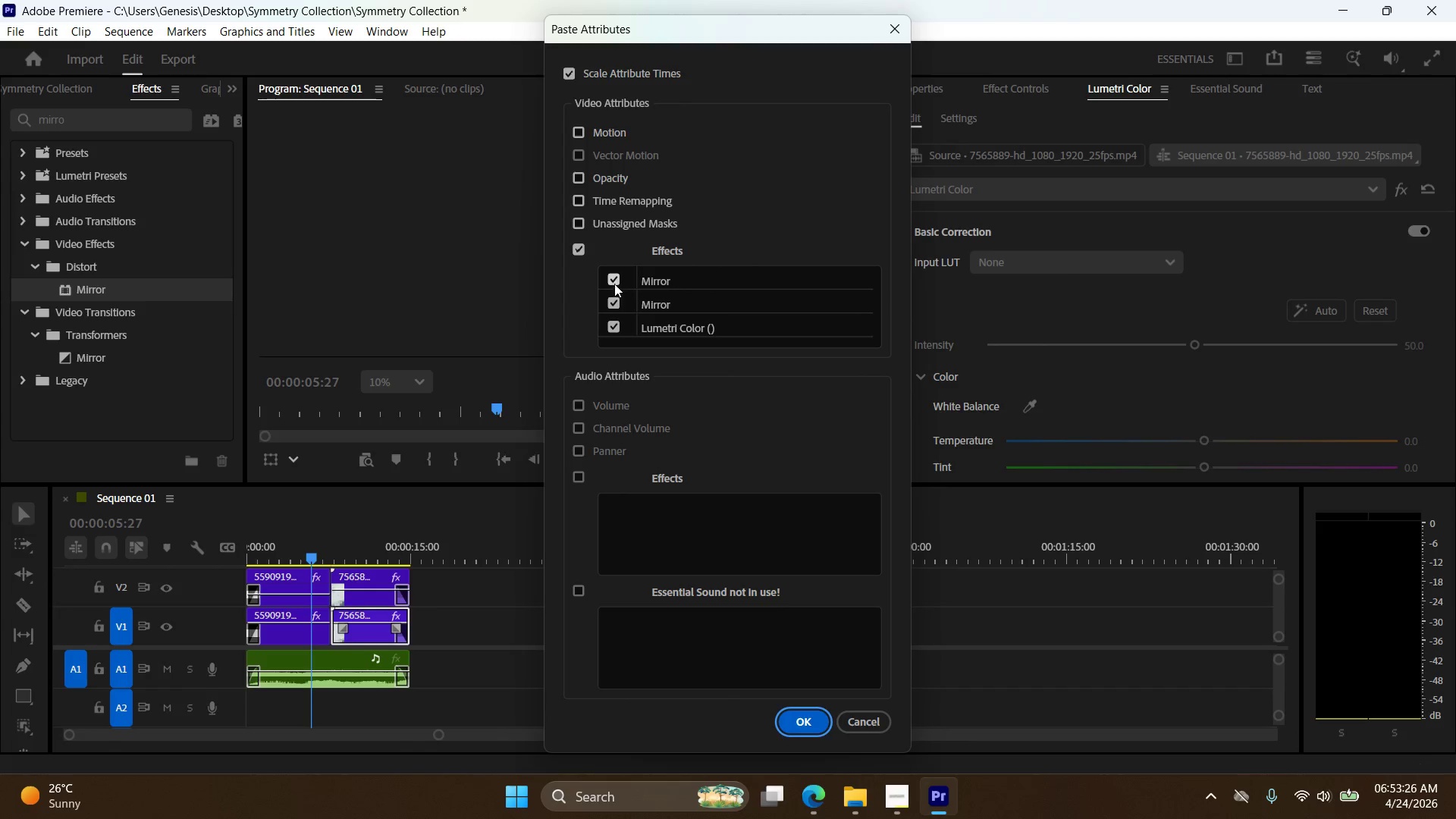 
double_click([613, 298])
 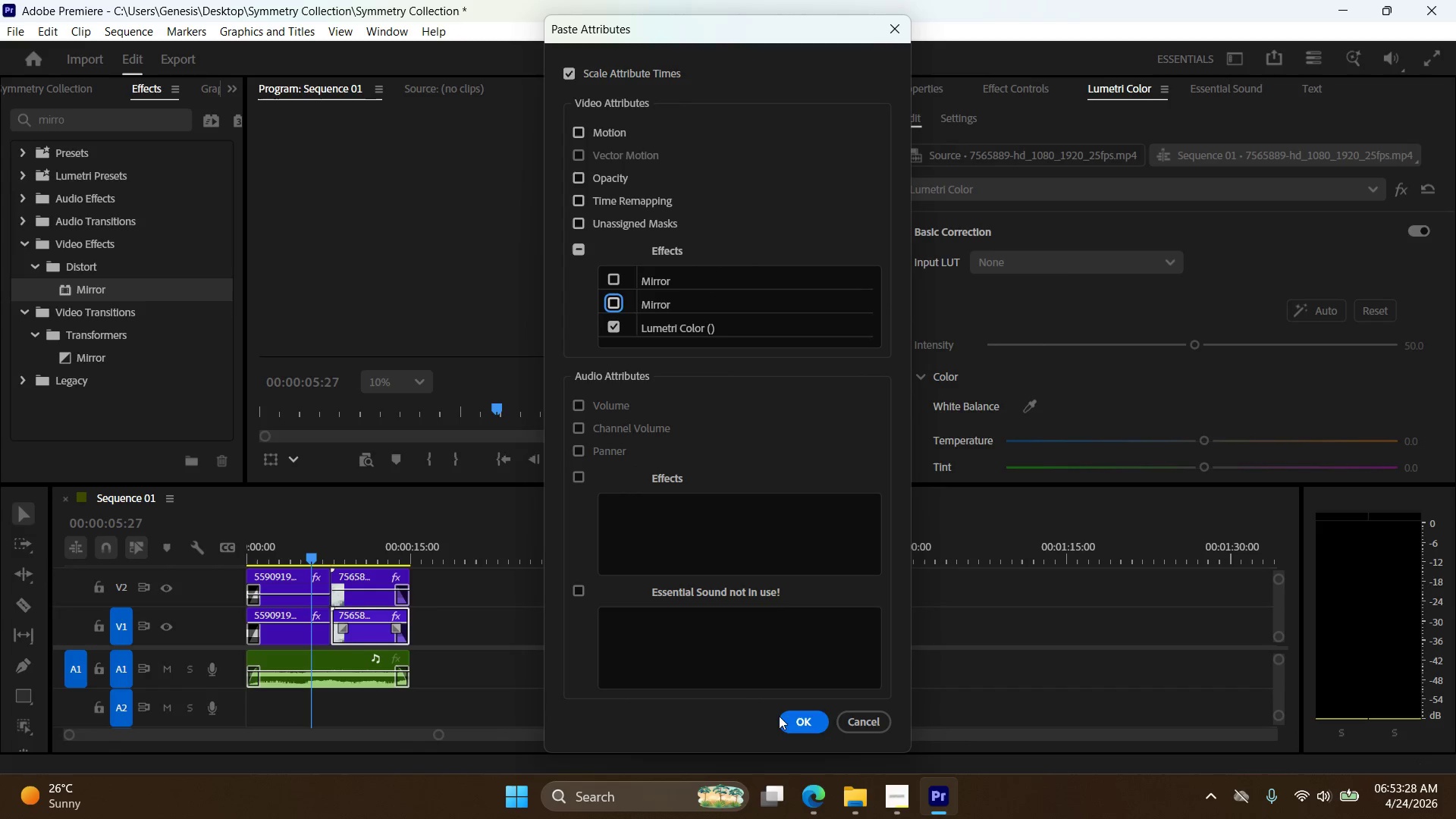 
left_click([793, 723])
 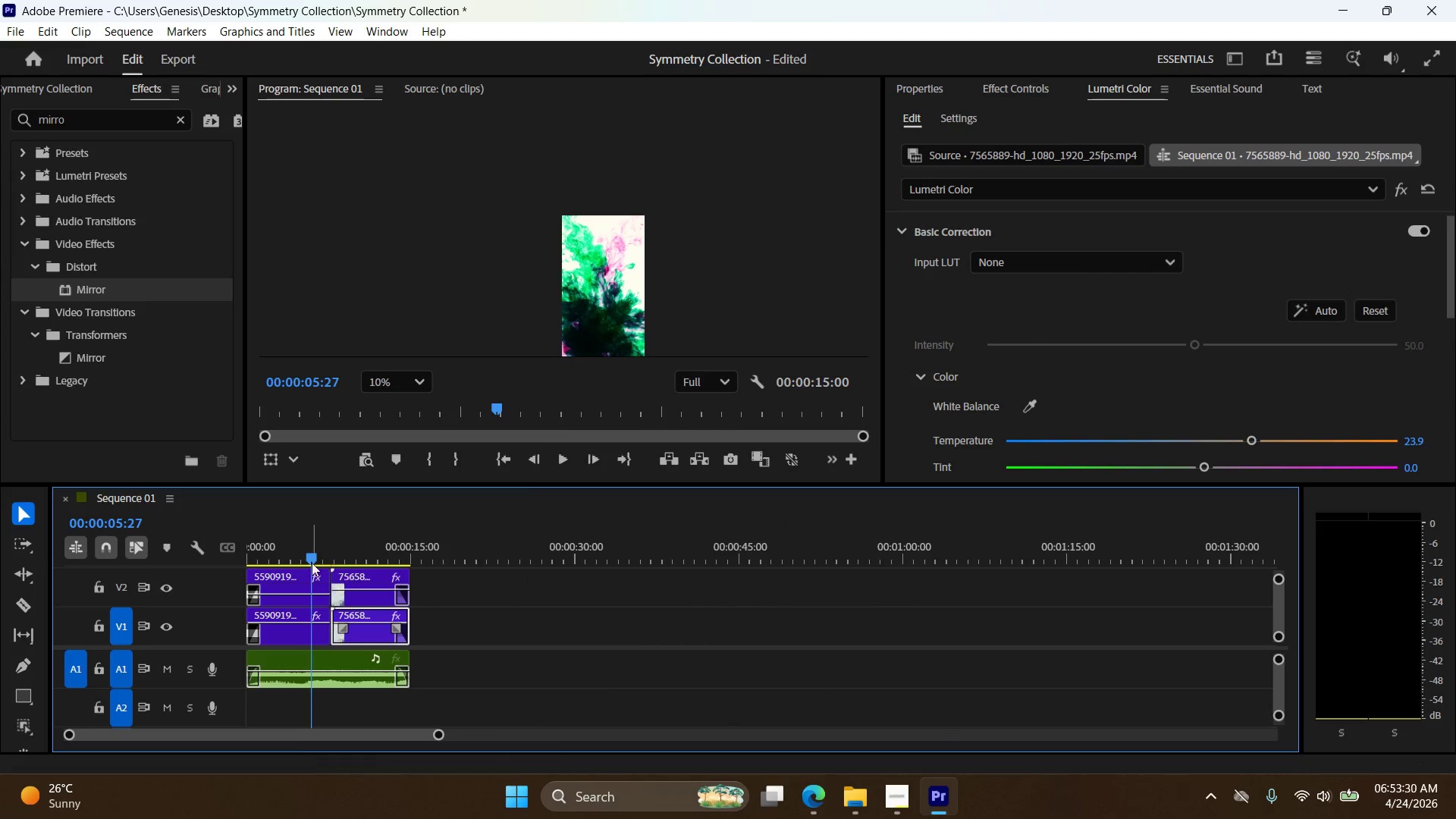 
left_click_drag(start_coordinate=[307, 556], to_coordinate=[319, 563])
 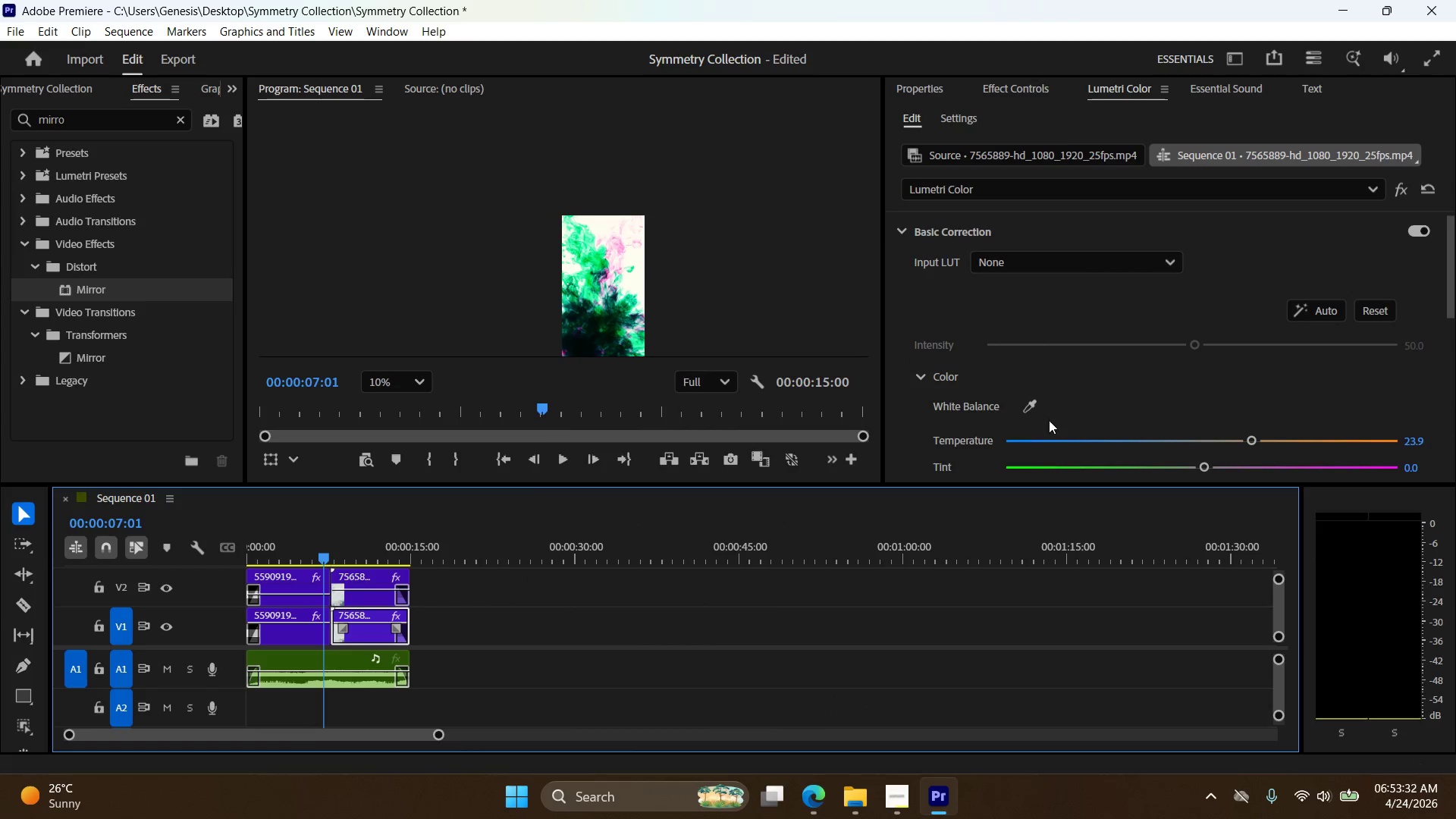 
scroll: coordinate [1071, 406], scroll_direction: down, amount: 21.0
 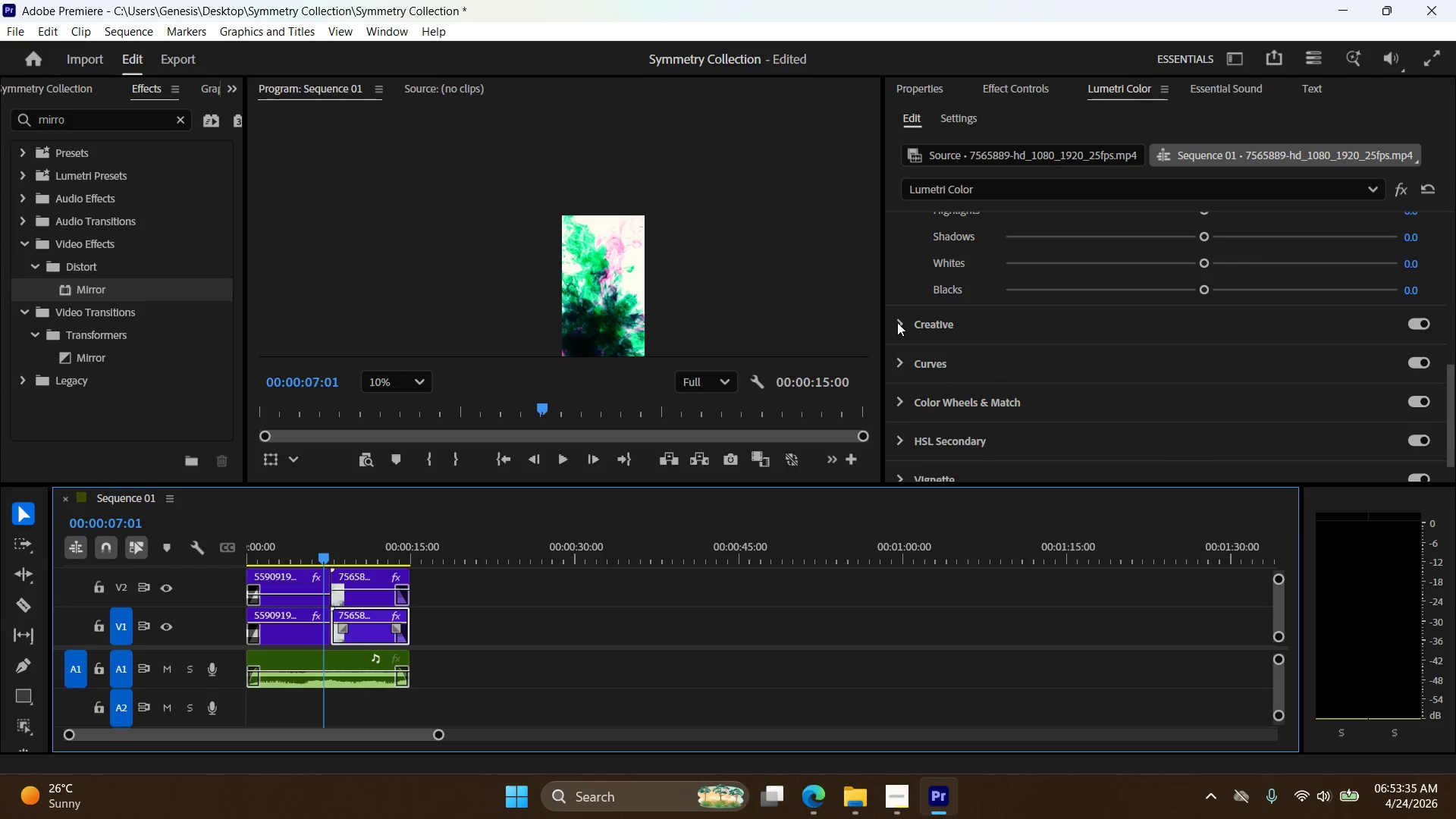 
left_click([898, 322])
 